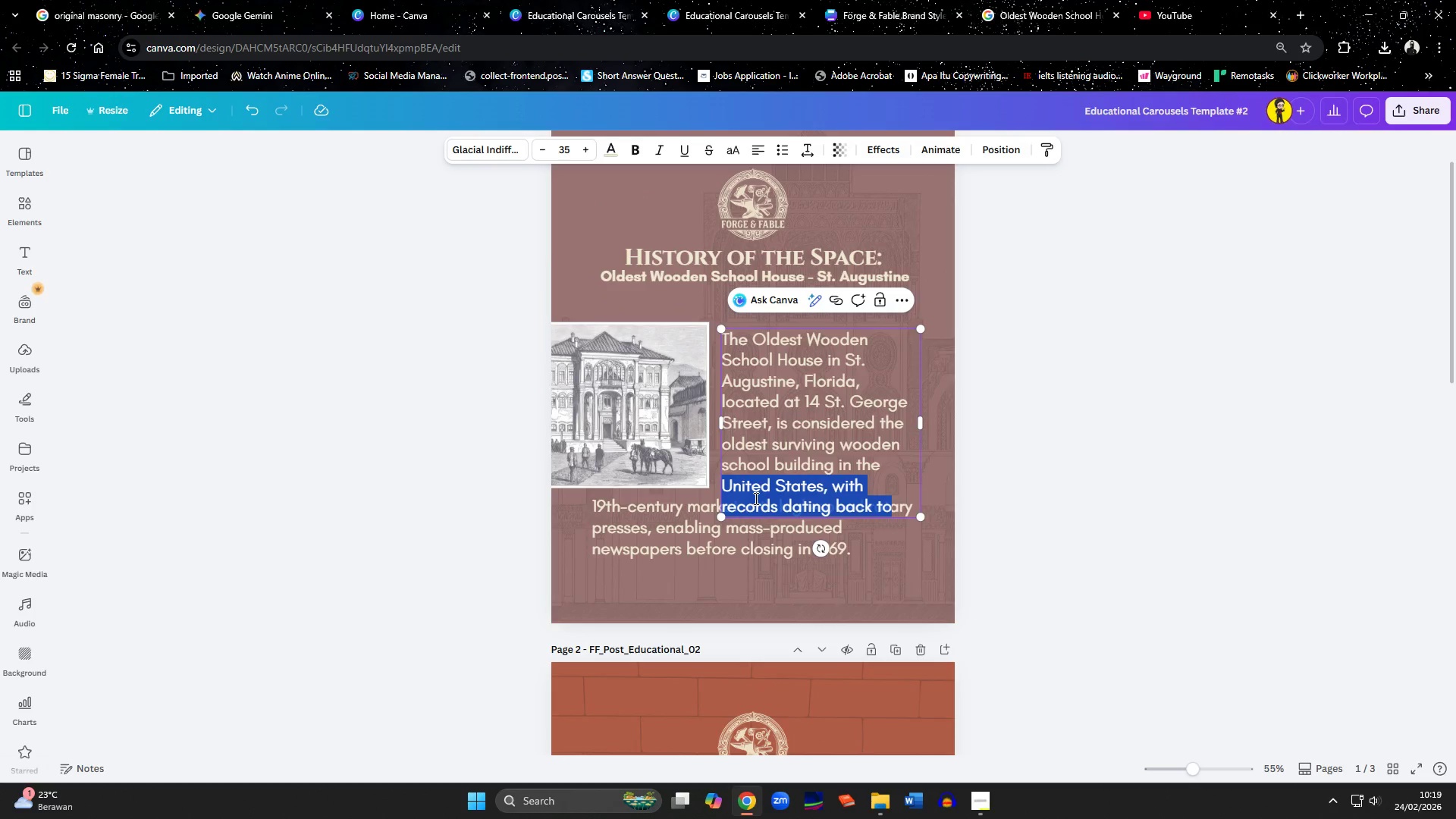 
key(Shift+ArrowDown)
 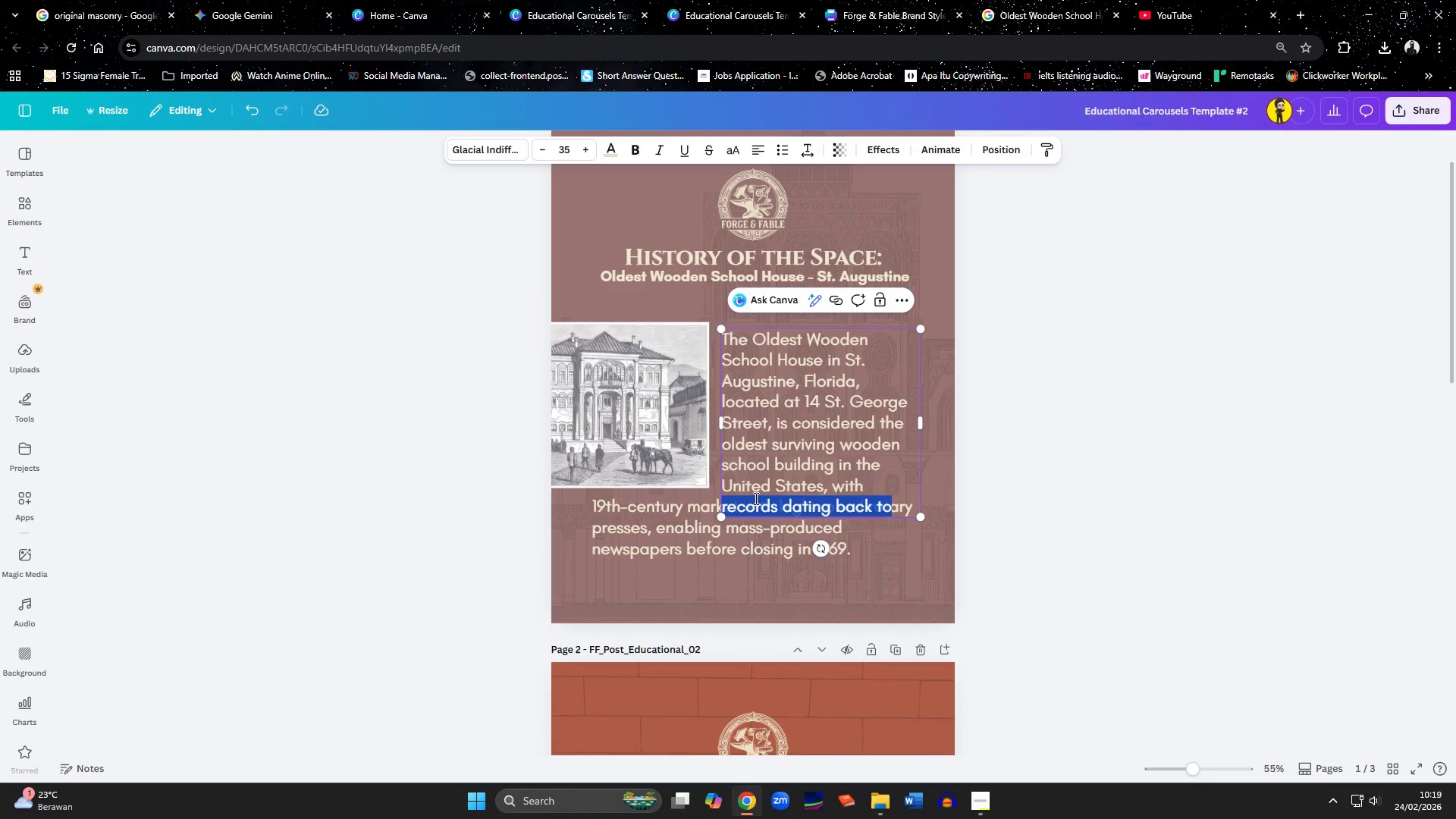 
key(Control+Z)
 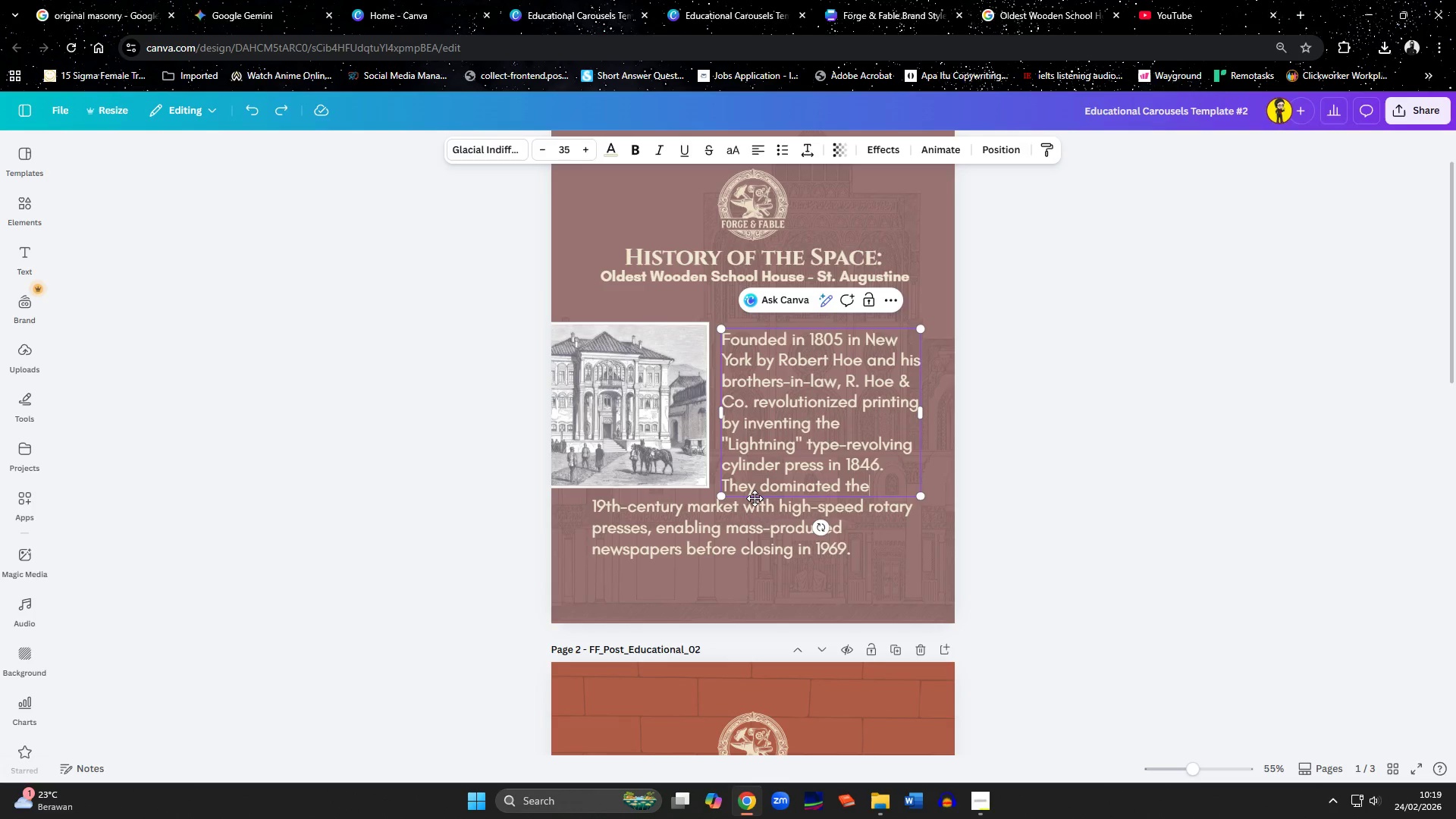 
scroll: coordinate [698, 621], scroll_direction: down, amount: 6.0
 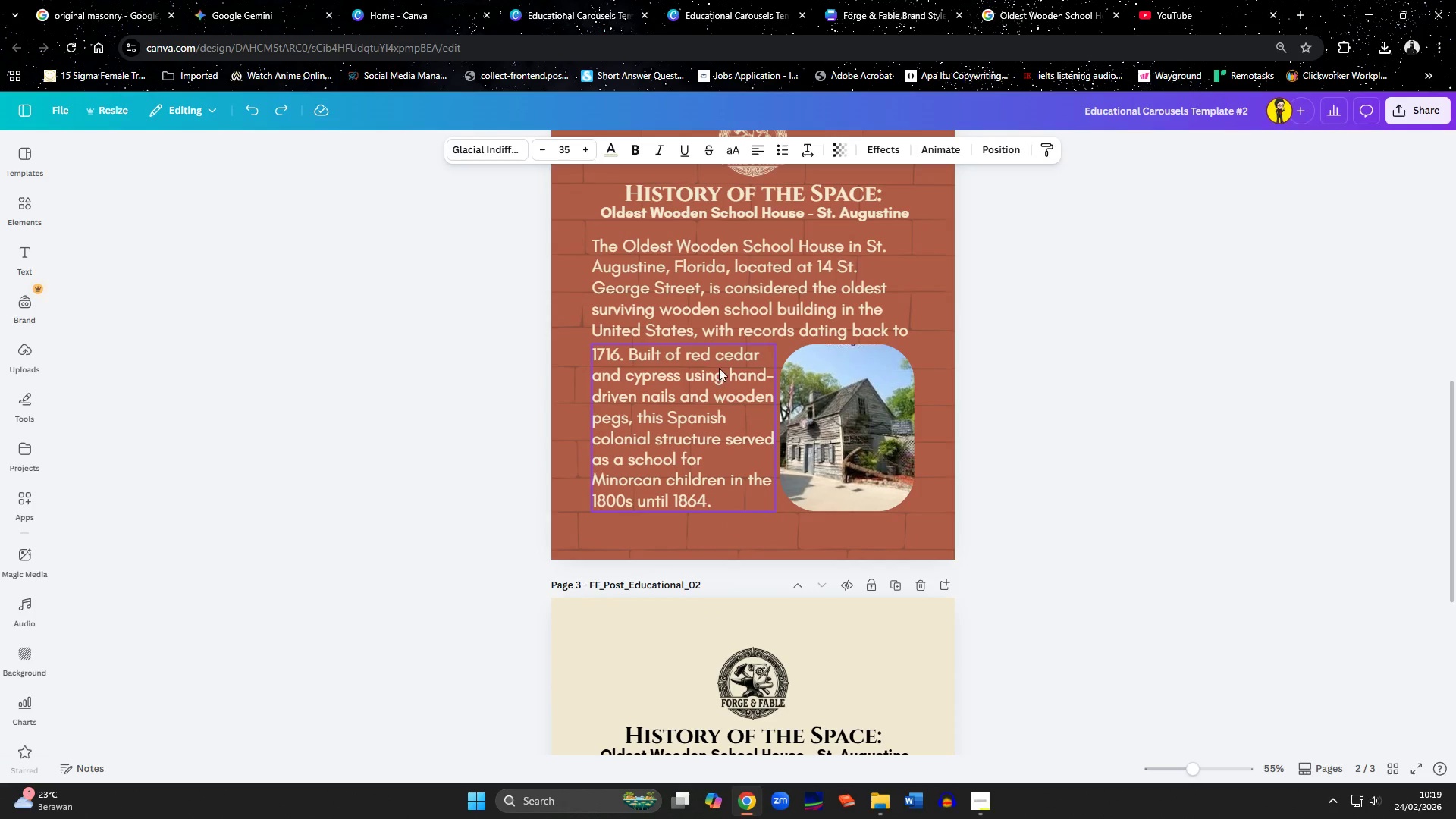 
left_click([723, 312])
 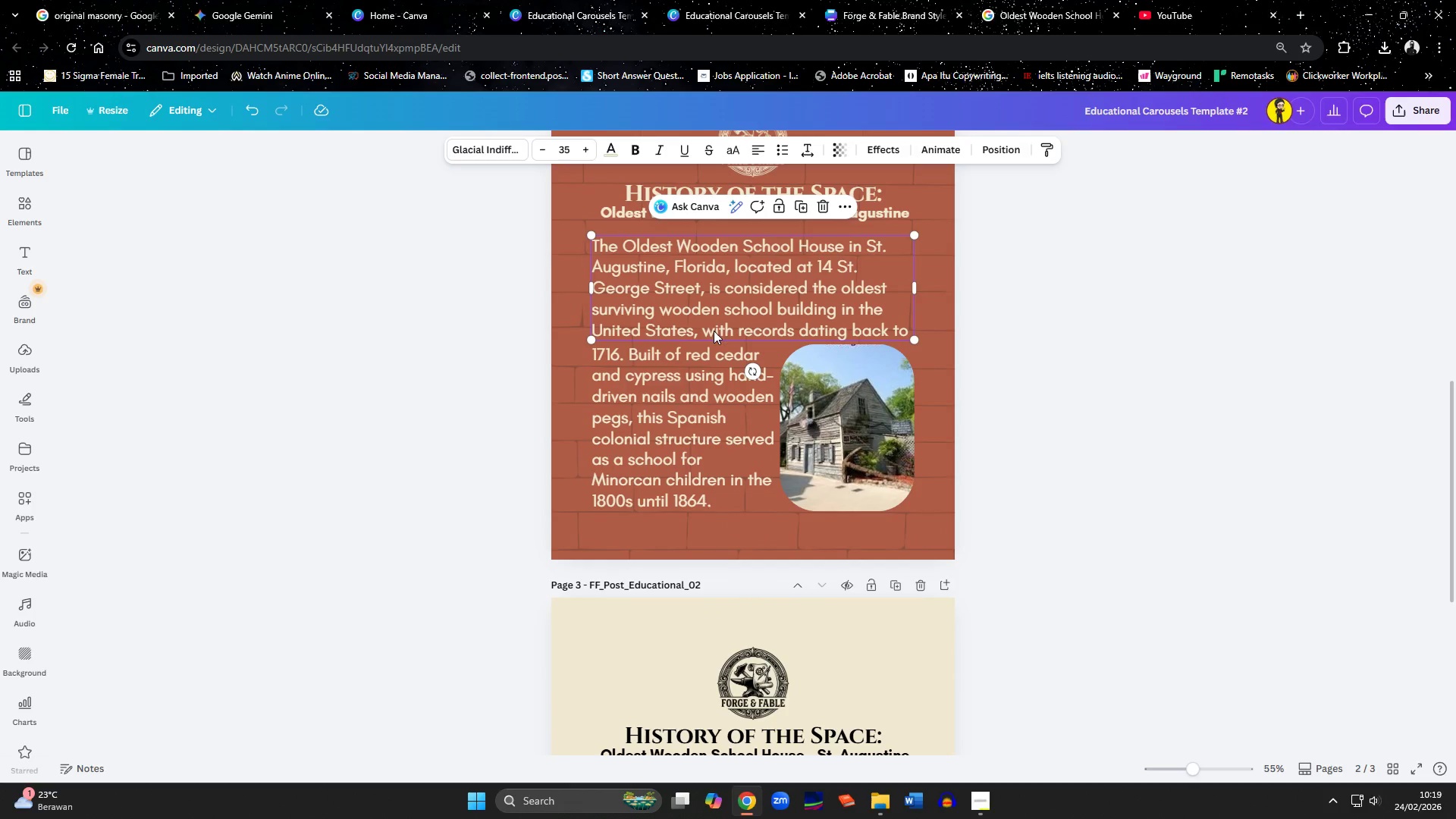 
scroll: coordinate [713, 347], scroll_direction: up, amount: 4.0
 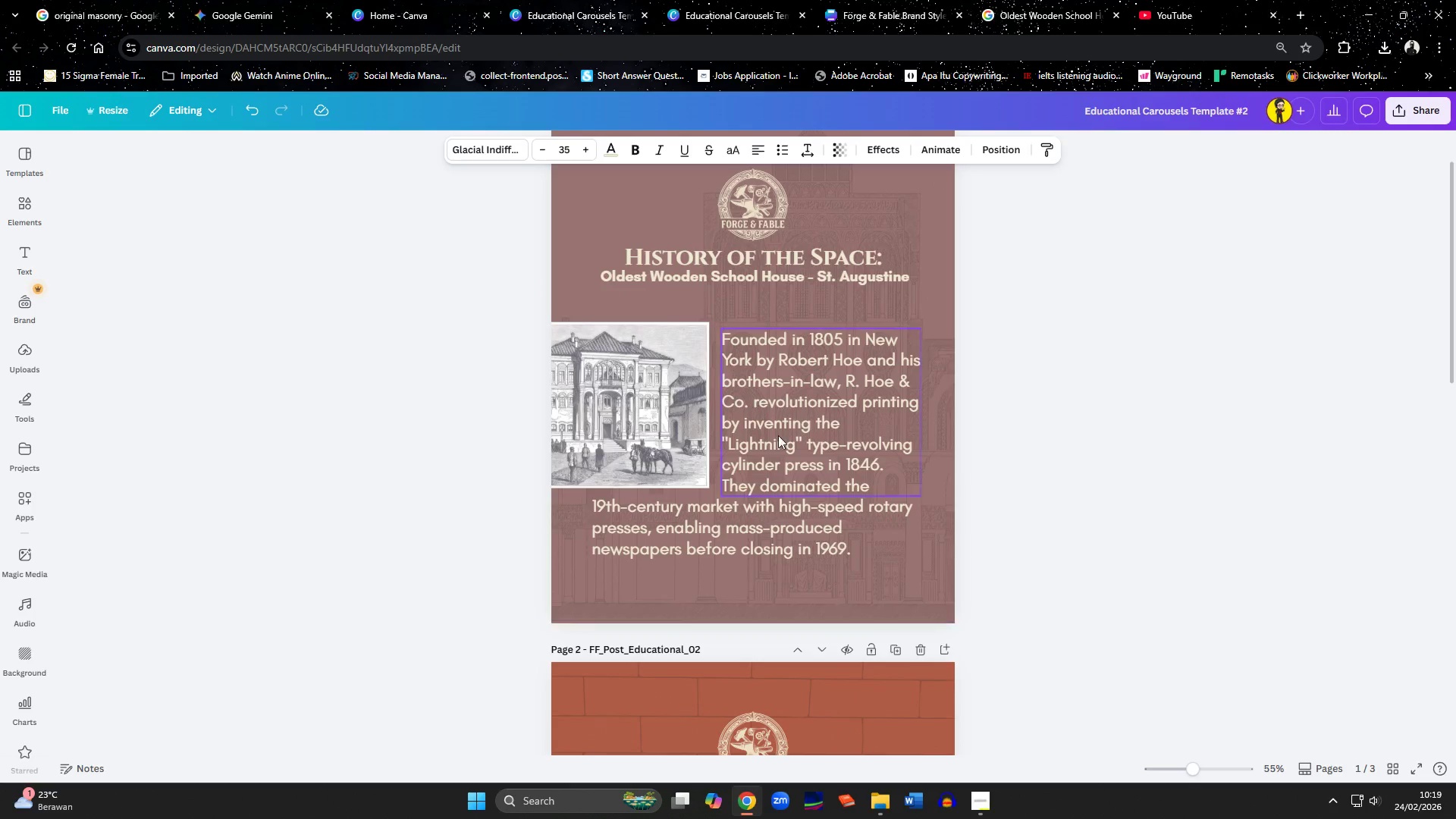 
left_click([783, 441])
 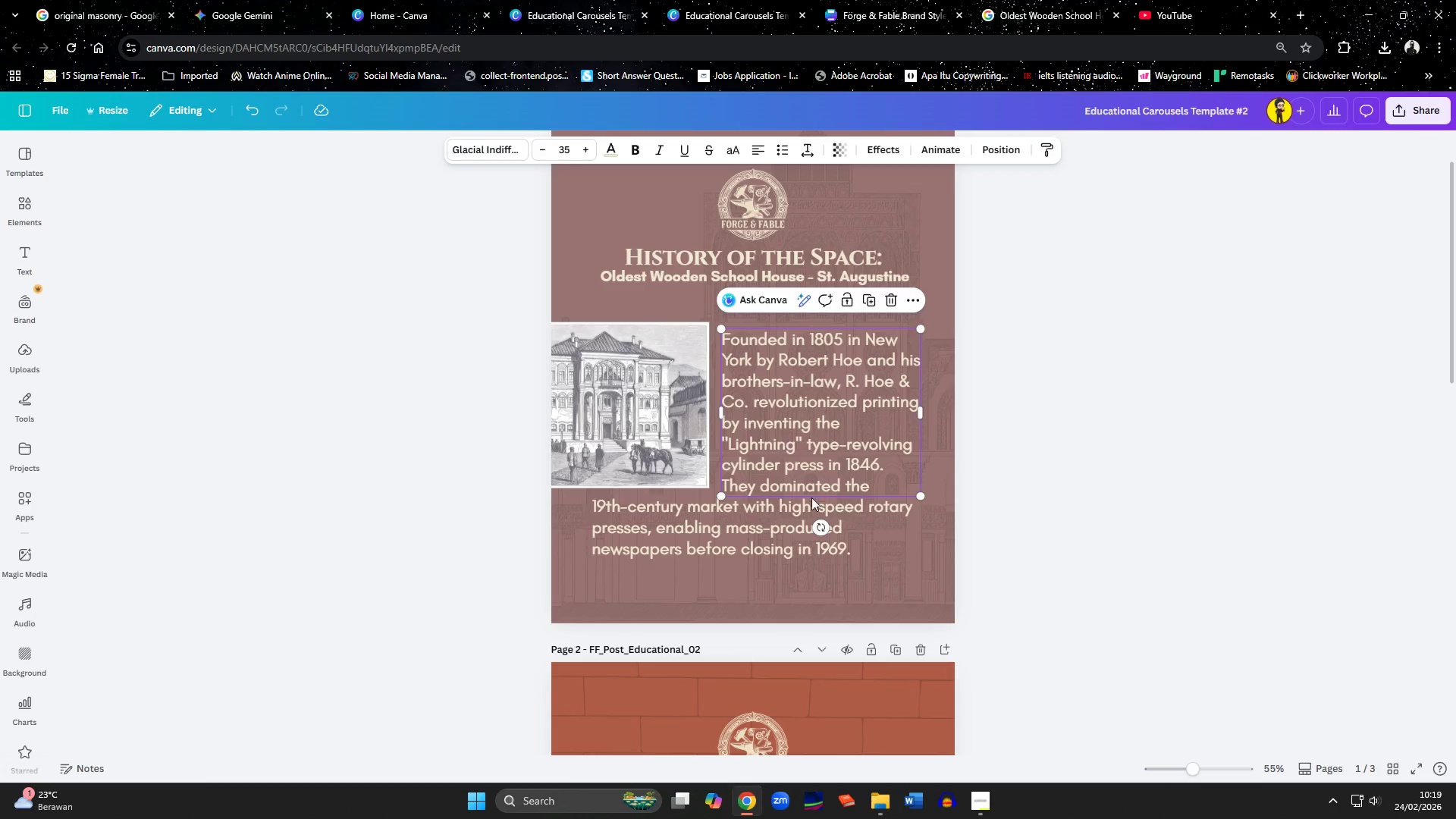 
left_click([815, 503])
 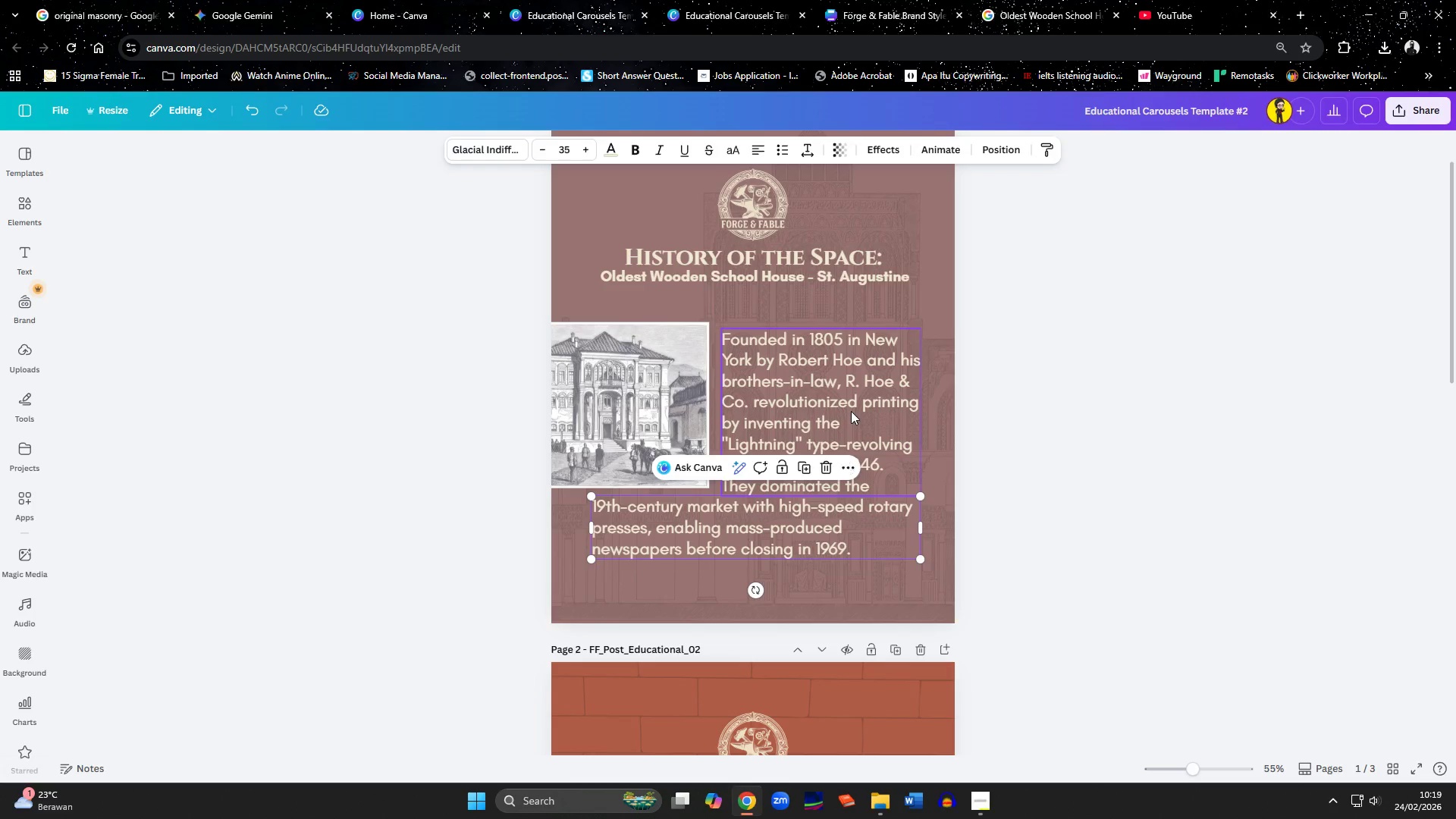 
left_click([851, 411])
 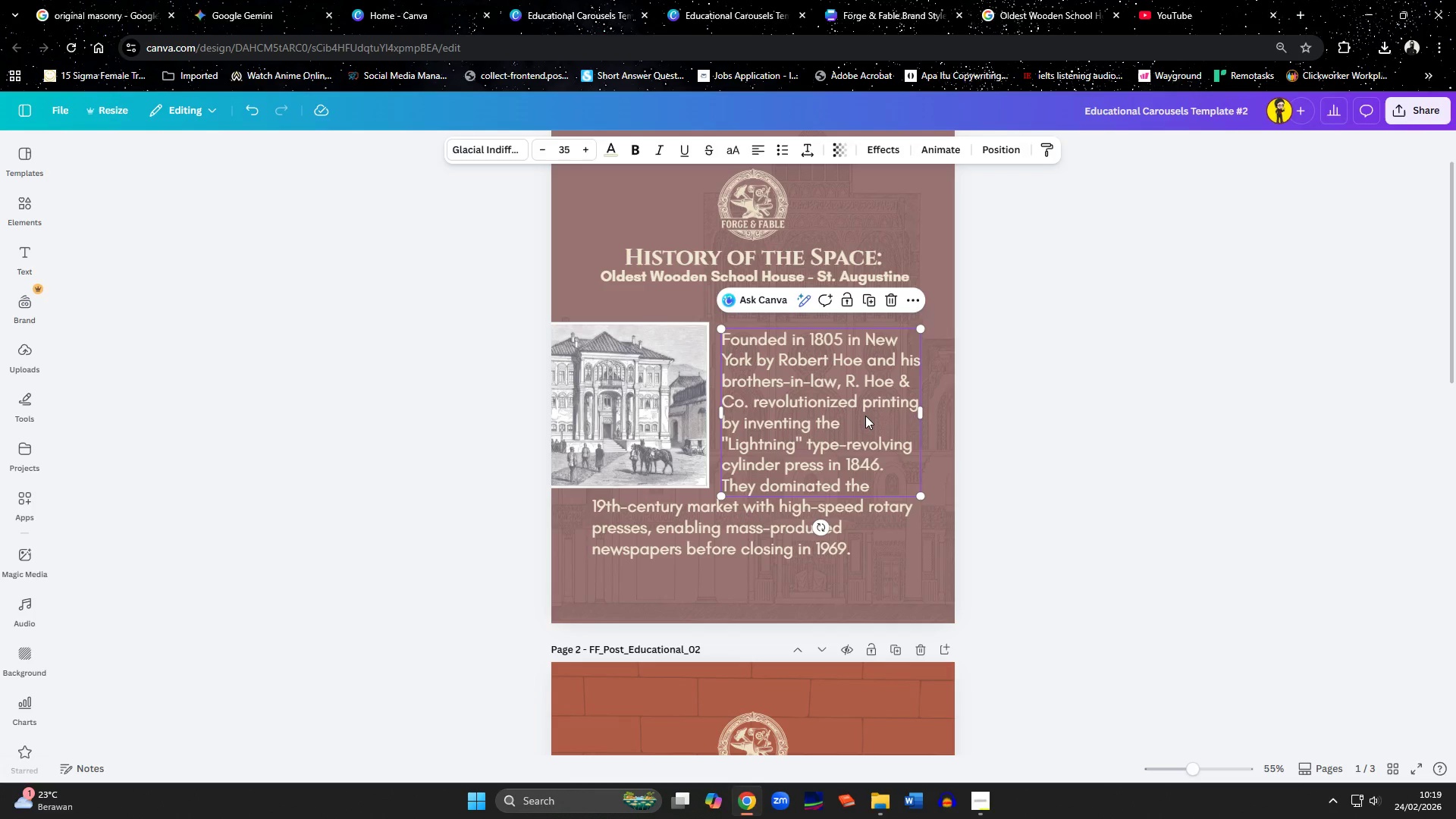 
key(Control+Z)
 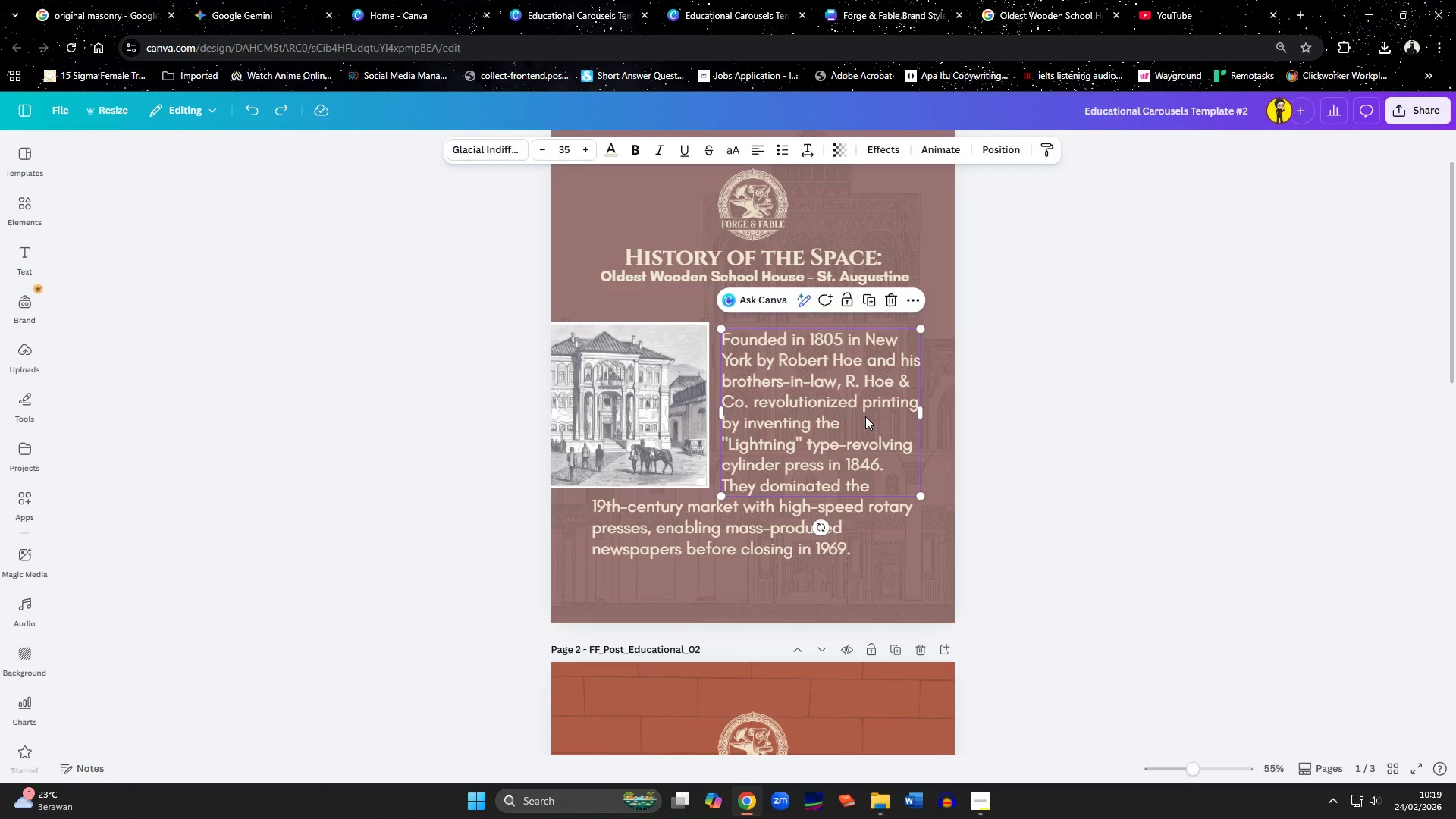 
key(Control+Z)
 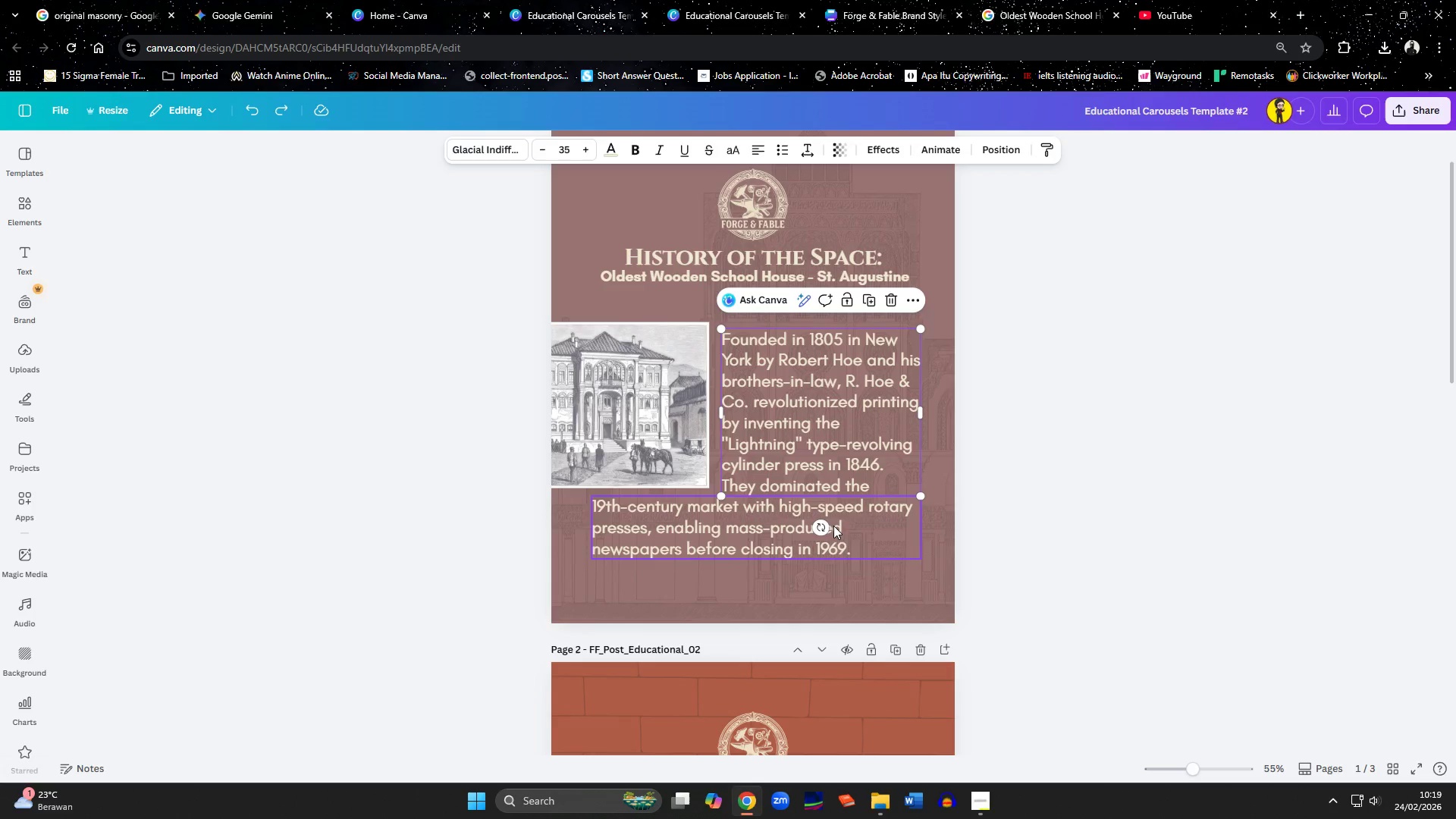 
left_click([878, 548])
 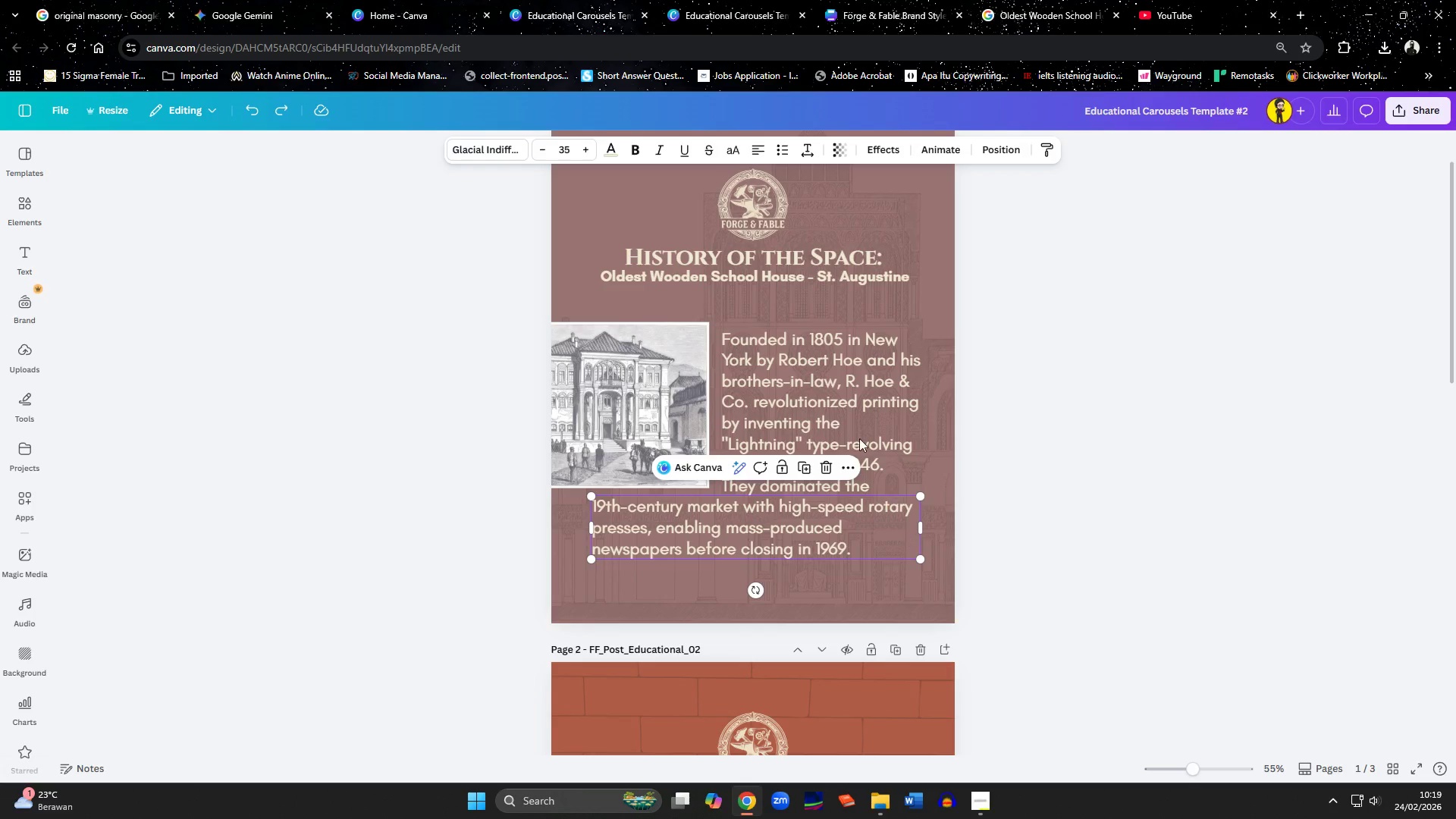 
left_click([846, 404])
 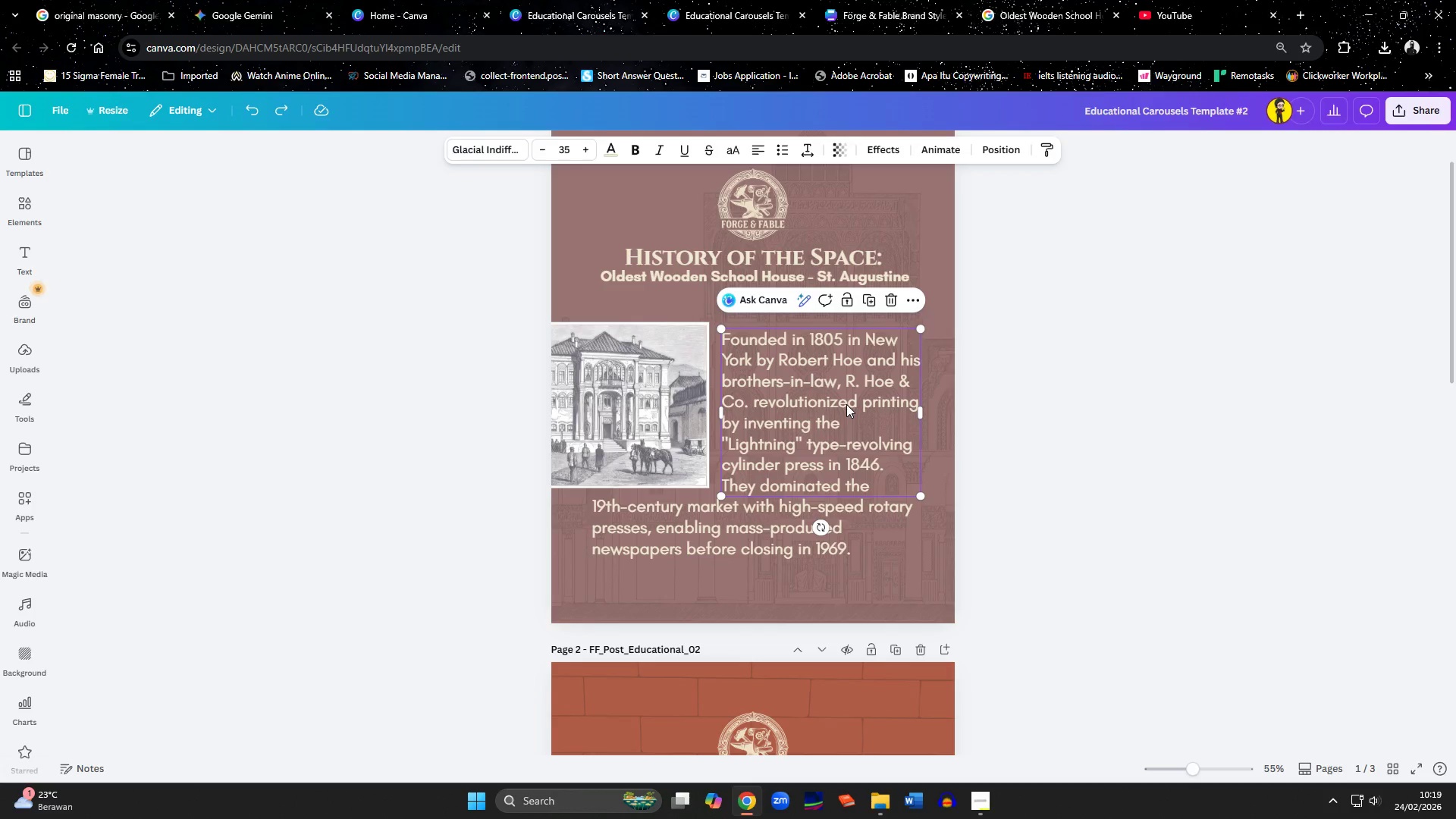 
key(Delete)
 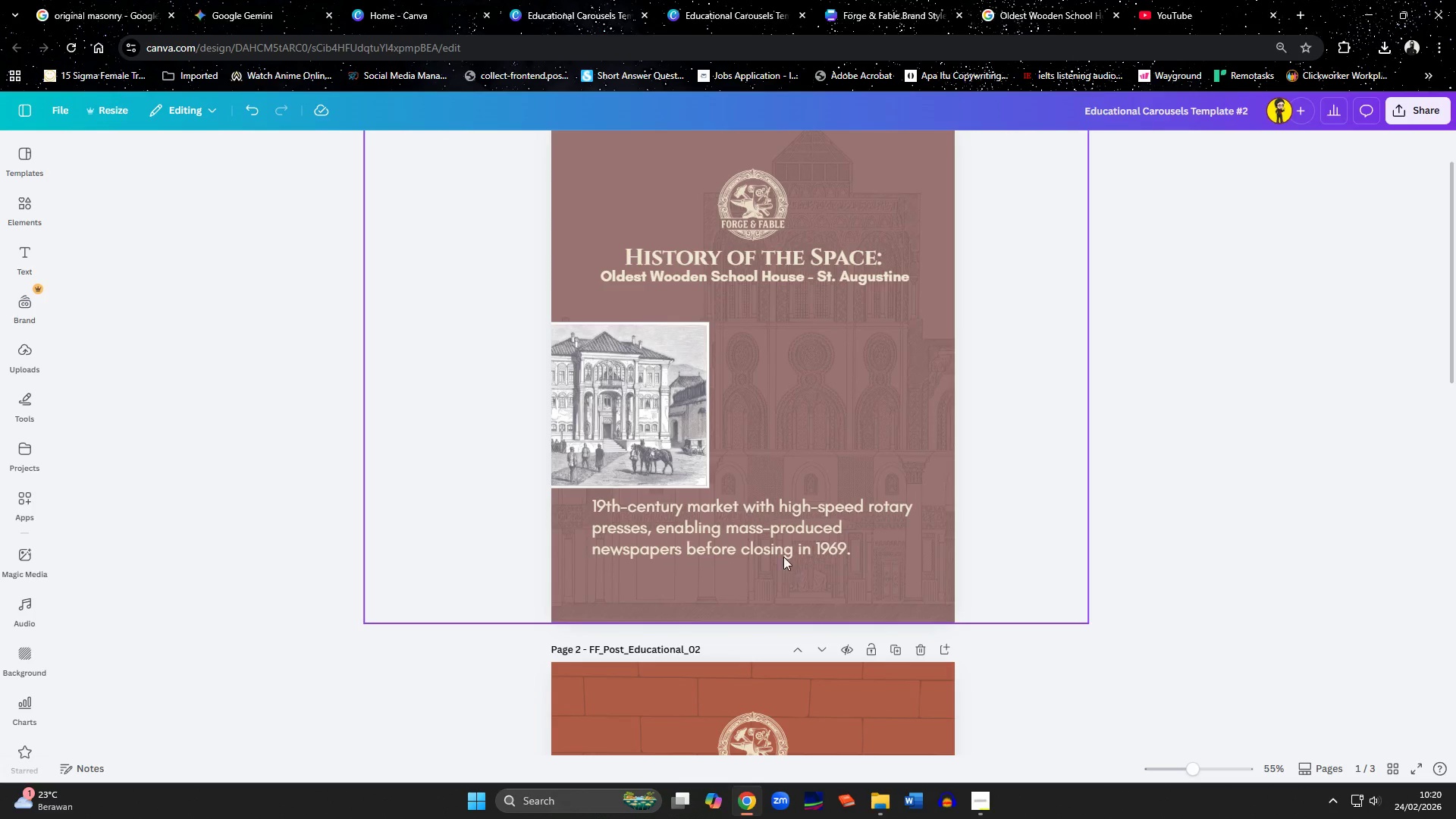 
left_click([767, 535])
 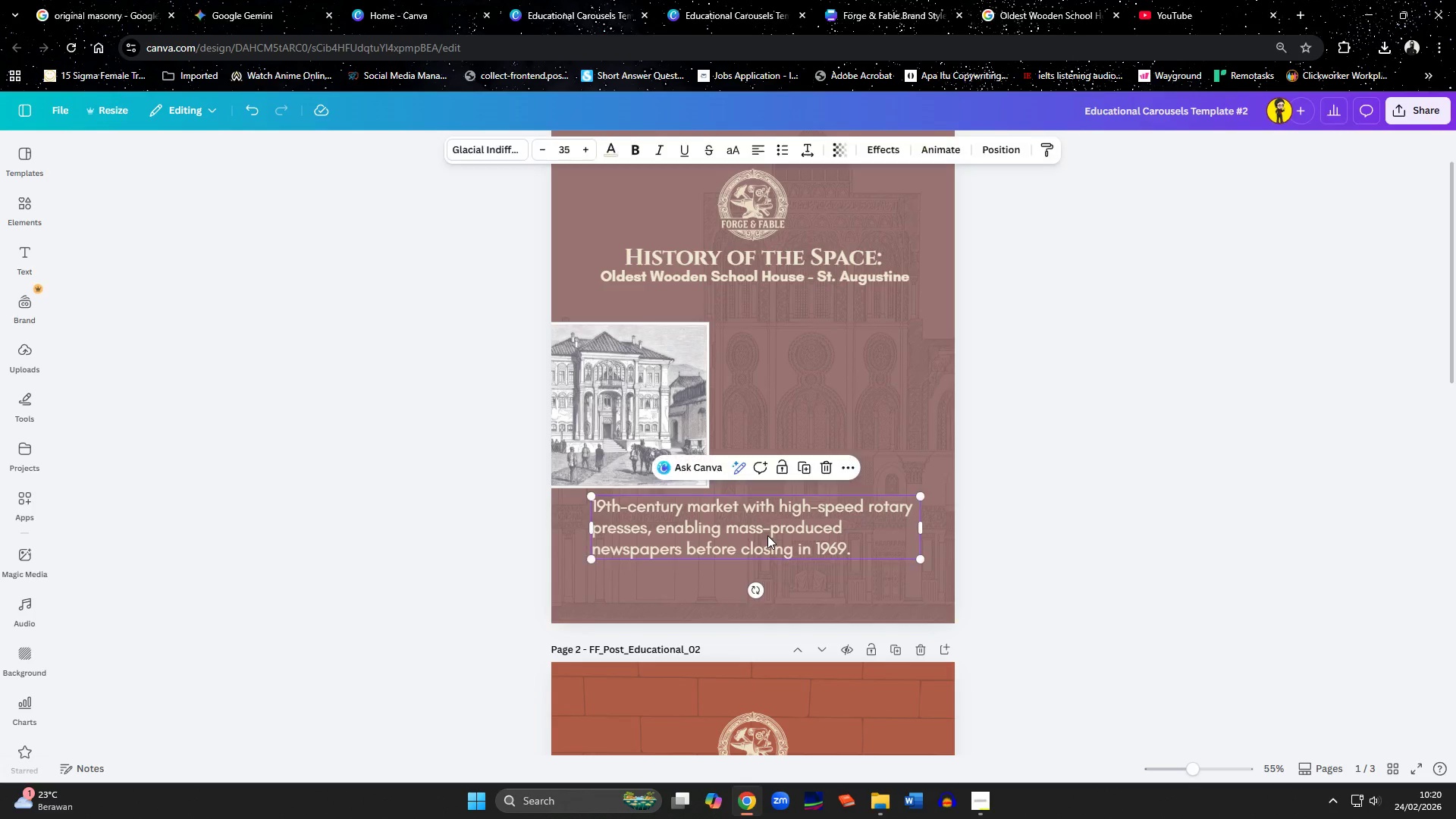 
key(Delete)
 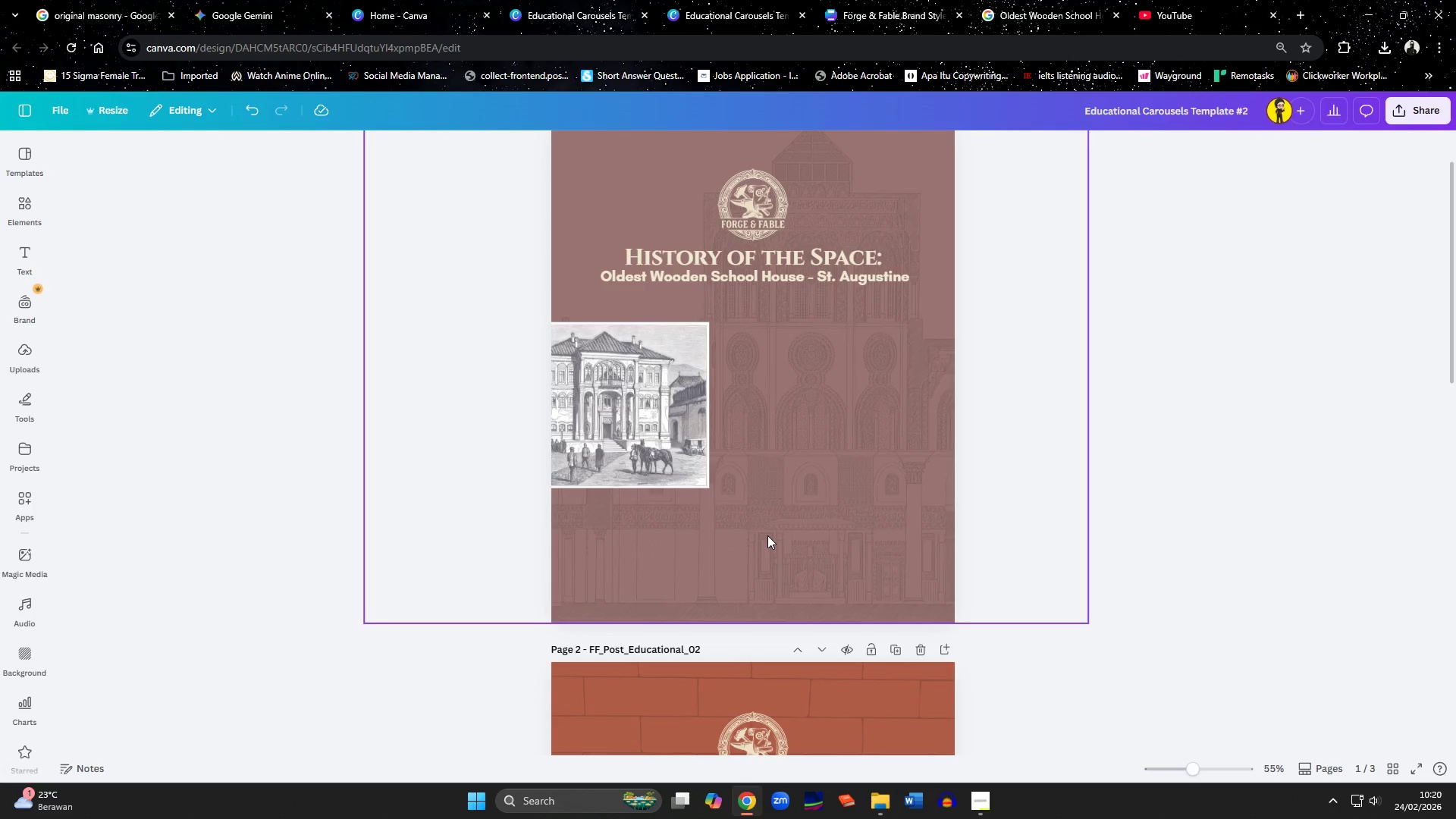 
scroll: coordinate [767, 535], scroll_direction: down, amount: 3.0
 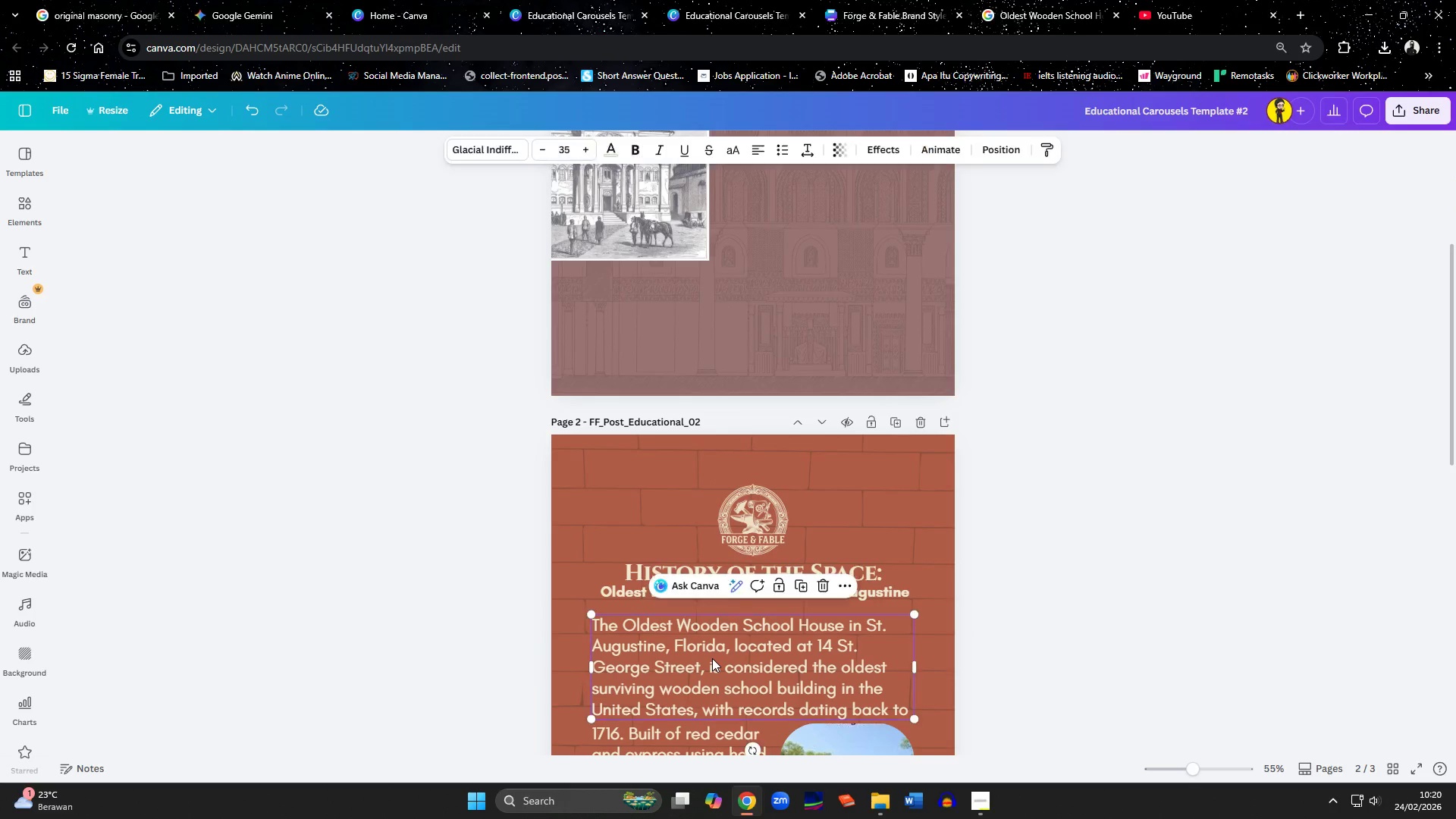 
key(Control+C)
 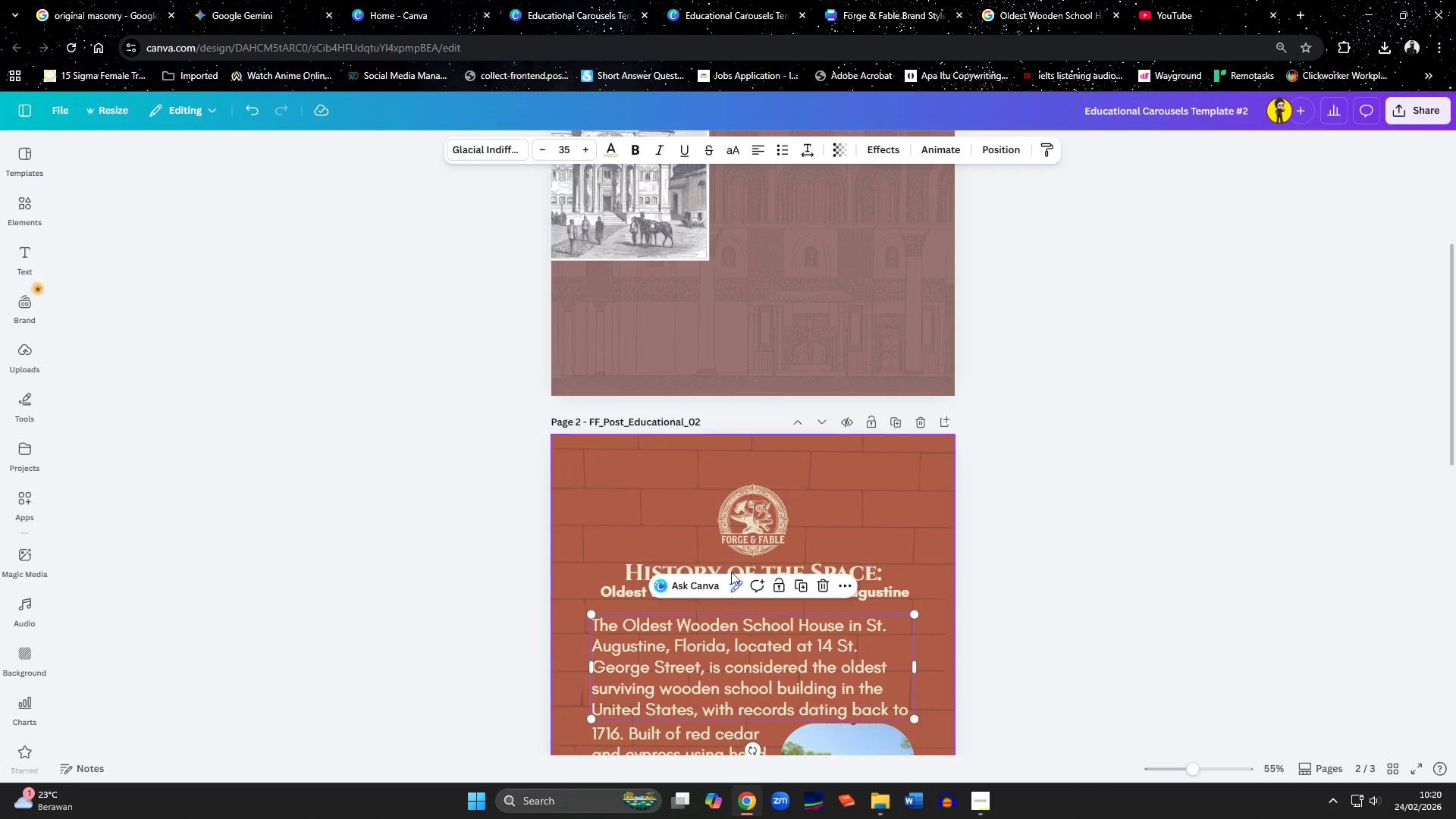 
left_click([745, 430])
 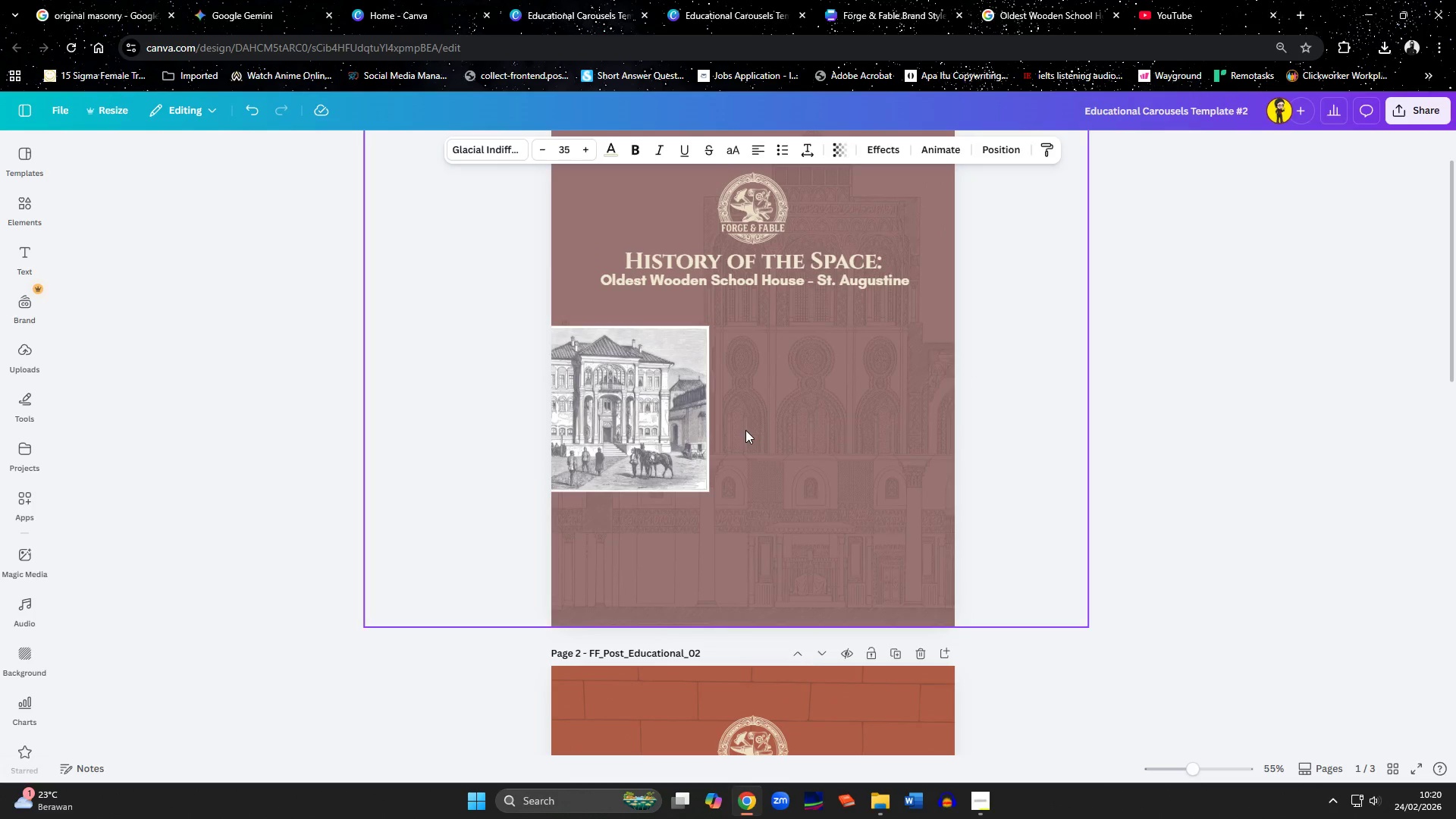 
scroll: coordinate [733, 557], scroll_direction: up, amount: 3.0
 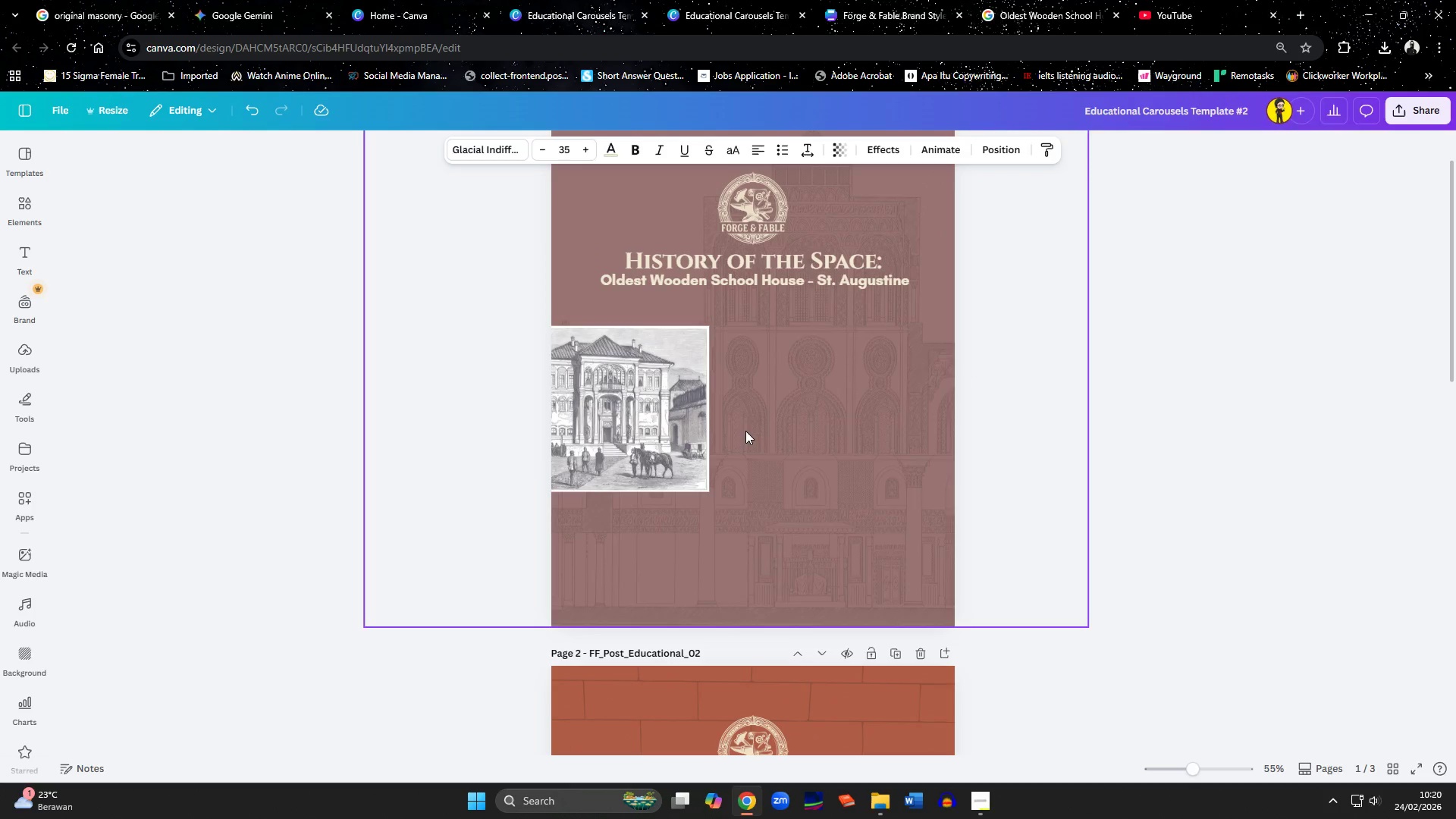 
key(Control+ControlLeft)
 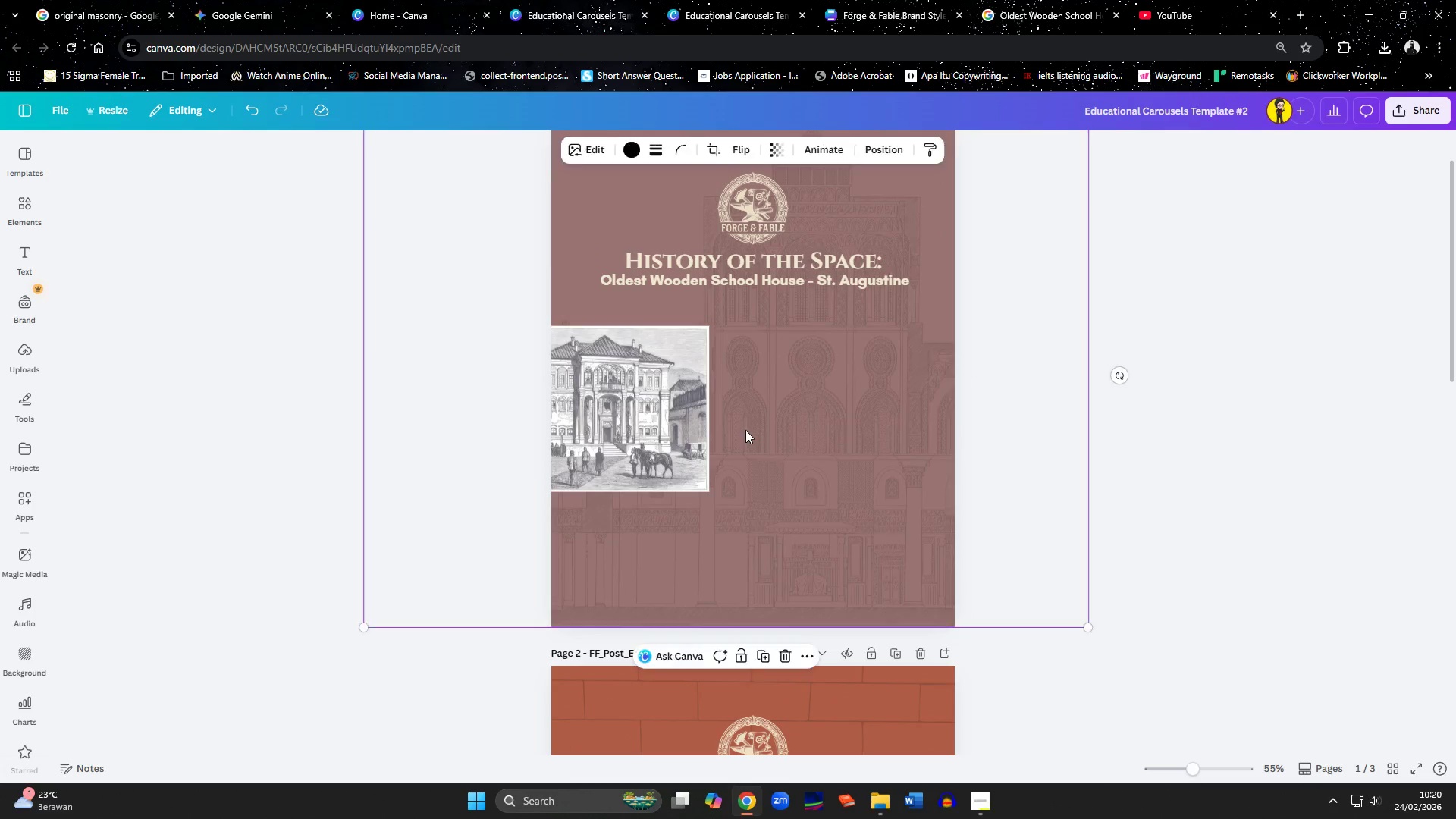 
key(Control+V)
 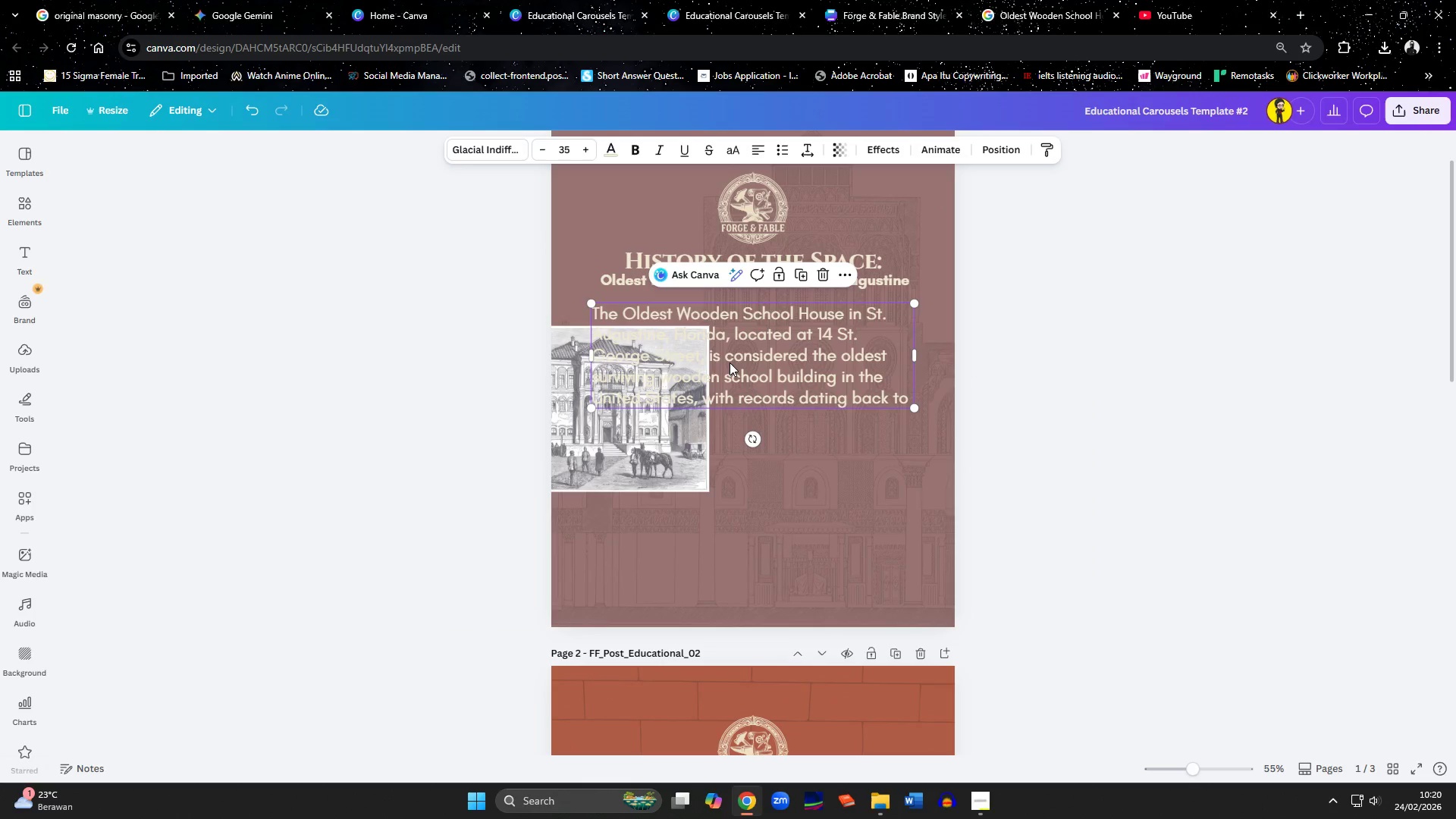 
left_click_drag(start_coordinate=[807, 353], to_coordinate=[847, 376])
 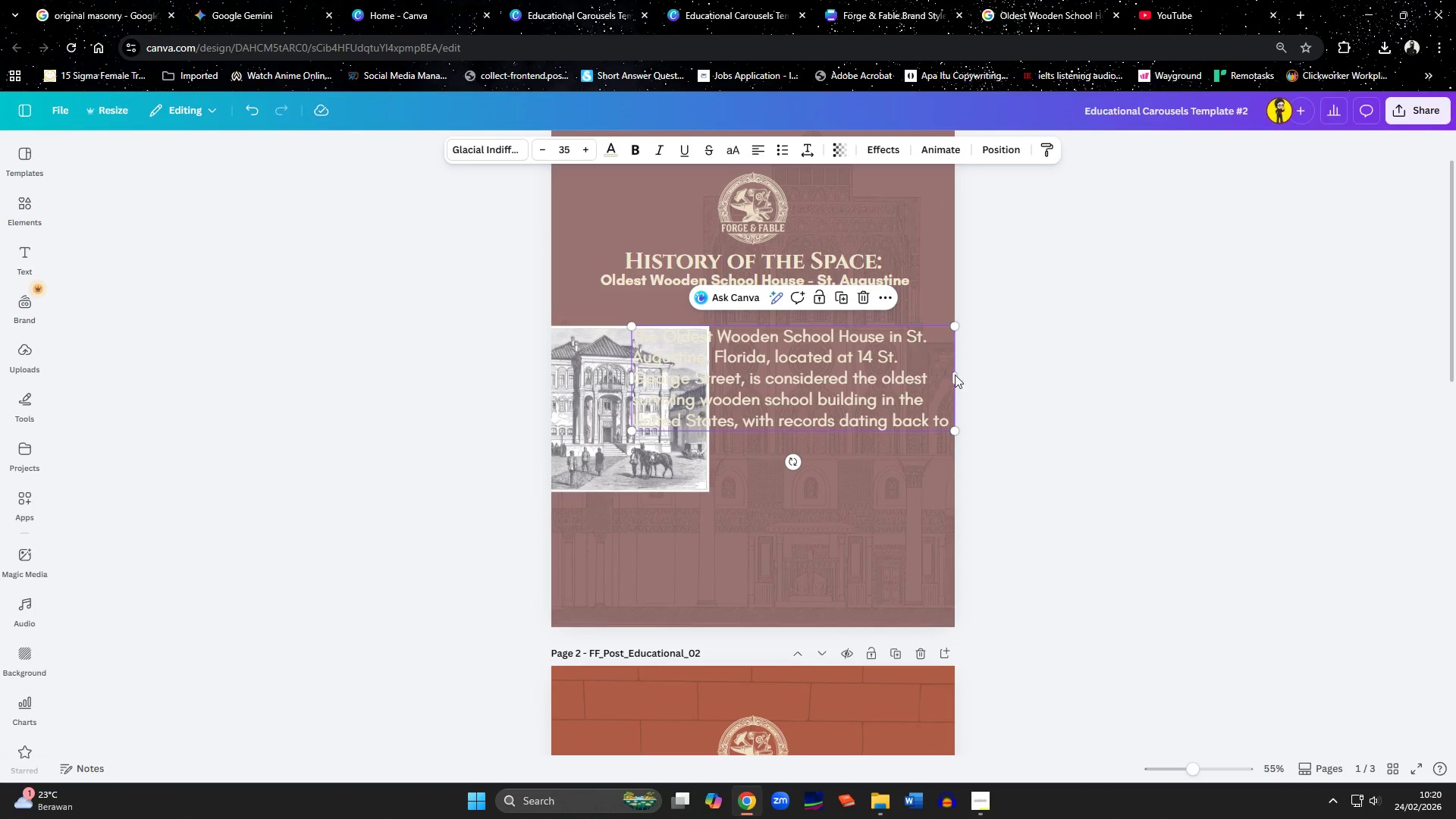 
left_click_drag(start_coordinate=[956, 375], to_coordinate=[916, 376])
 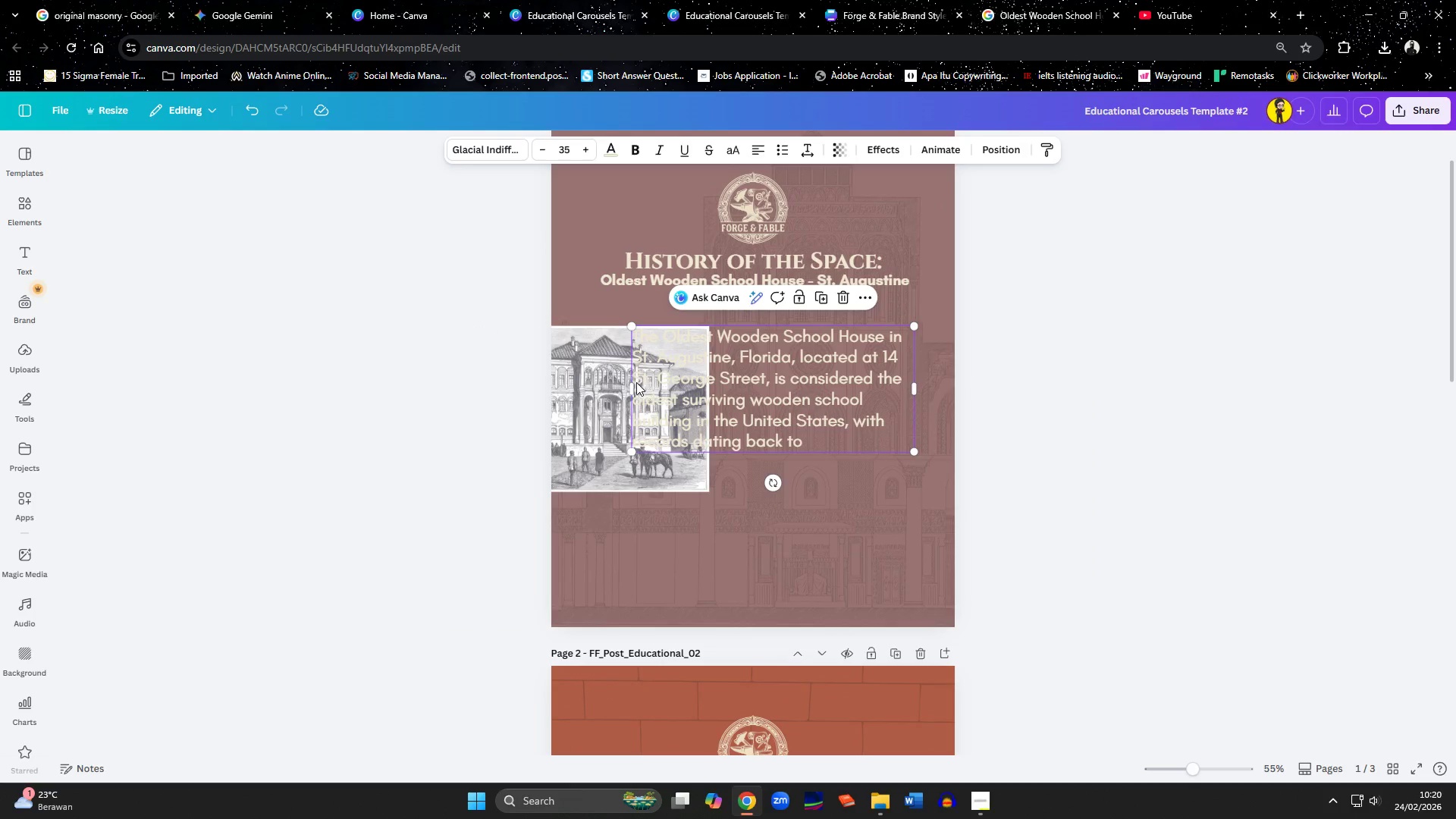 
left_click_drag(start_coordinate=[629, 386], to_coordinate=[714, 388])
 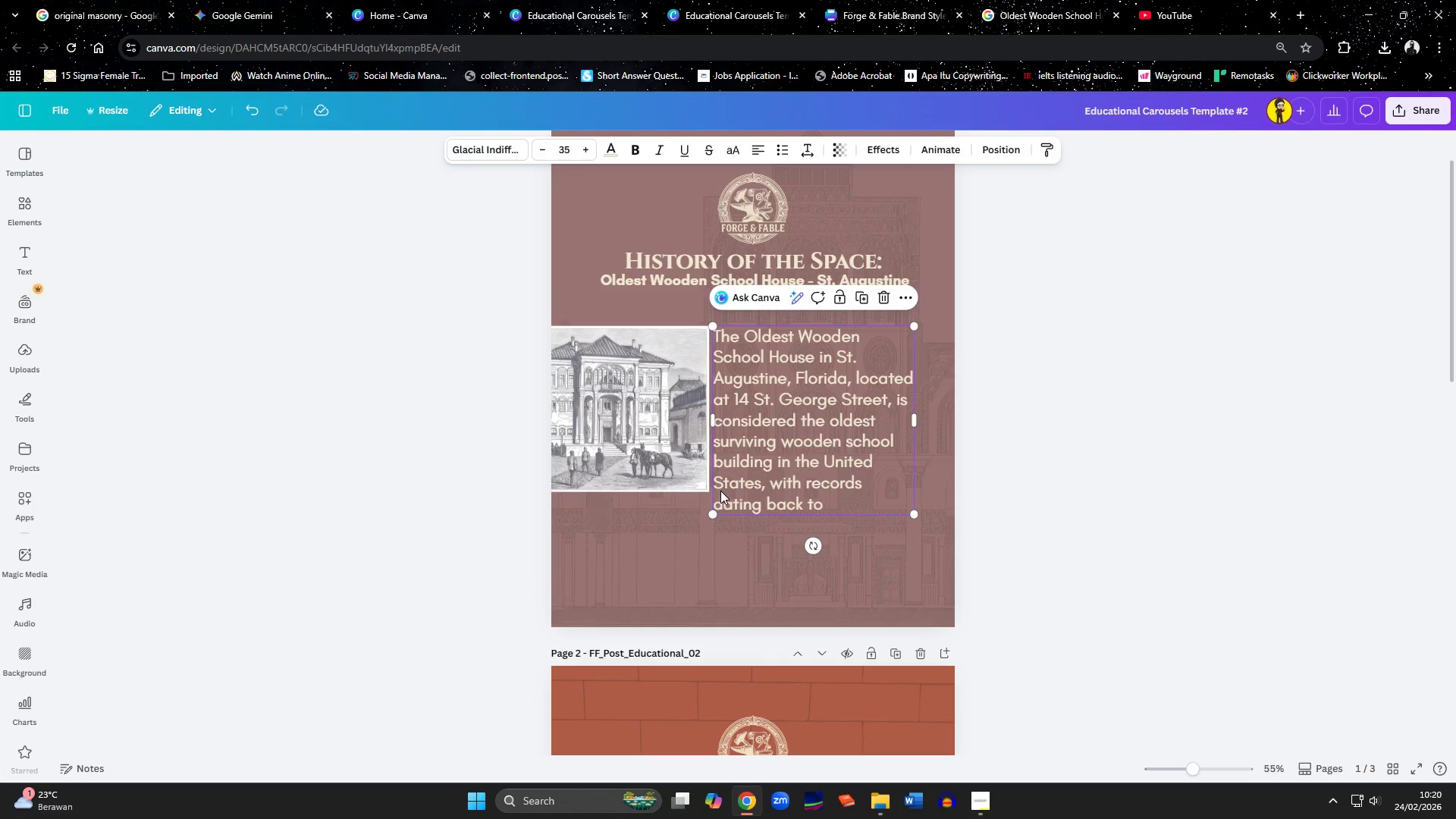 
left_click([720, 492])
 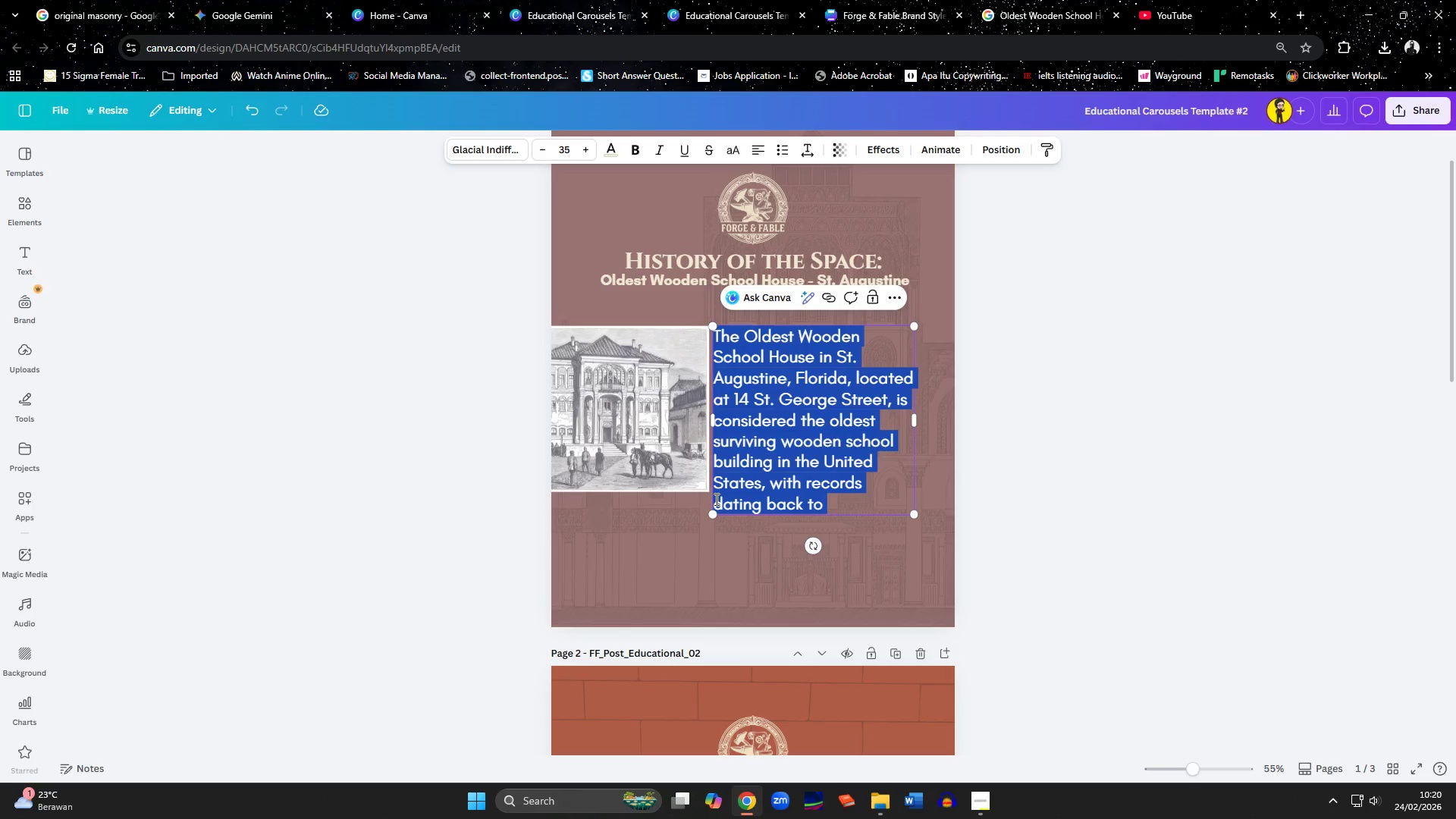 
left_click([715, 499])
 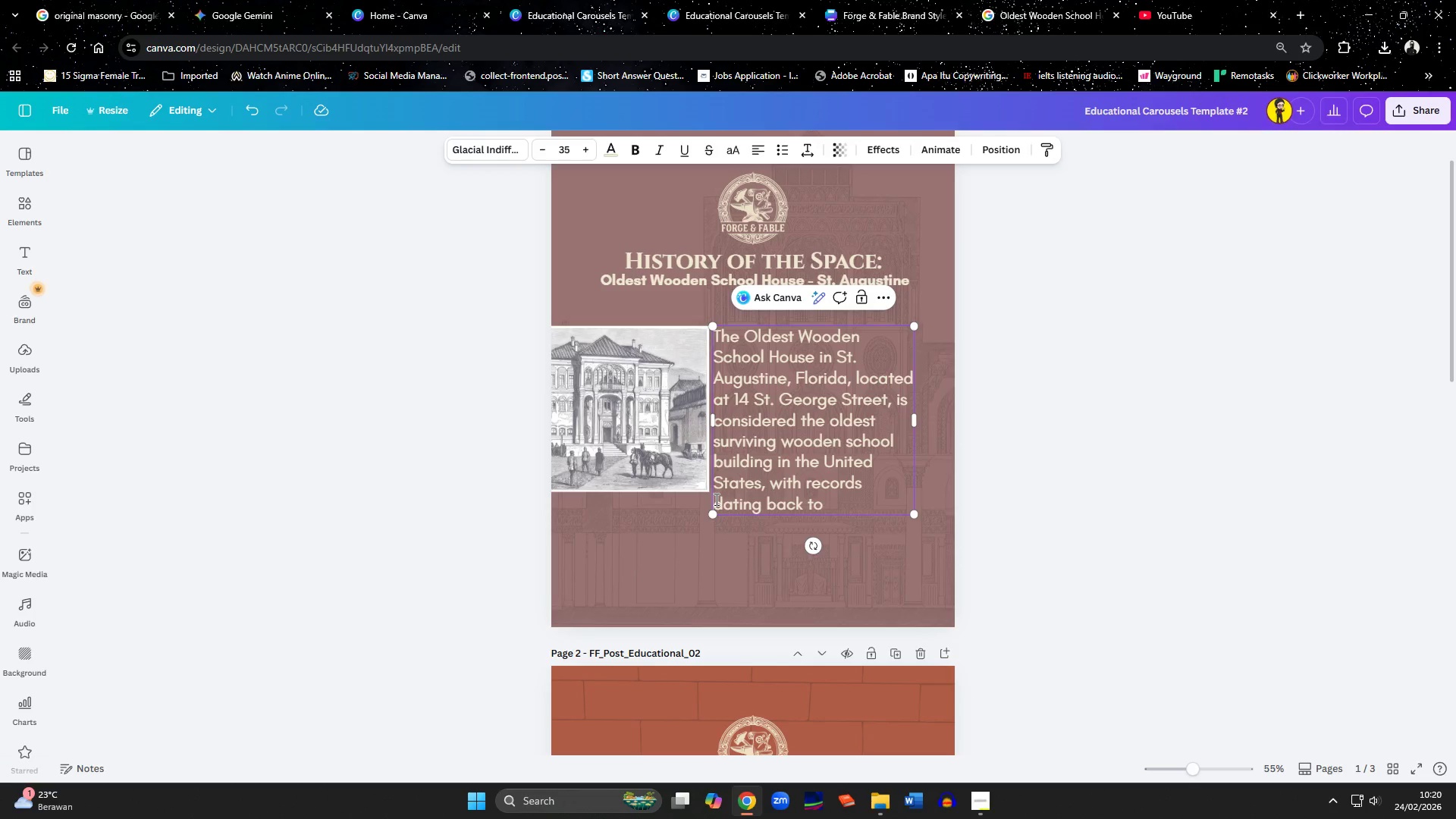 
key(Shift+ArrowRight)
 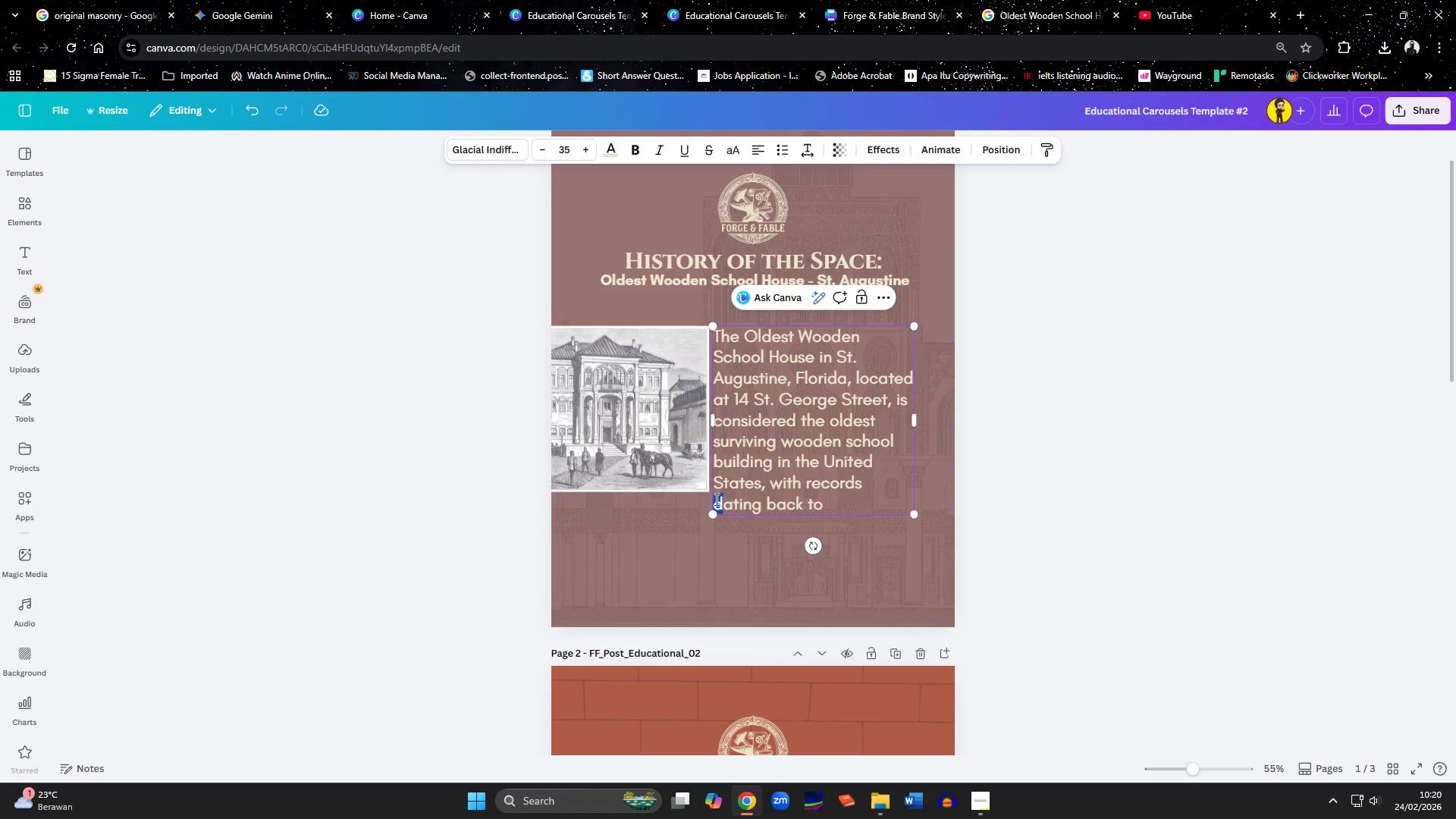 
key(Shift+ArrowRight)
 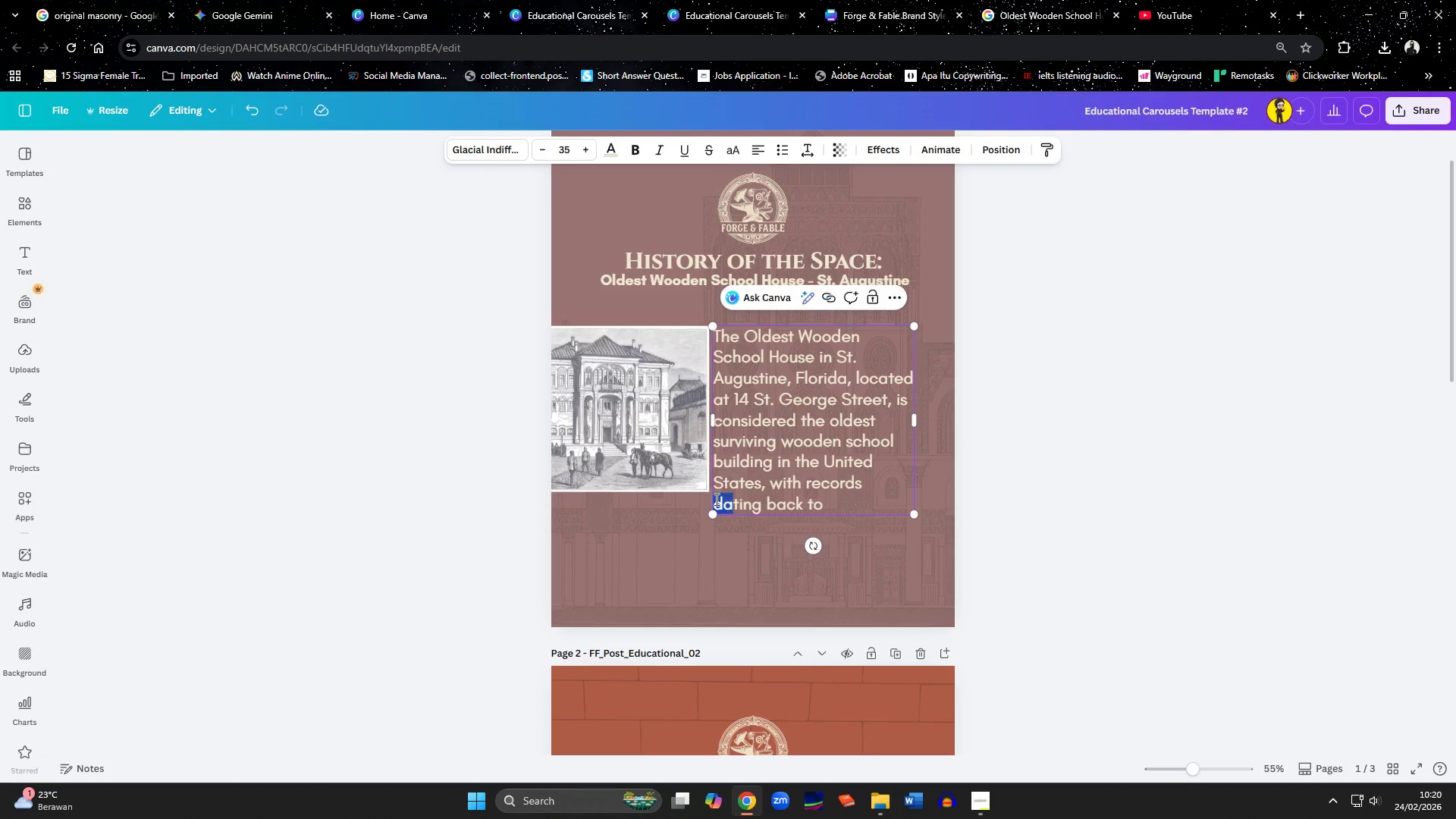 
hold_key(key=ArrowRight, duration=0.97)
 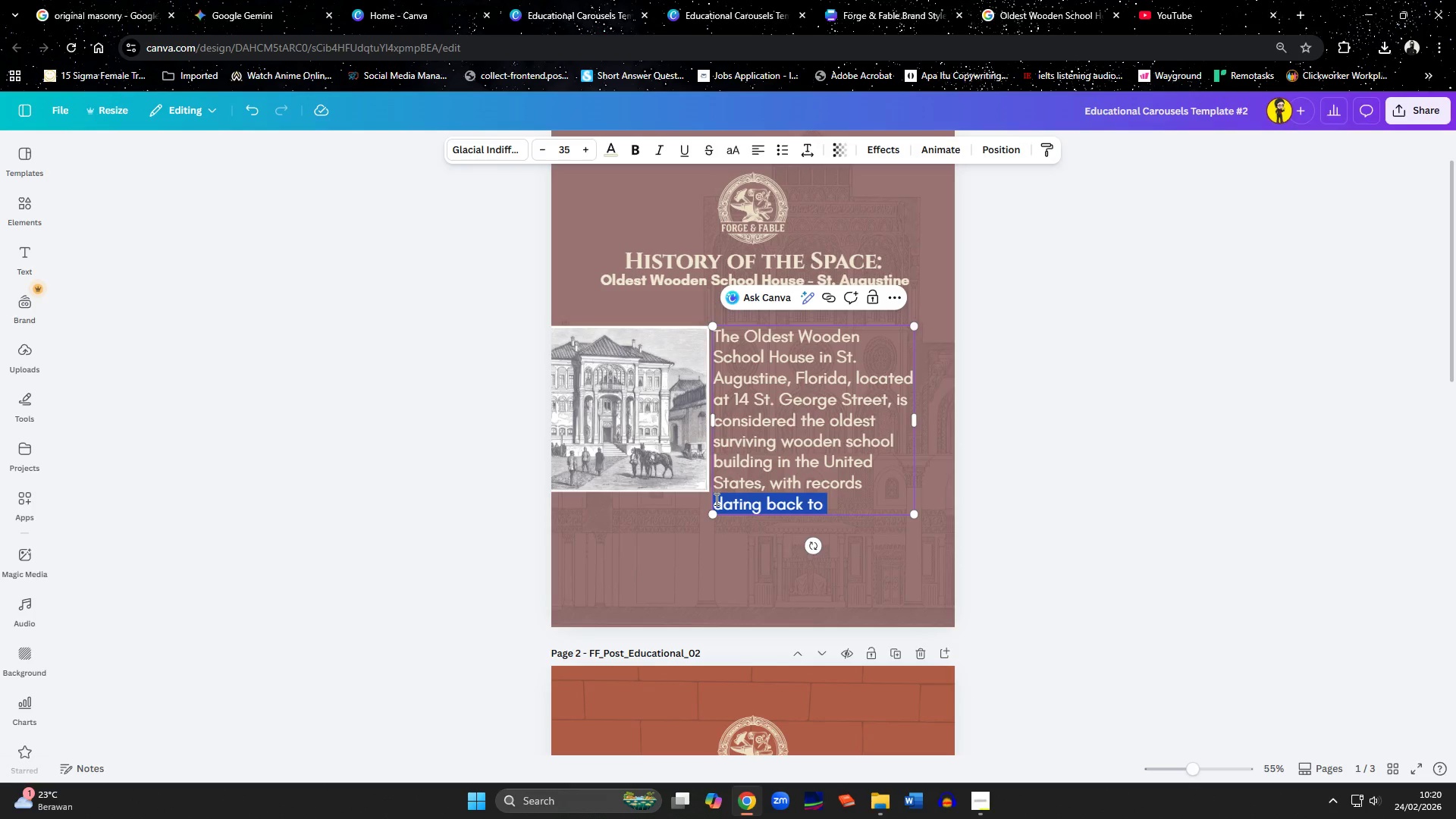 
key(Control+X)
 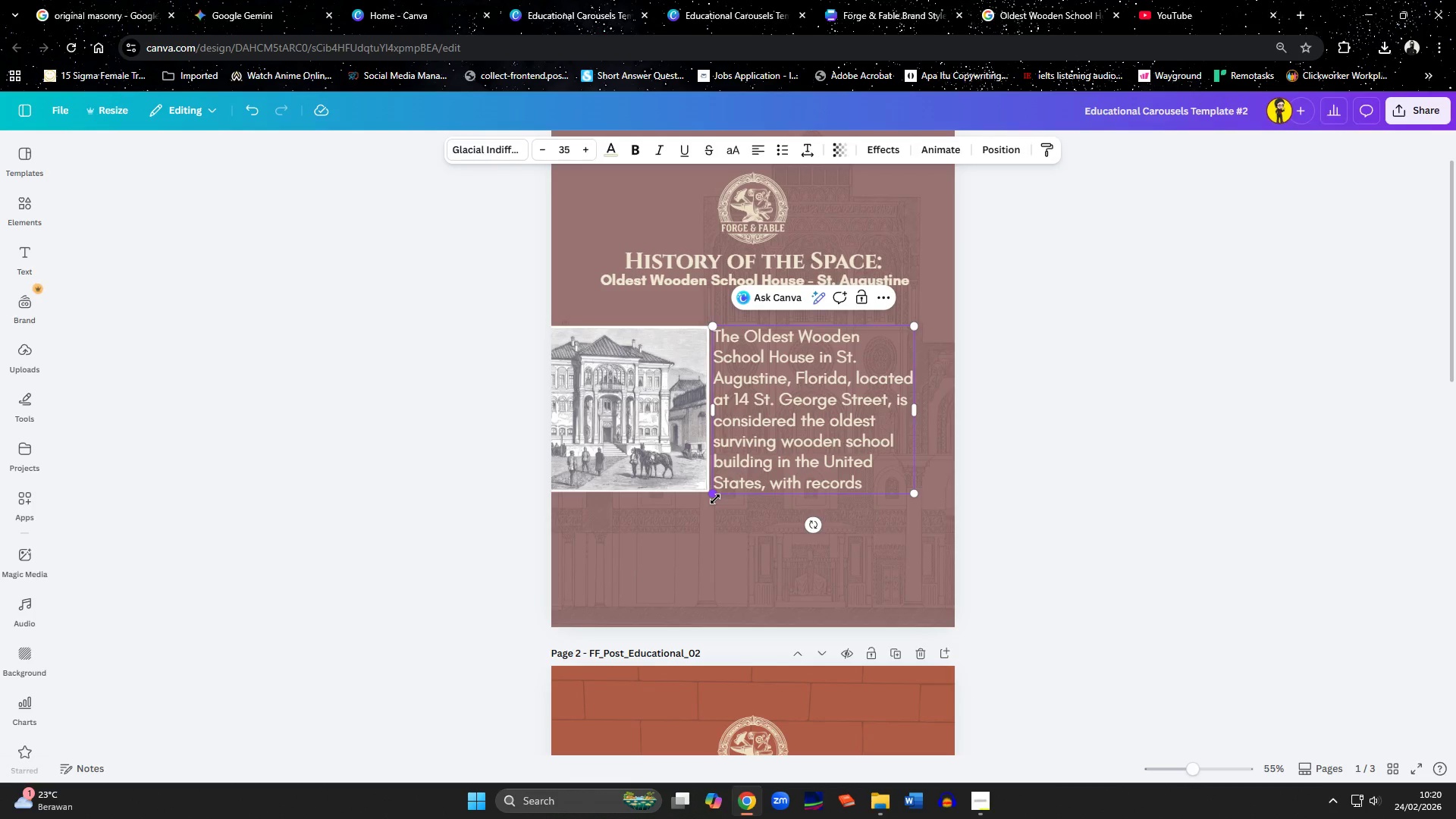 
scroll: coordinate [736, 614], scroll_direction: down, amount: 6.0
 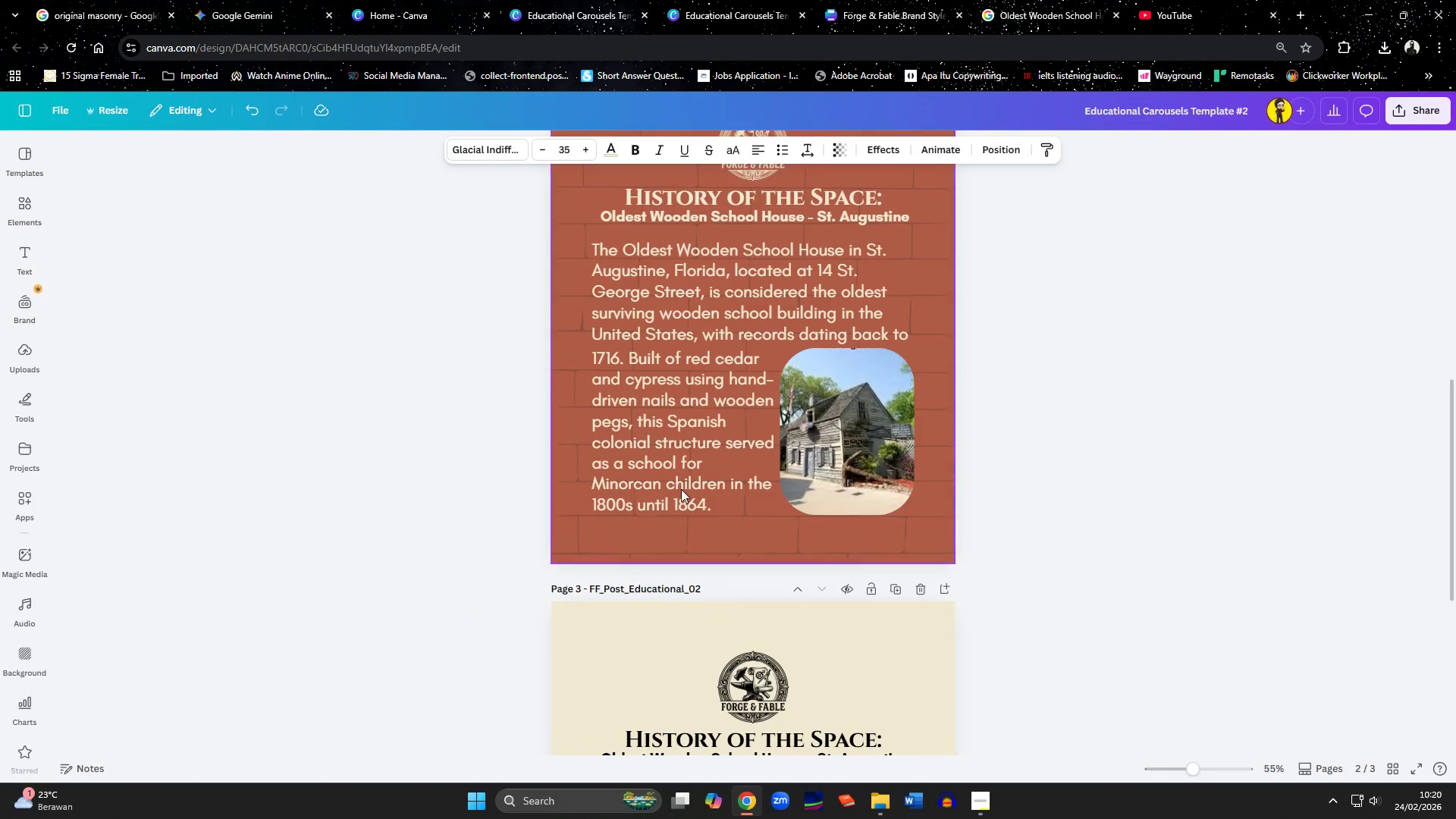 
left_click([677, 463])
 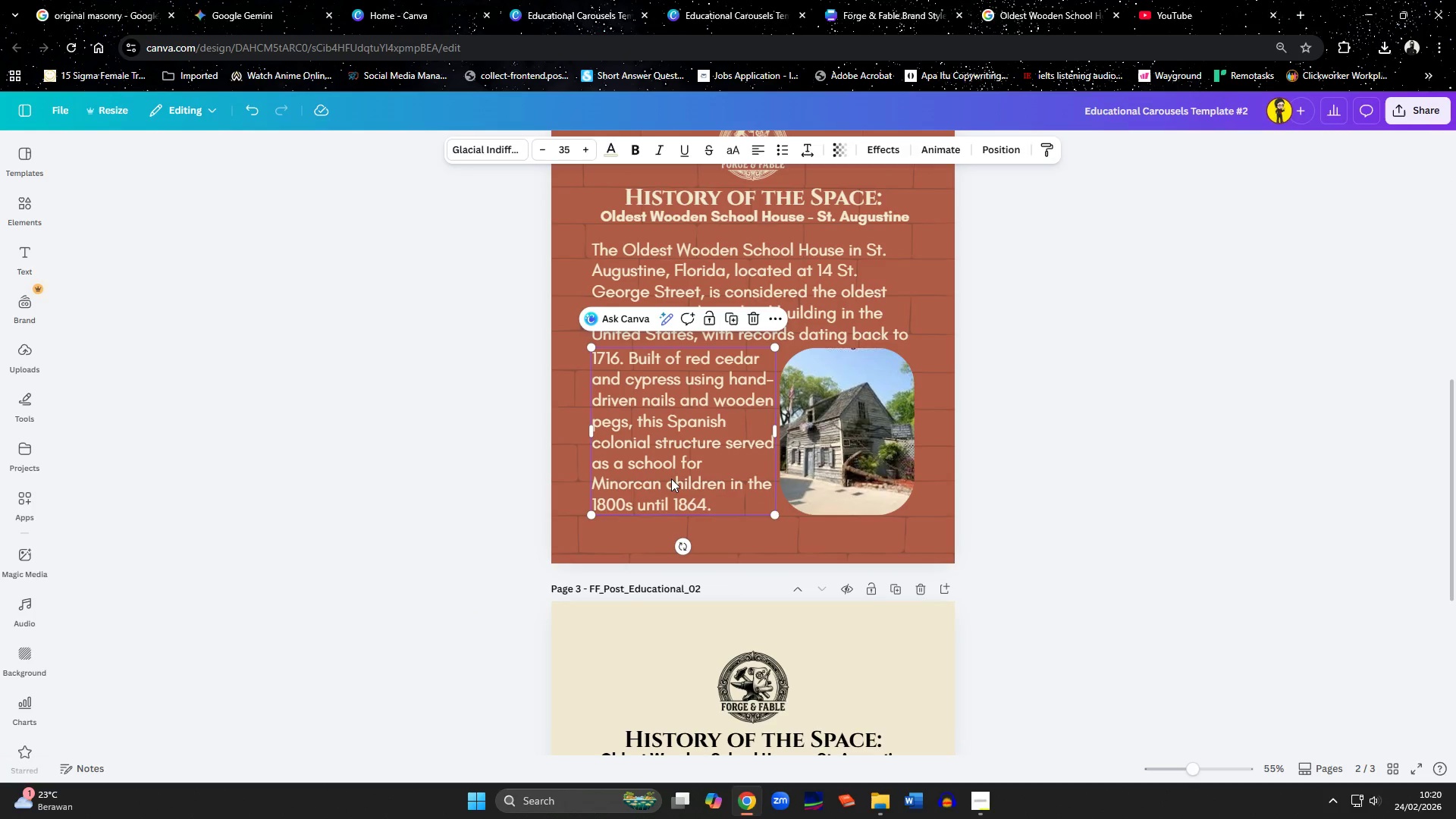 
scroll: coordinate [671, 479], scroll_direction: up, amount: 2.0
 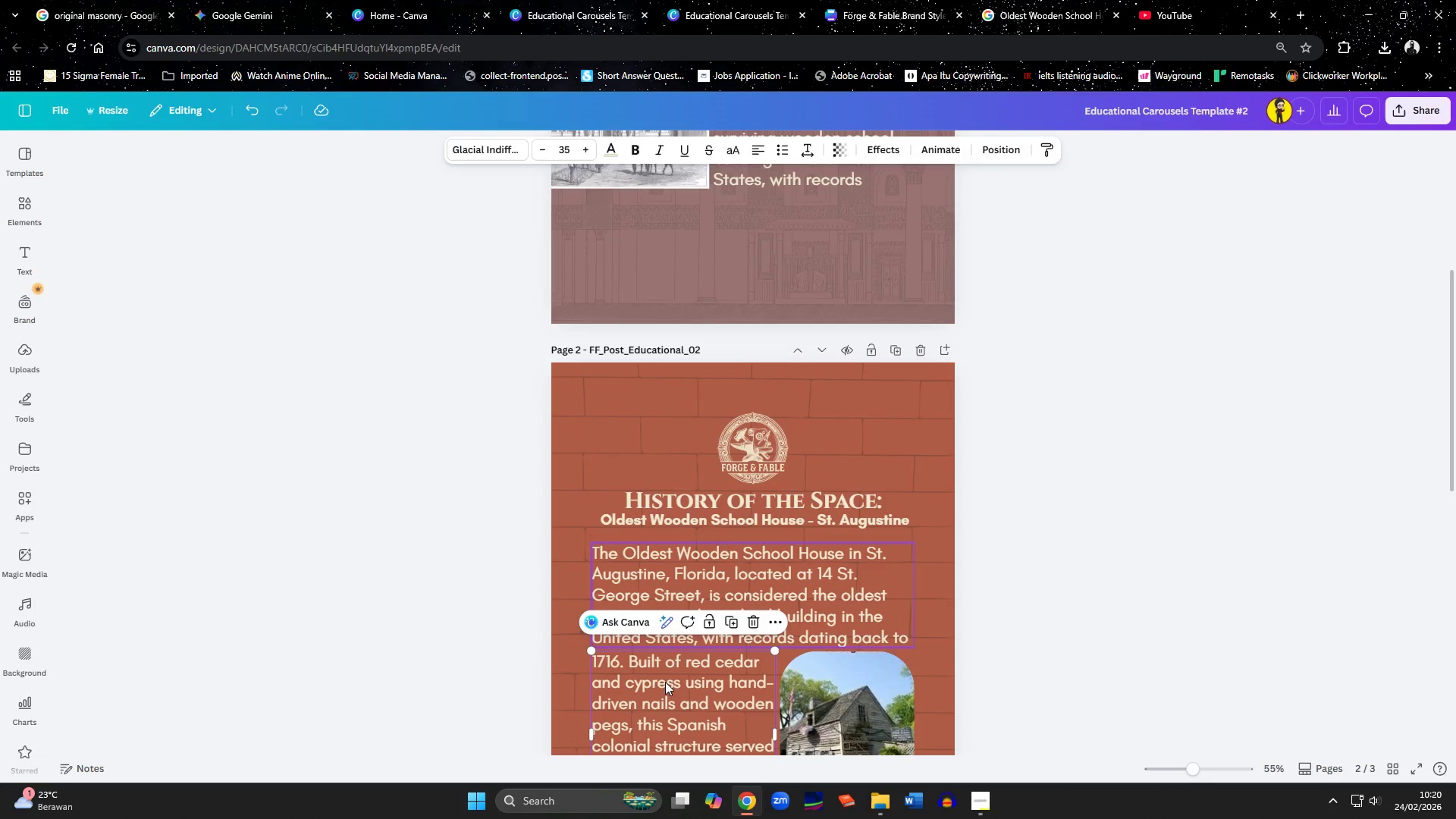 
left_click([661, 710])
 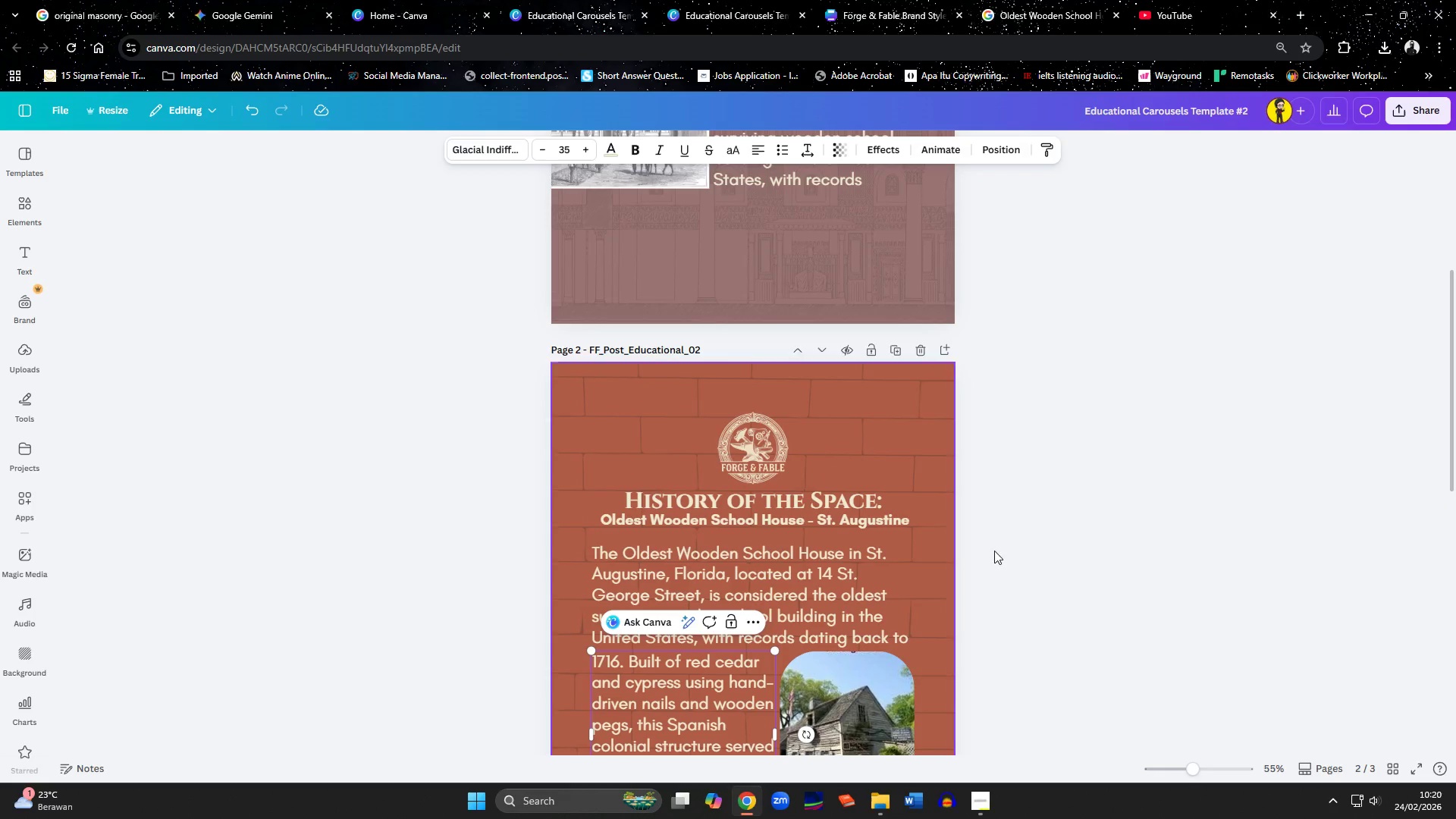 
left_click([1004, 544])
 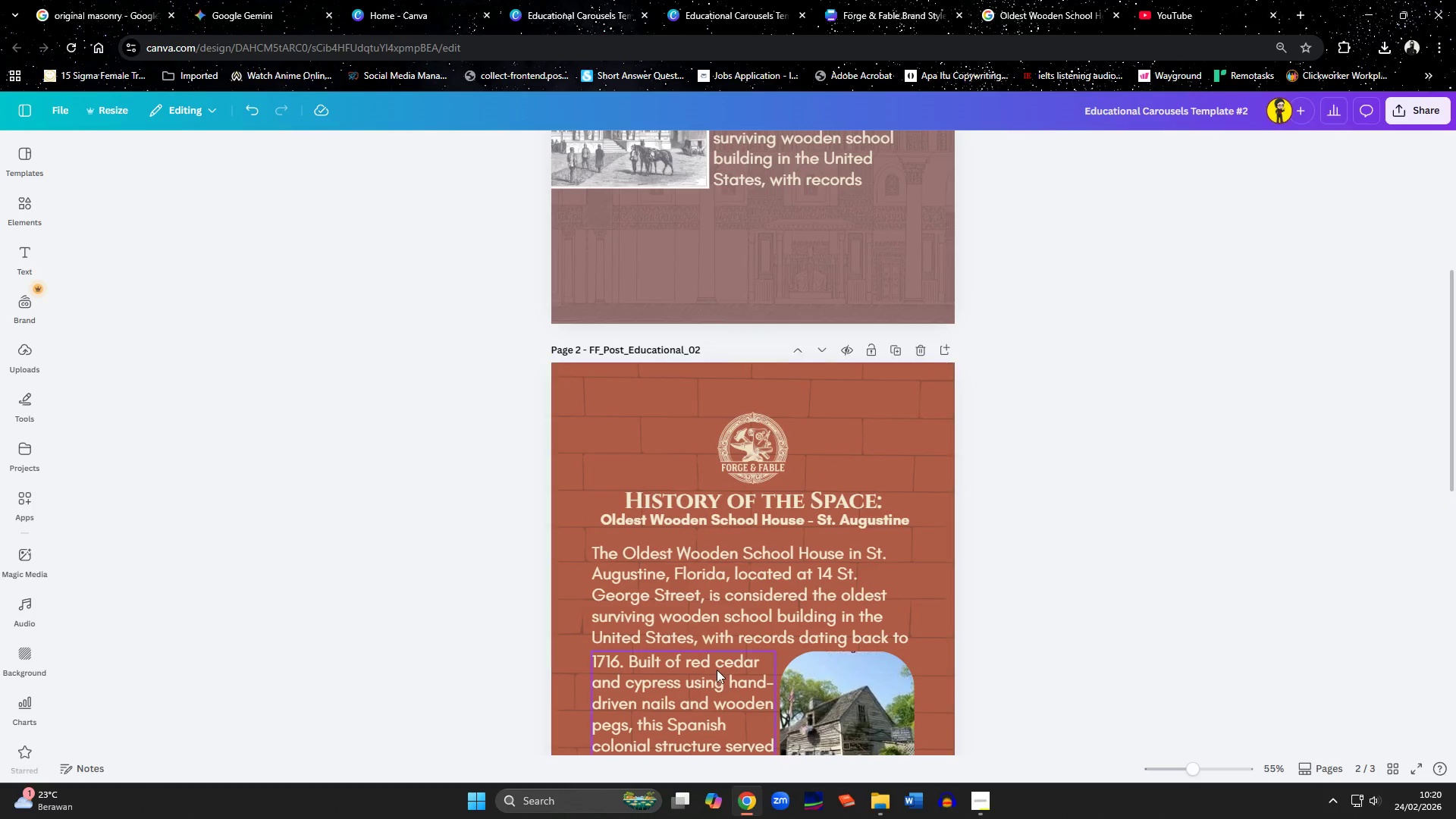 
left_click([717, 670])
 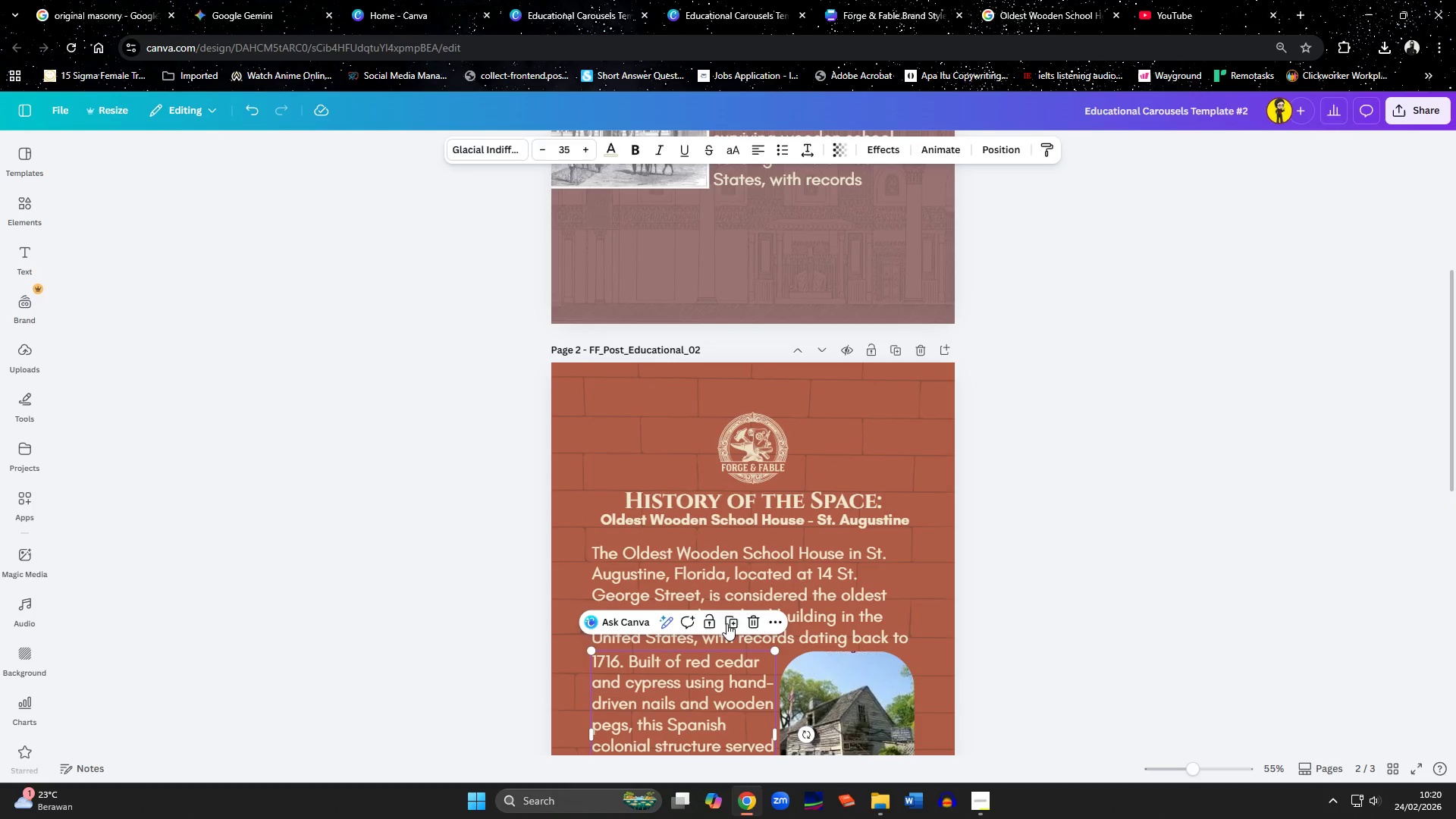 
left_click([728, 620])
 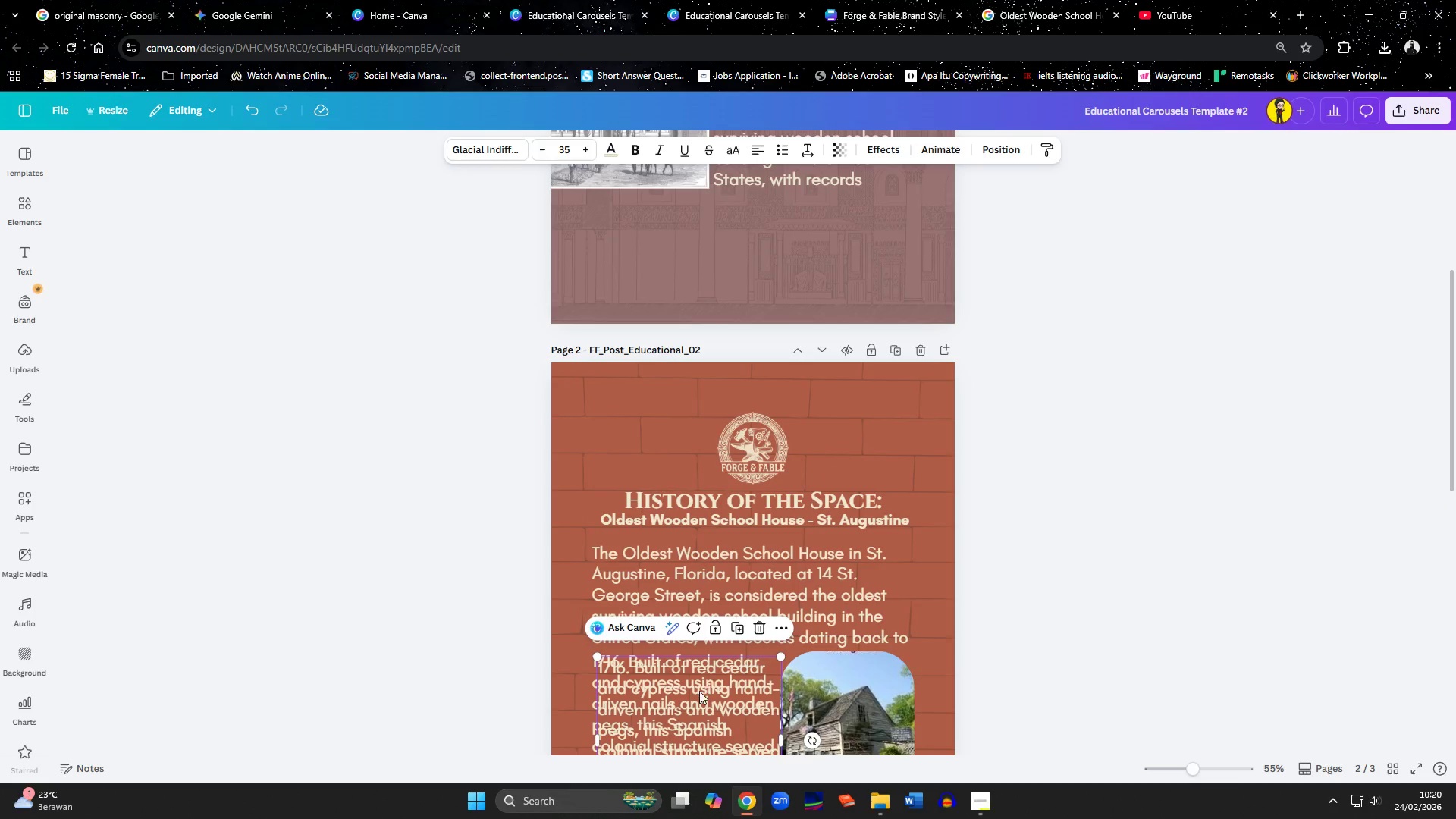 
left_click_drag(start_coordinate=[695, 706], to_coordinate=[679, 246])
 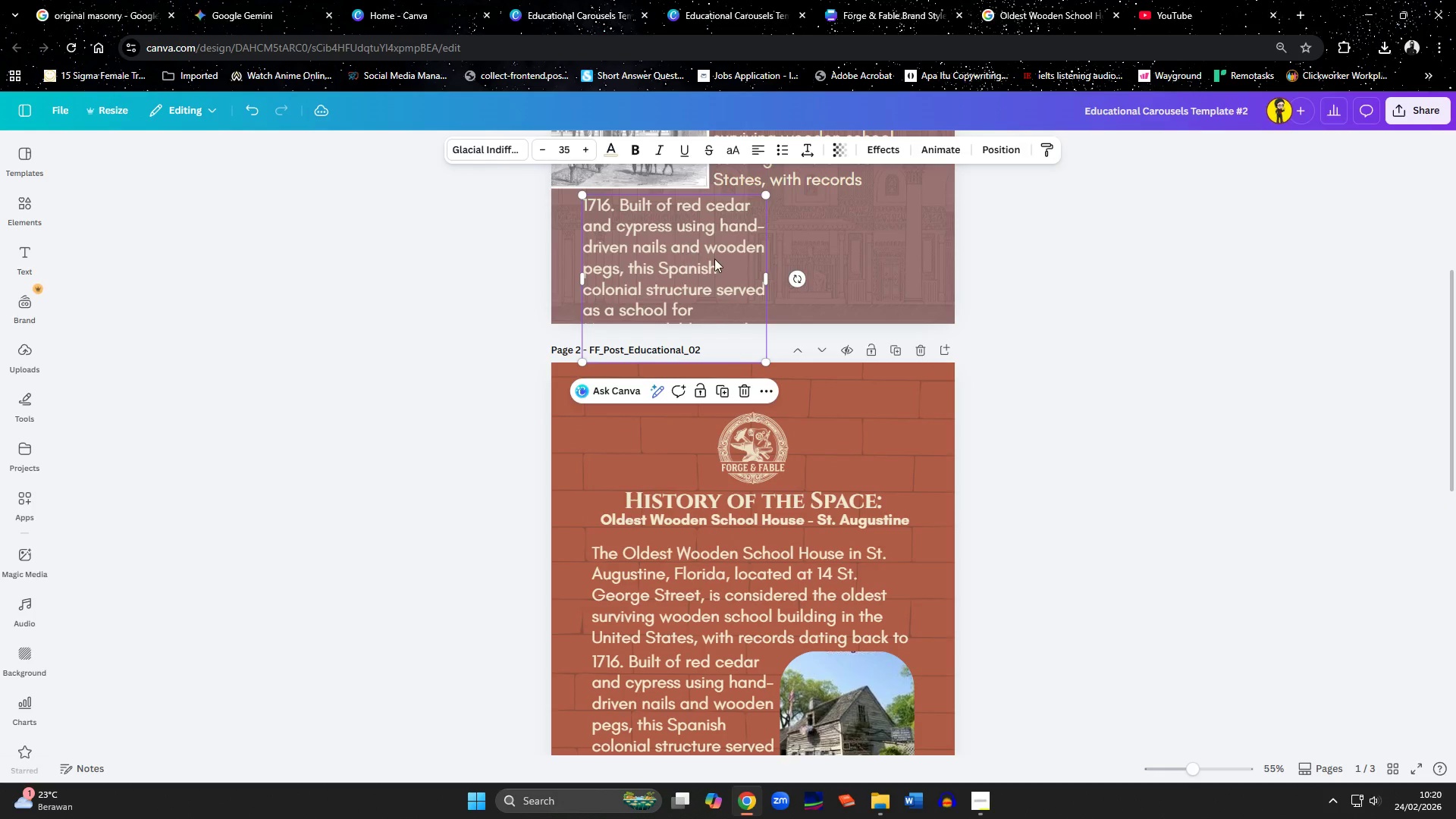 
scroll: coordinate [715, 259], scroll_direction: up, amount: 1.0
 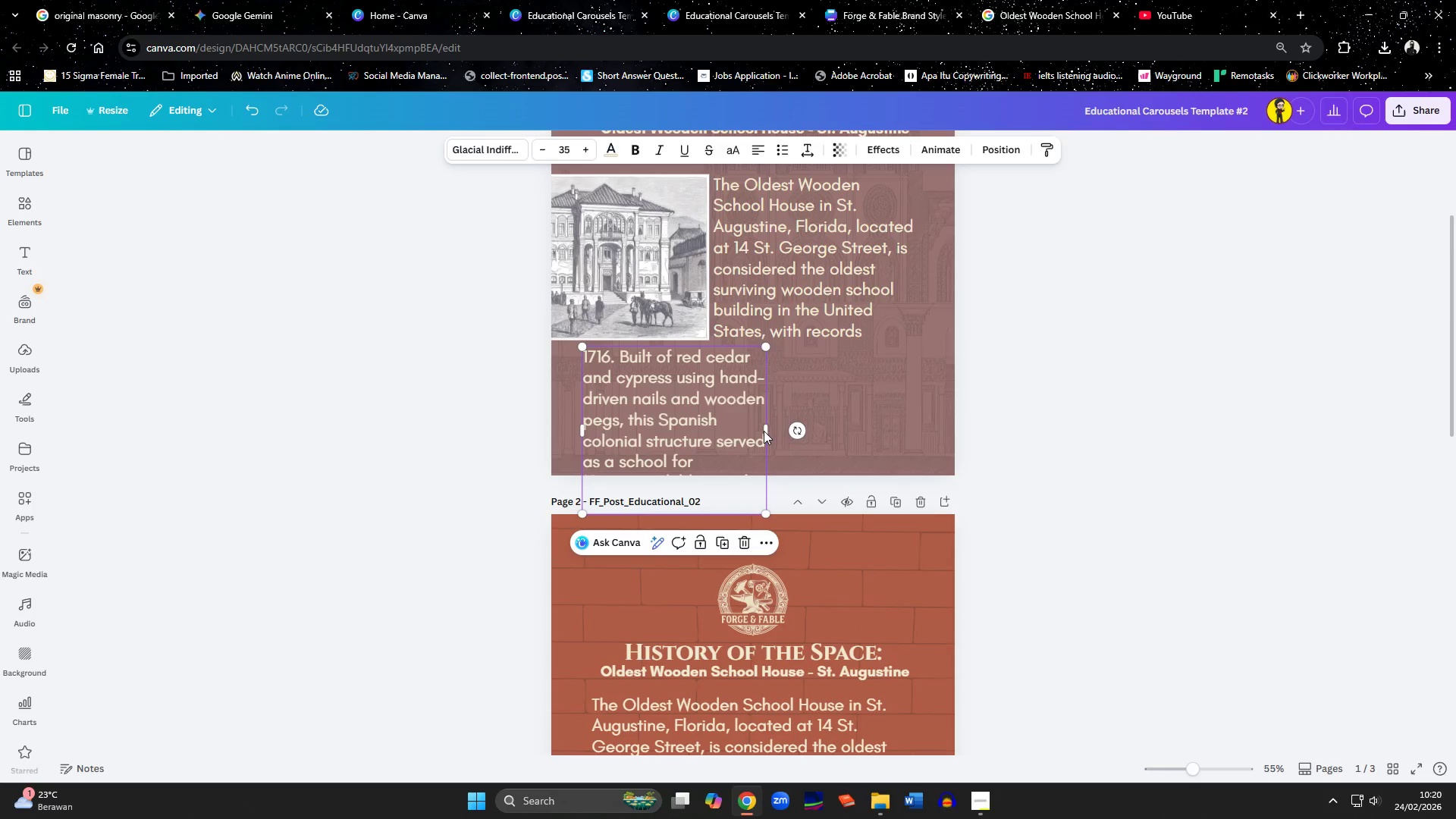 
left_click([765, 431])
 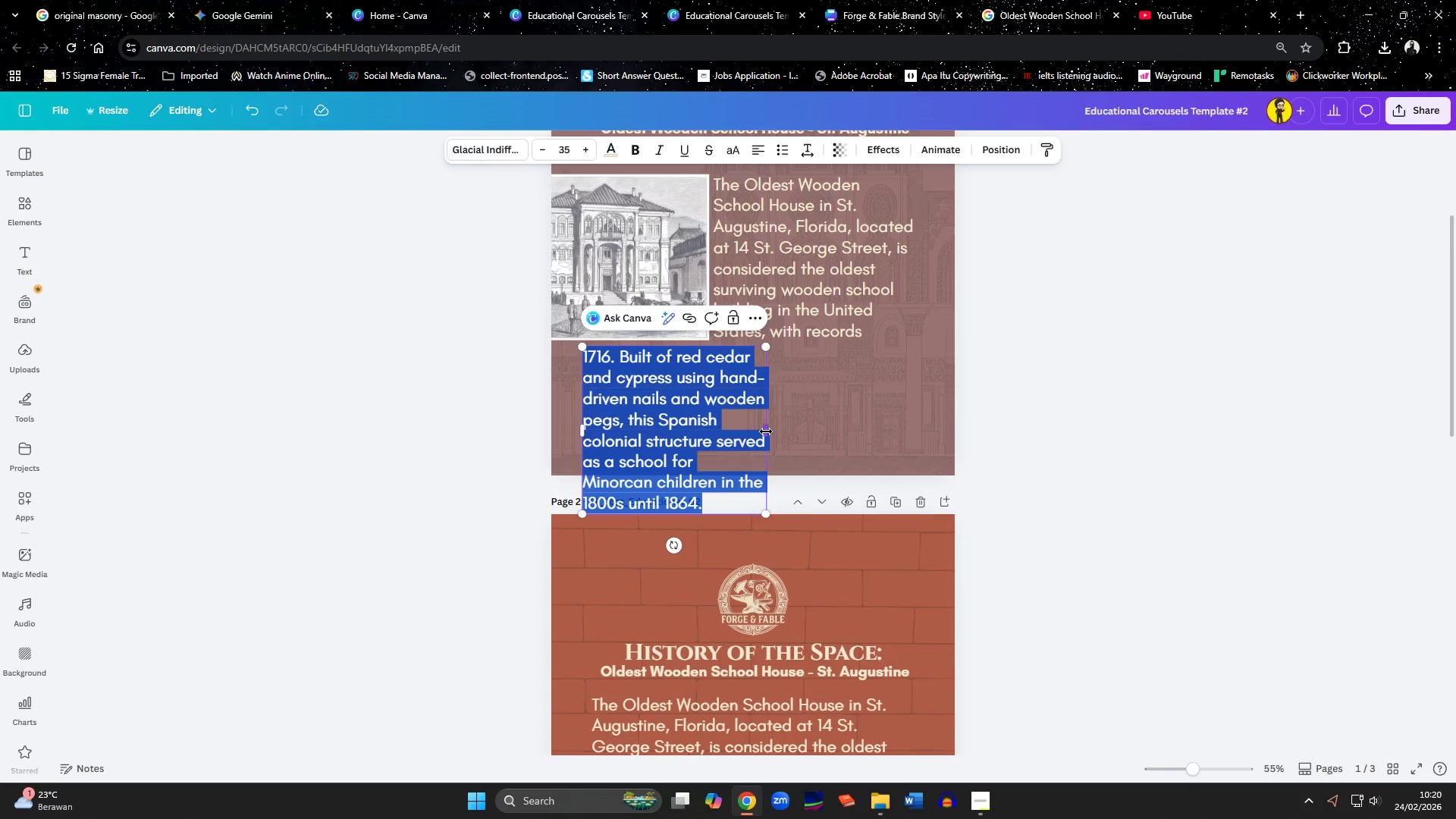 
left_click_drag(start_coordinate=[766, 431], to_coordinate=[914, 423])
 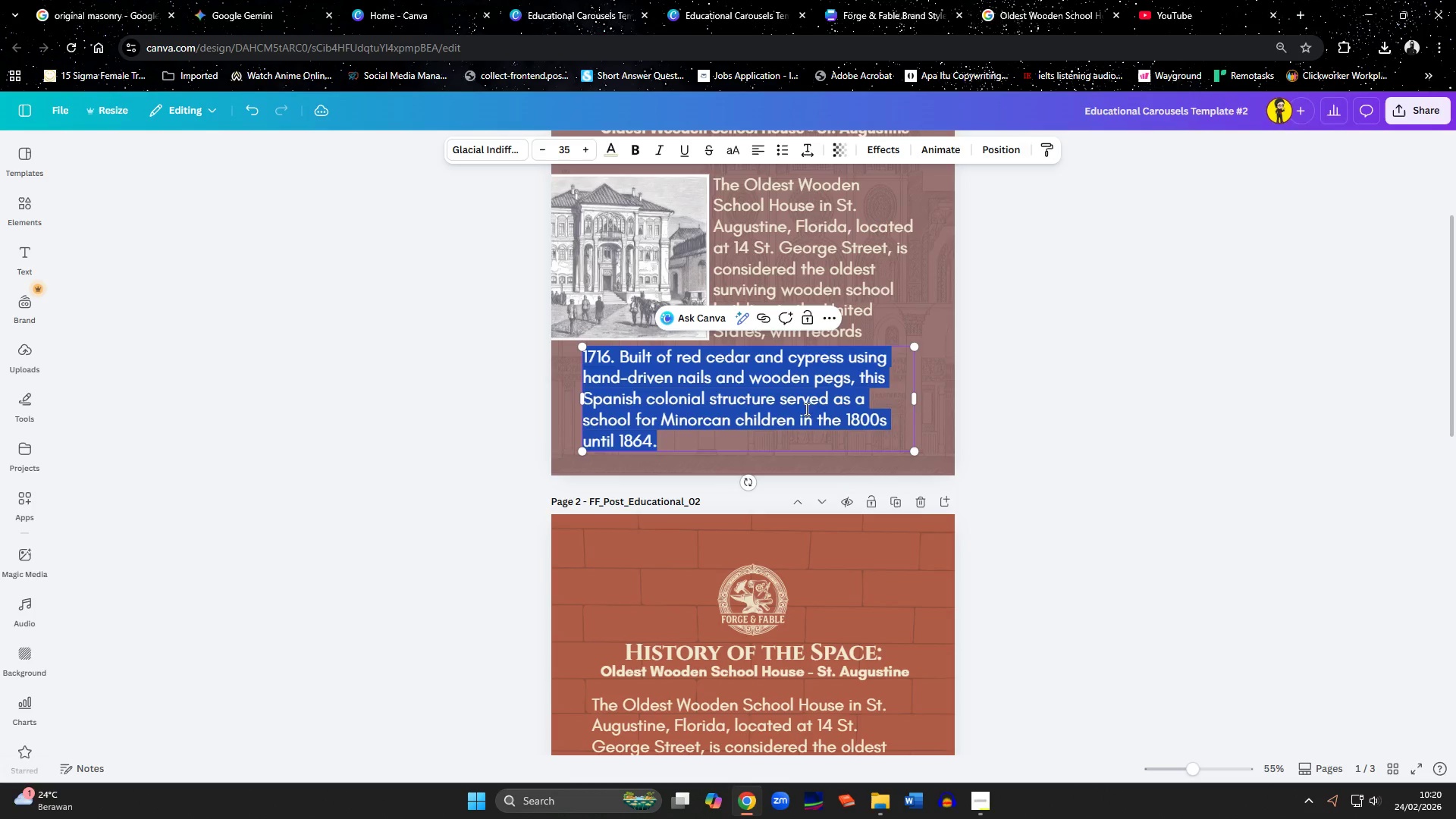 
left_click([800, 406])
 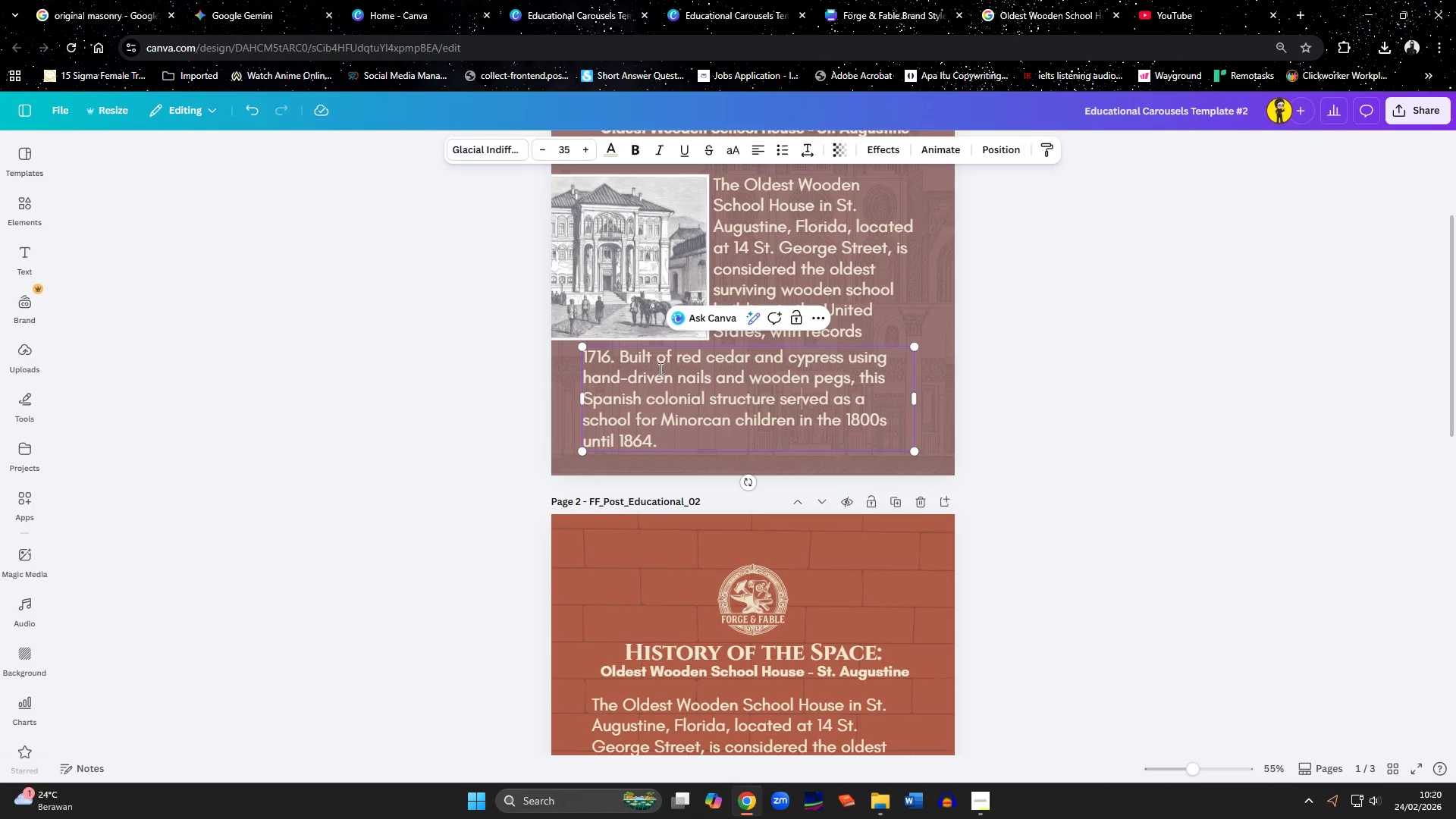 
left_click([659, 367])
 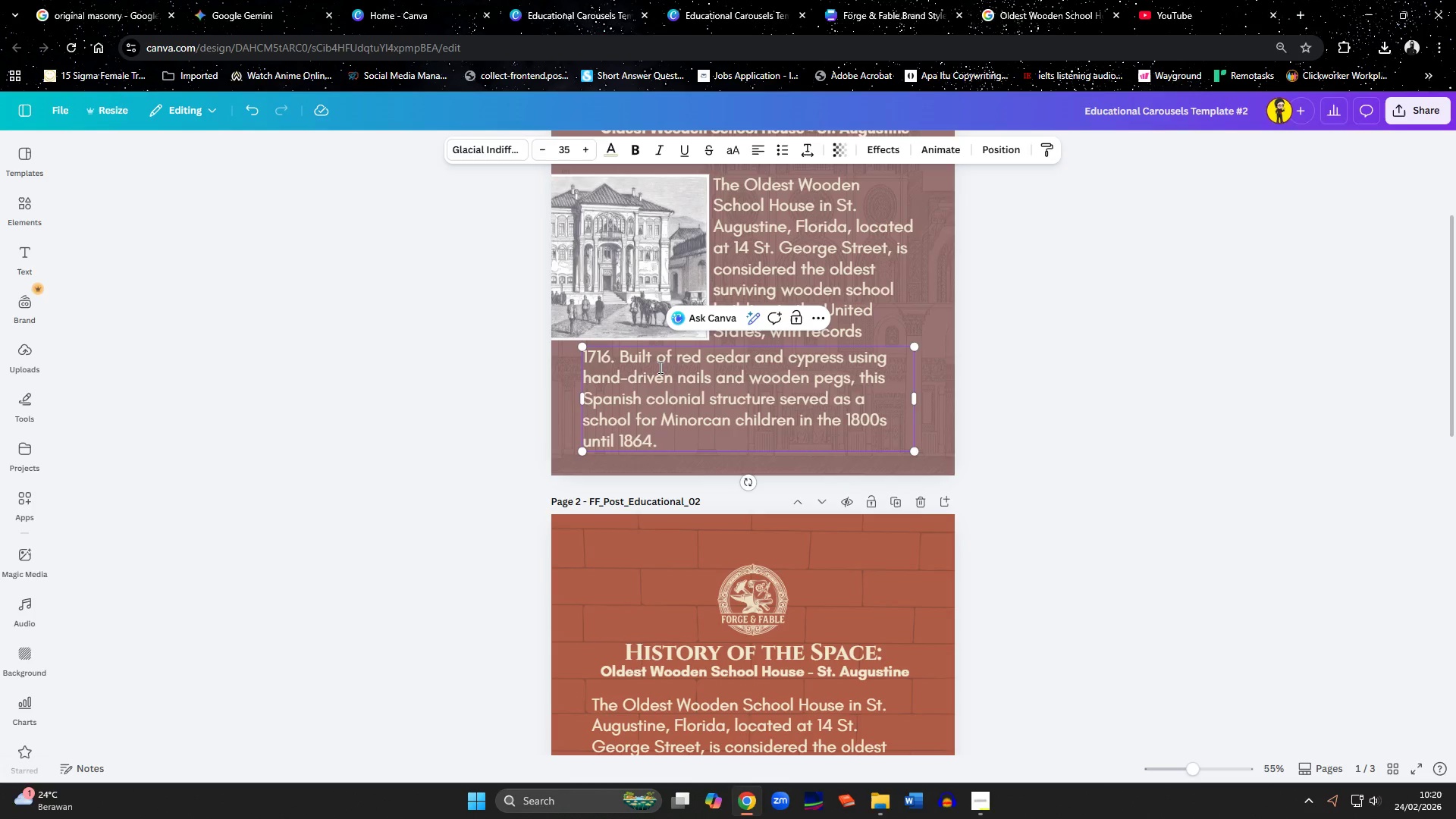 
key(Home)
 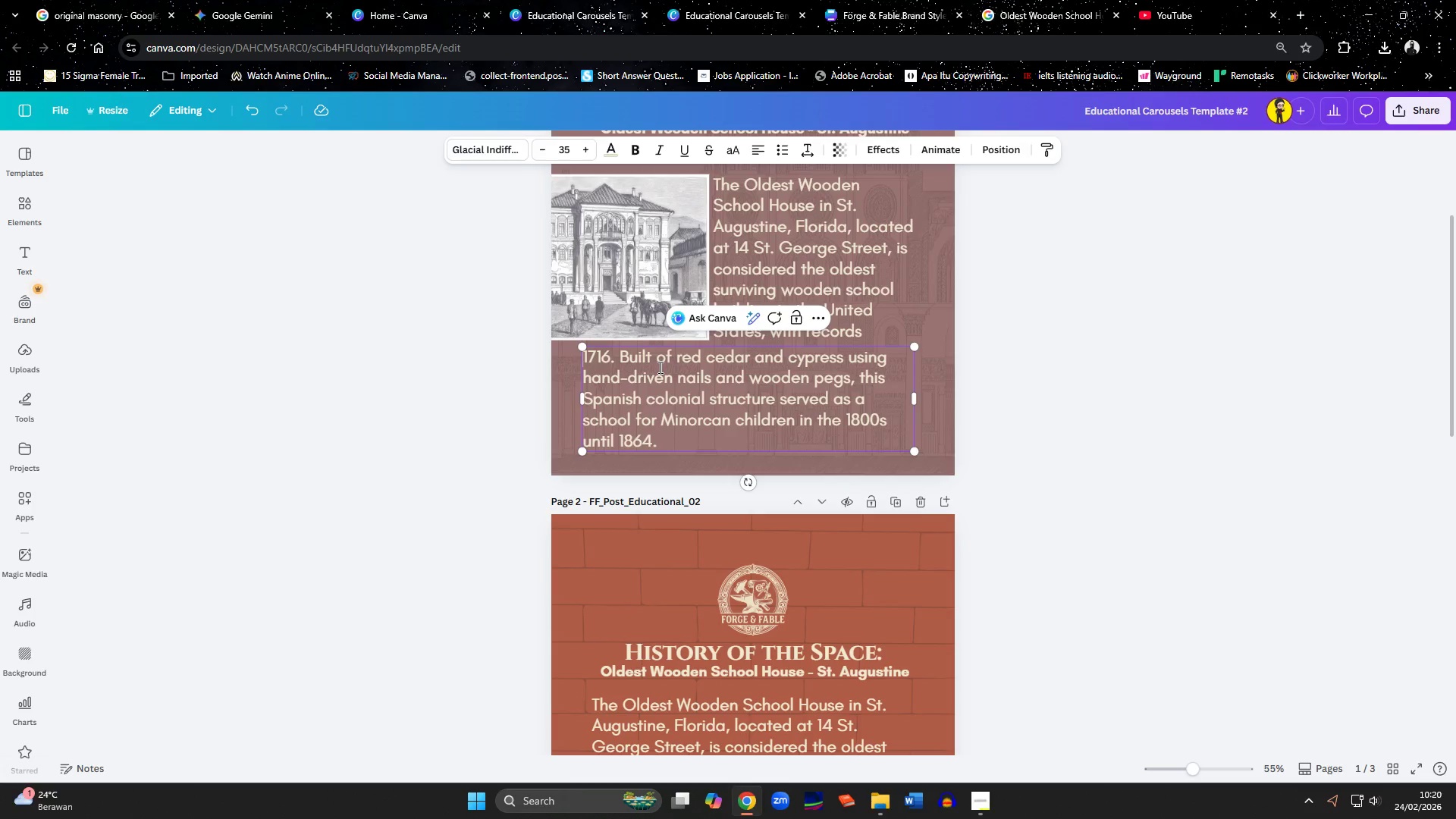 
key(Control+ControlLeft)
 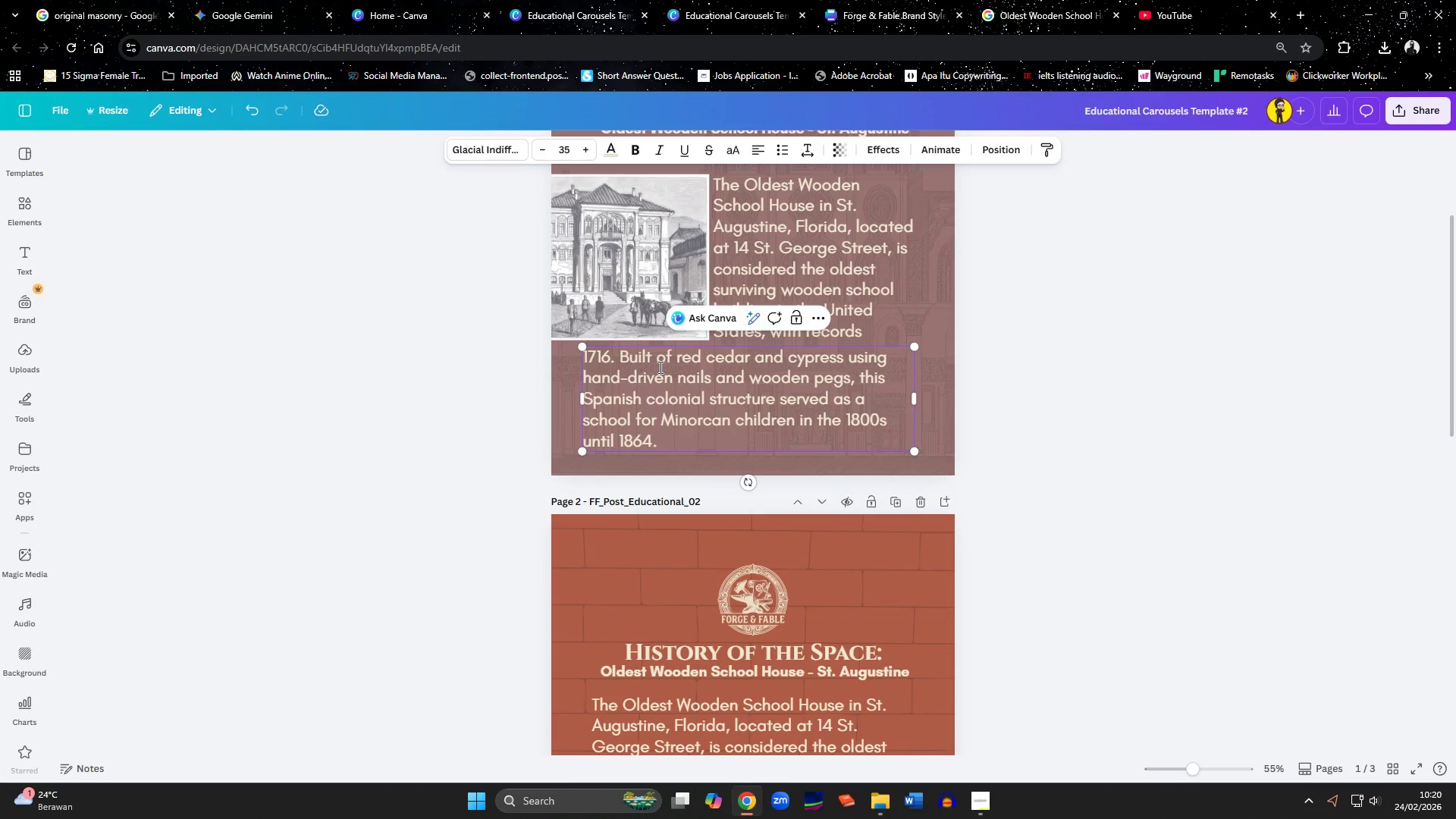 
key(Control+V)
 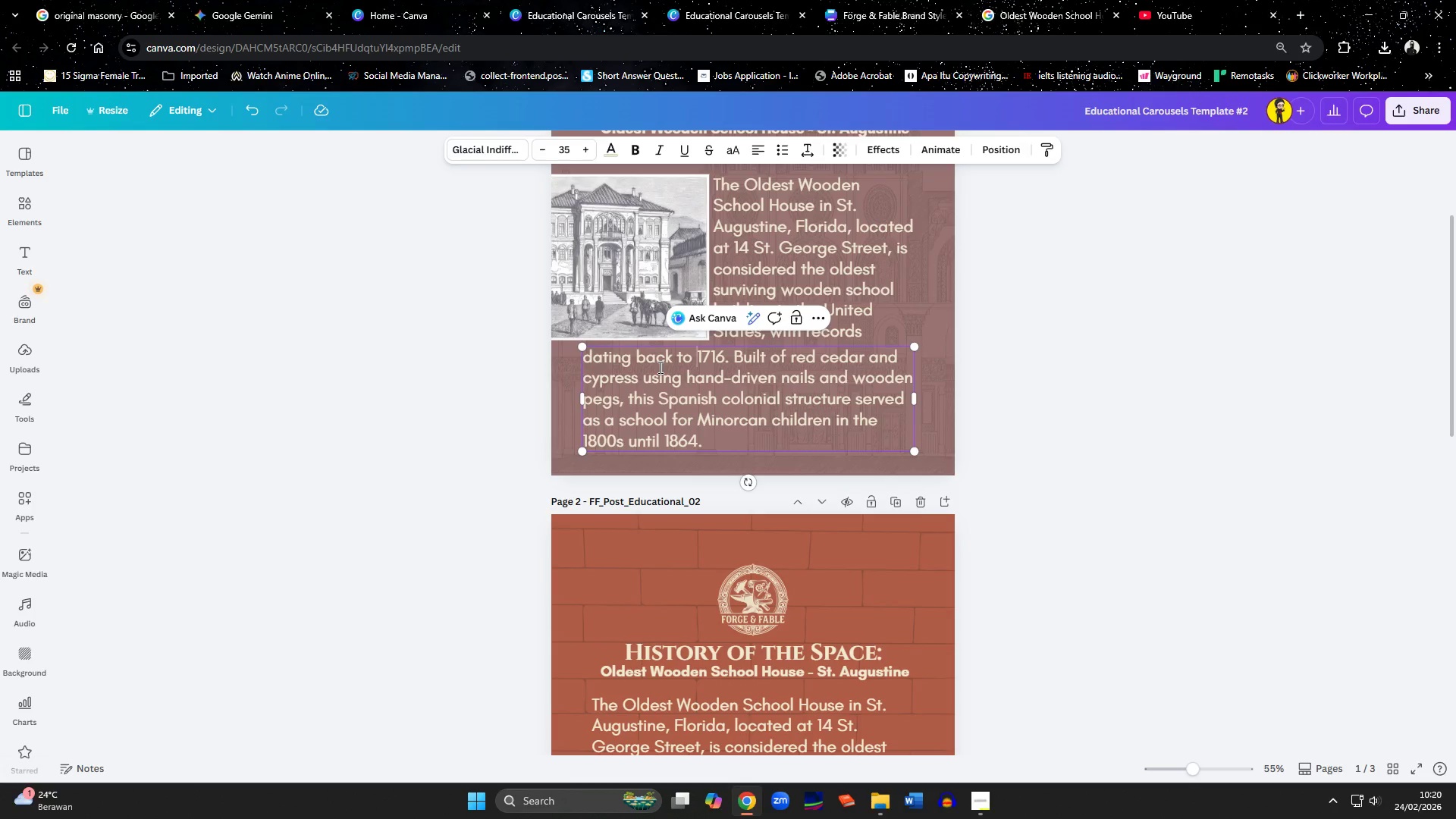 
left_click([982, 348])
 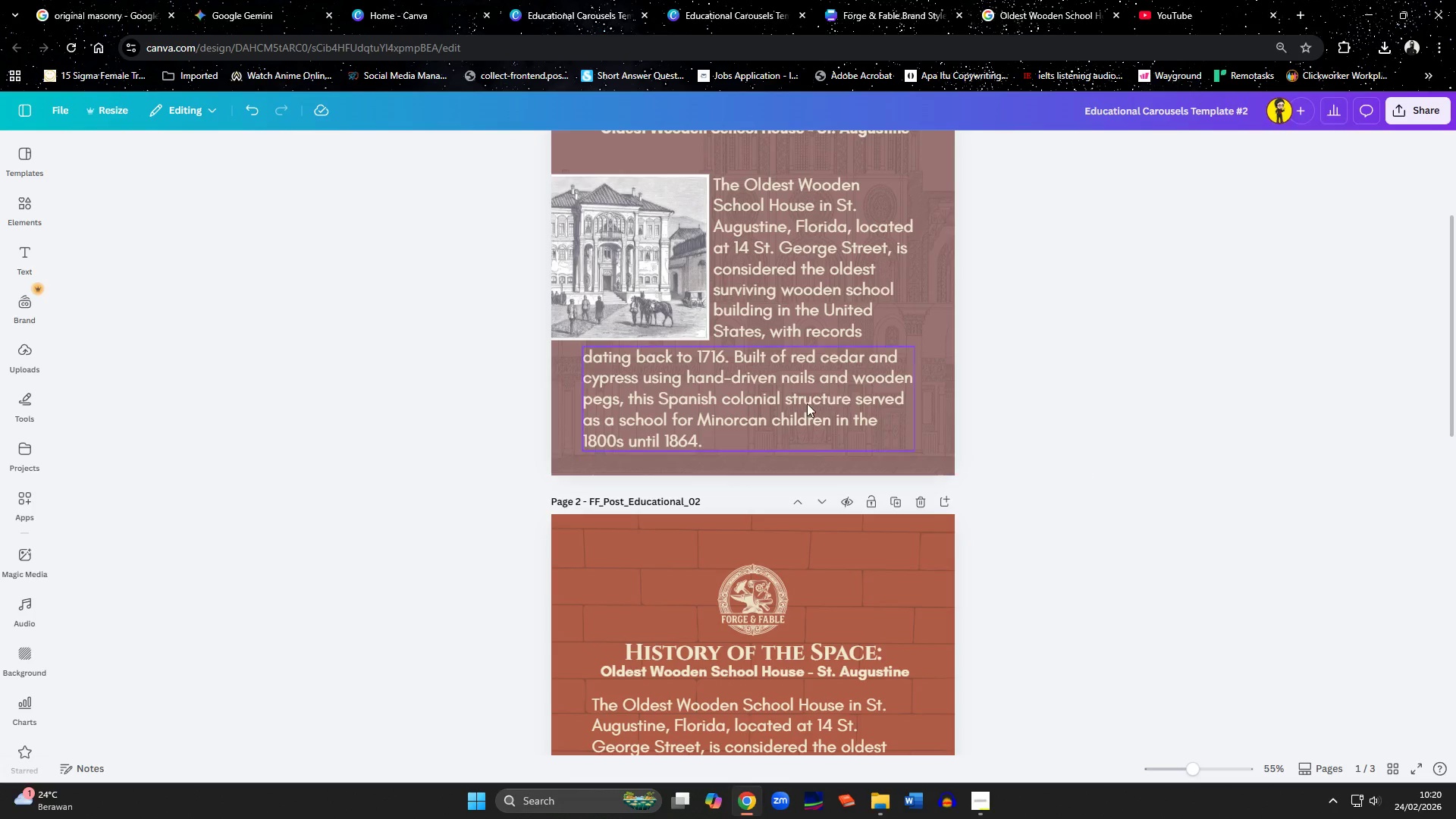 
left_click([795, 403])
 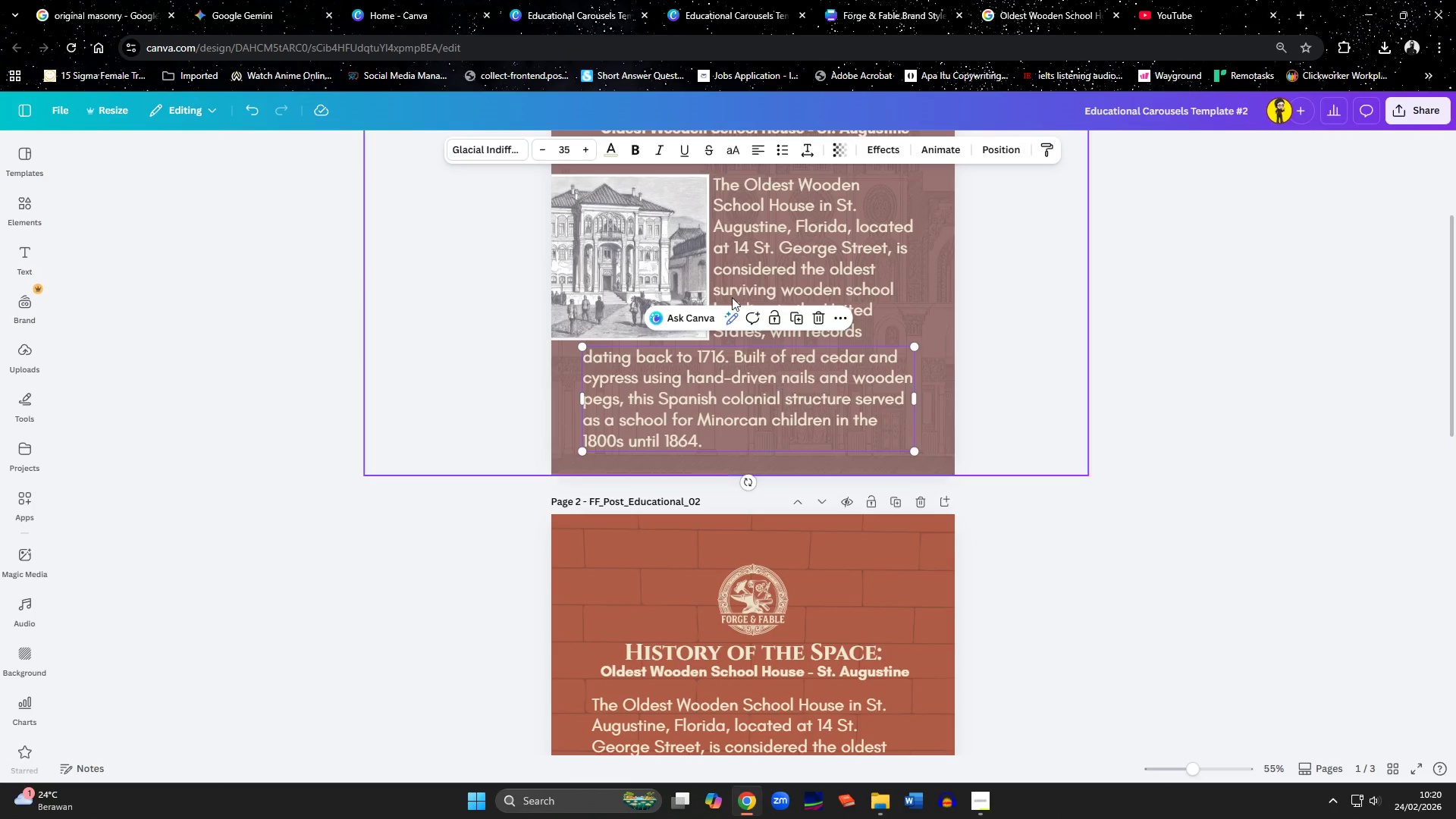 
left_click([673, 251])
 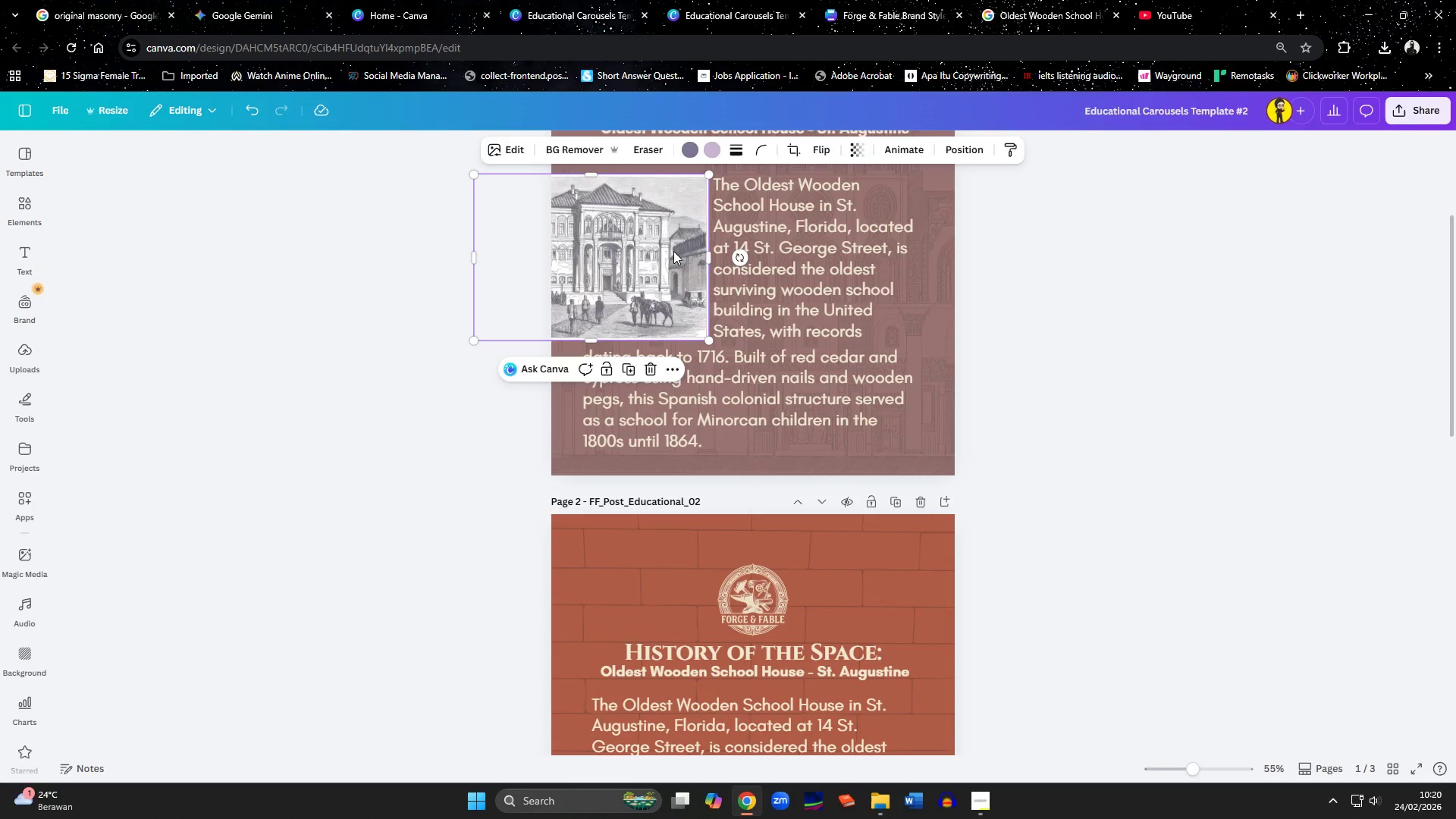 
key(ArrowUp)
 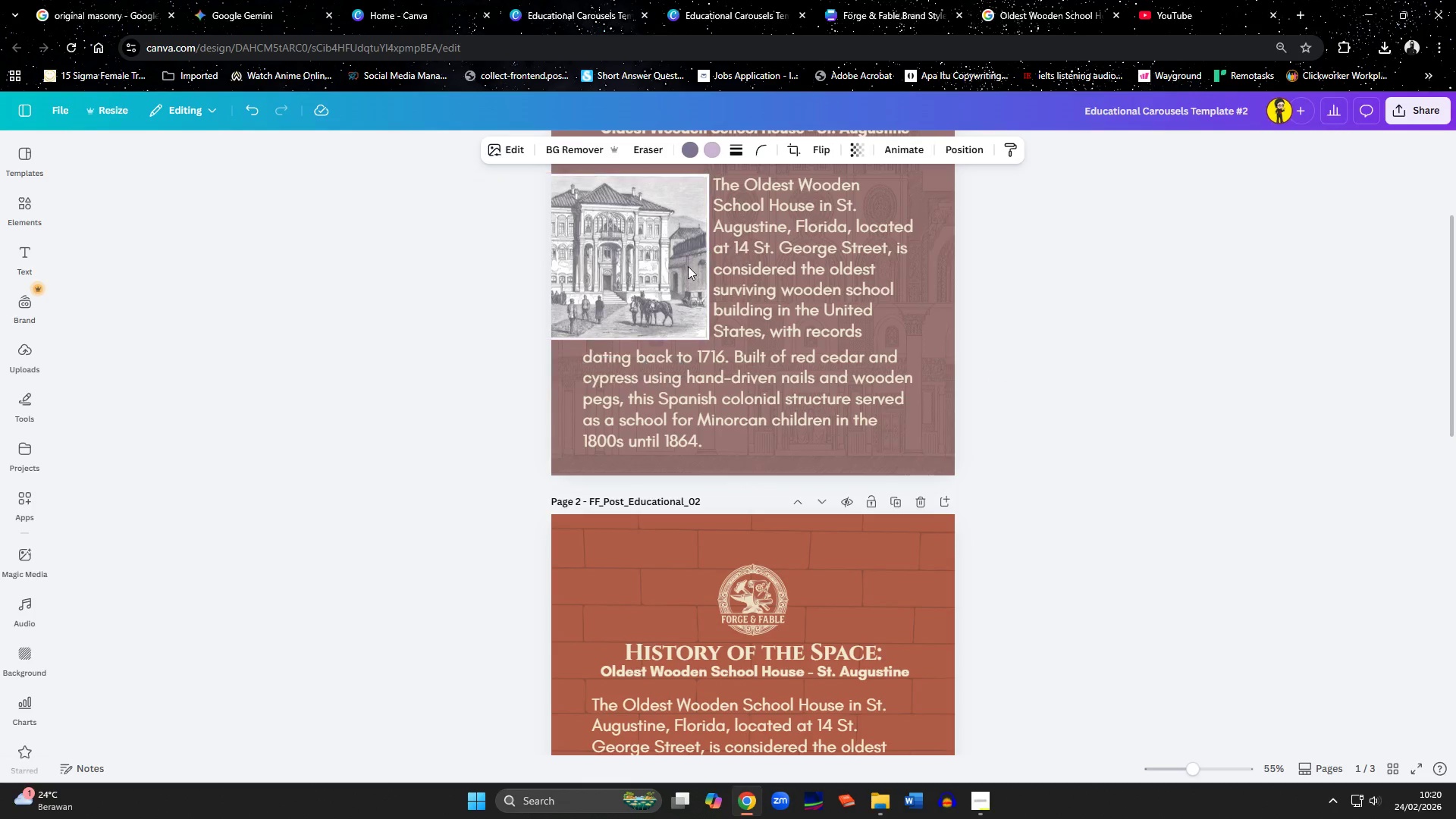 
key(ArrowUp)
 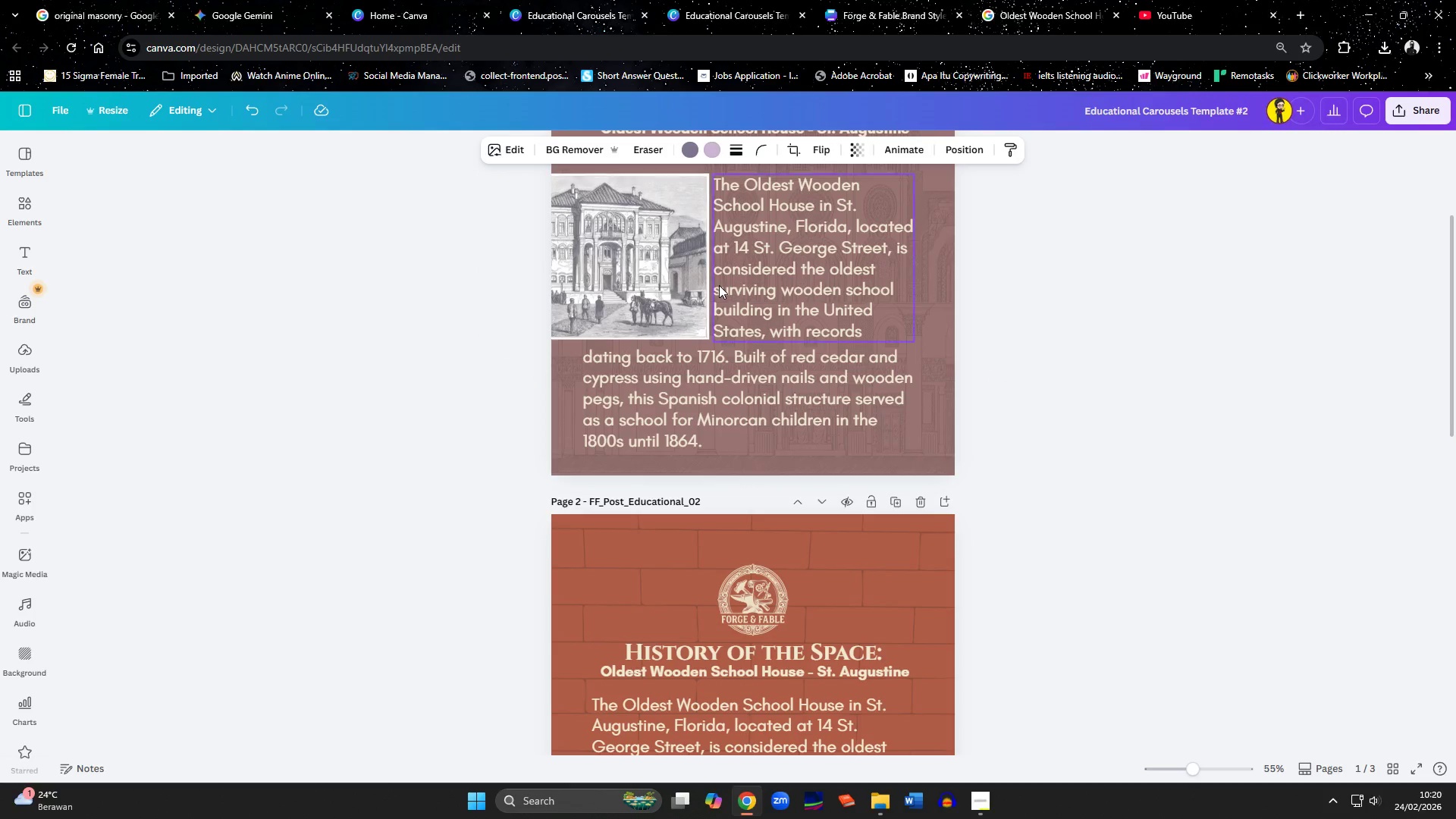 
key(ArrowUp)
 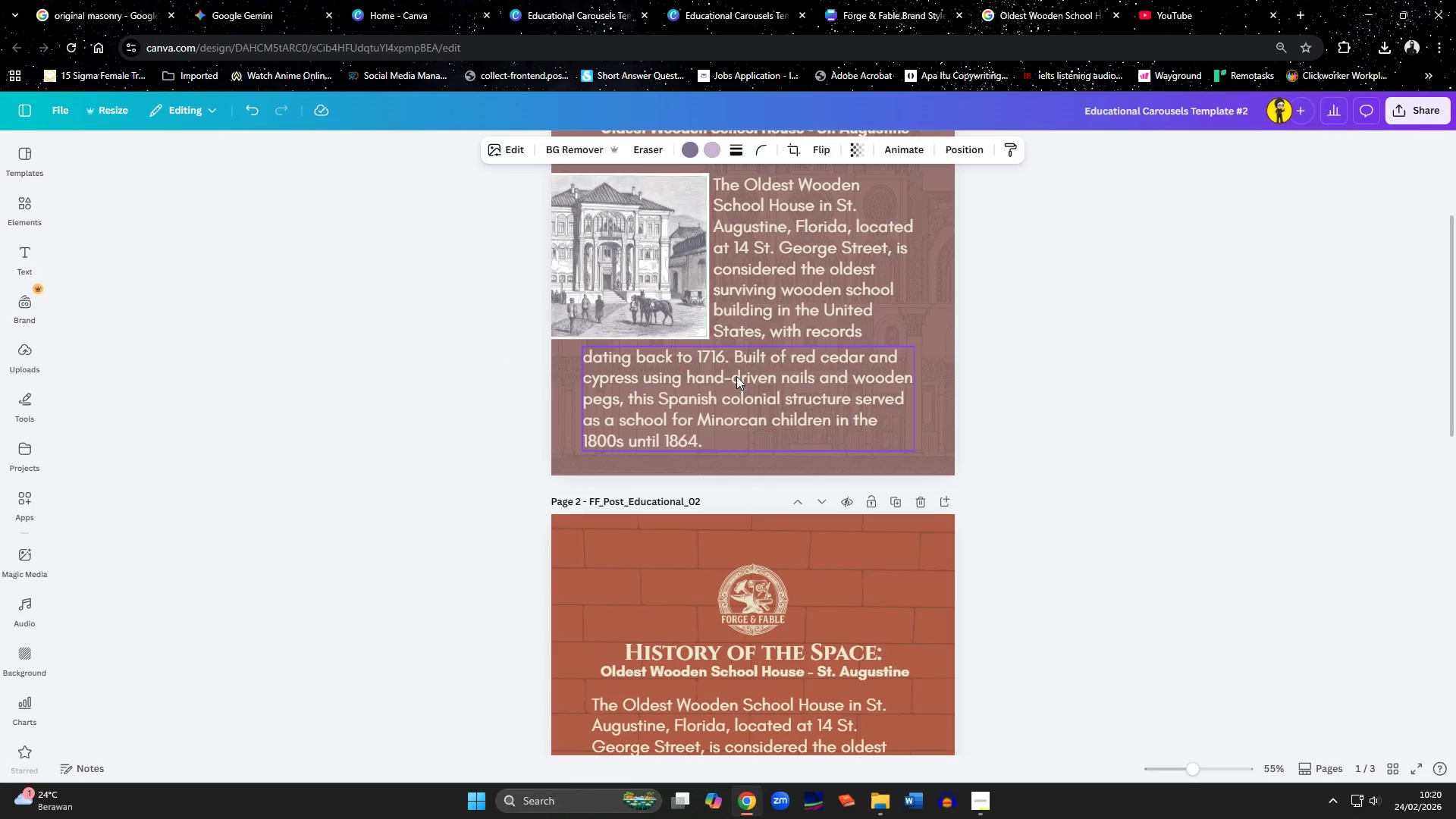 
left_click([737, 378])
 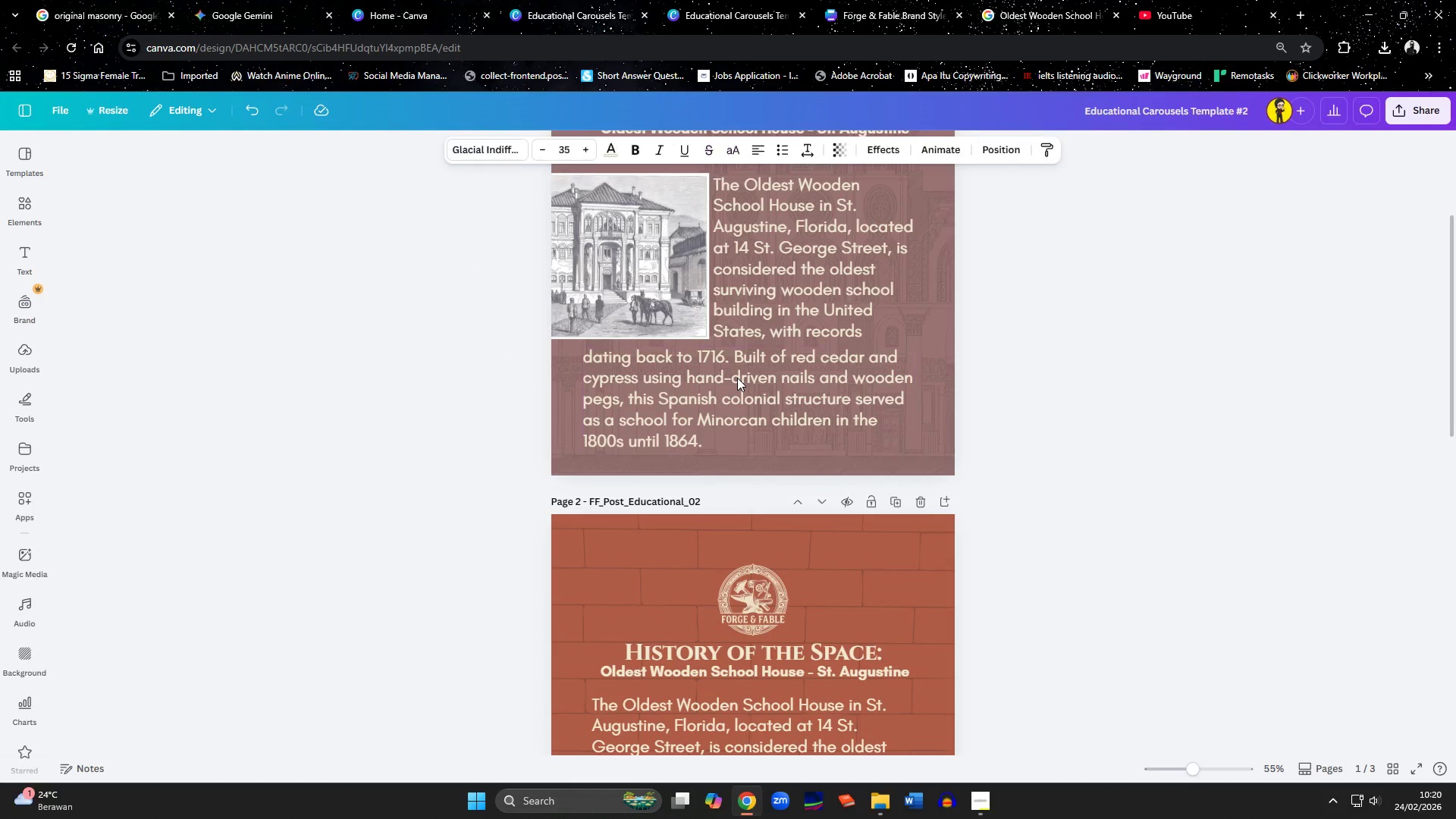 
key(ArrowUp)
 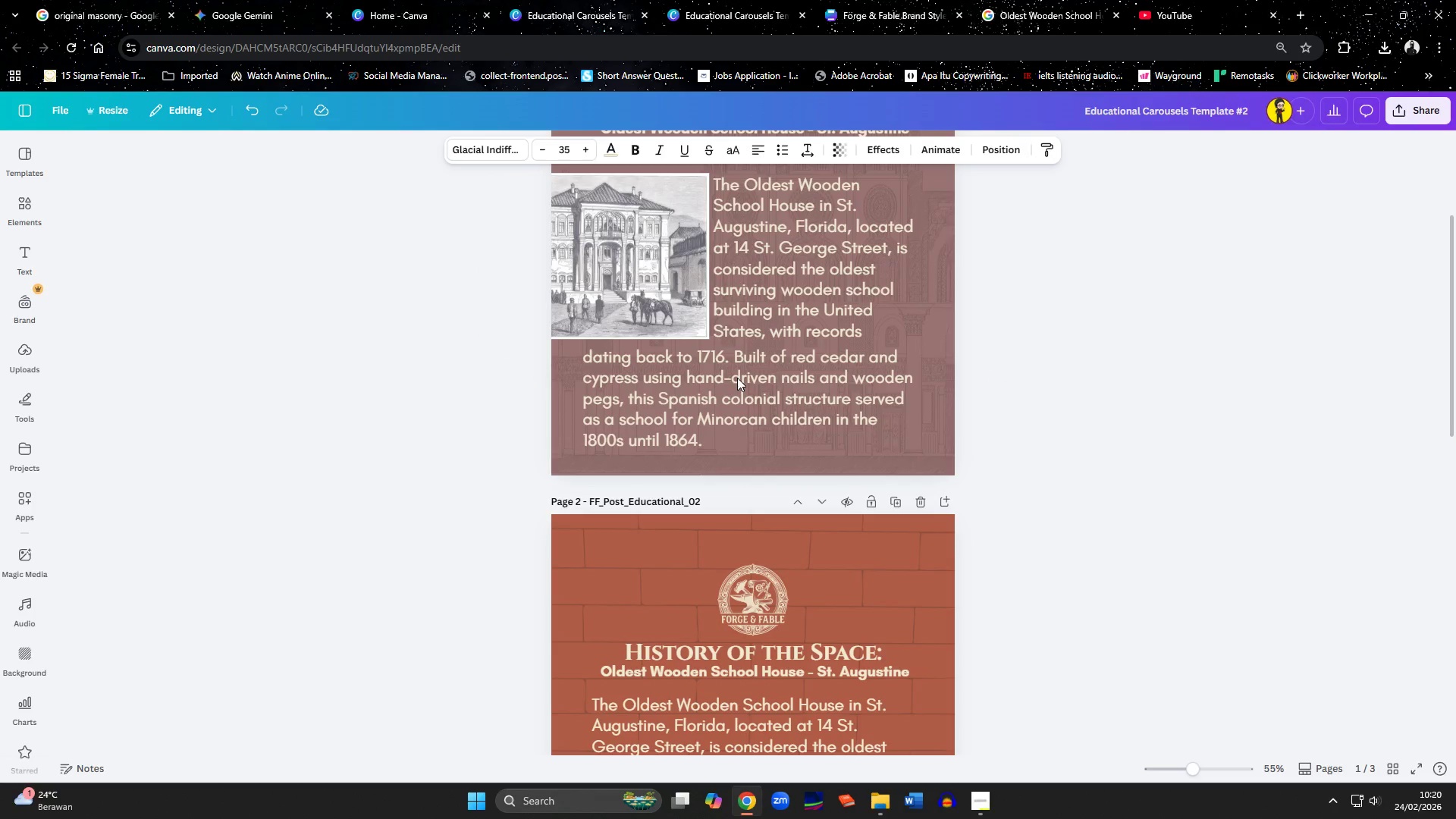 
key(ArrowUp)
 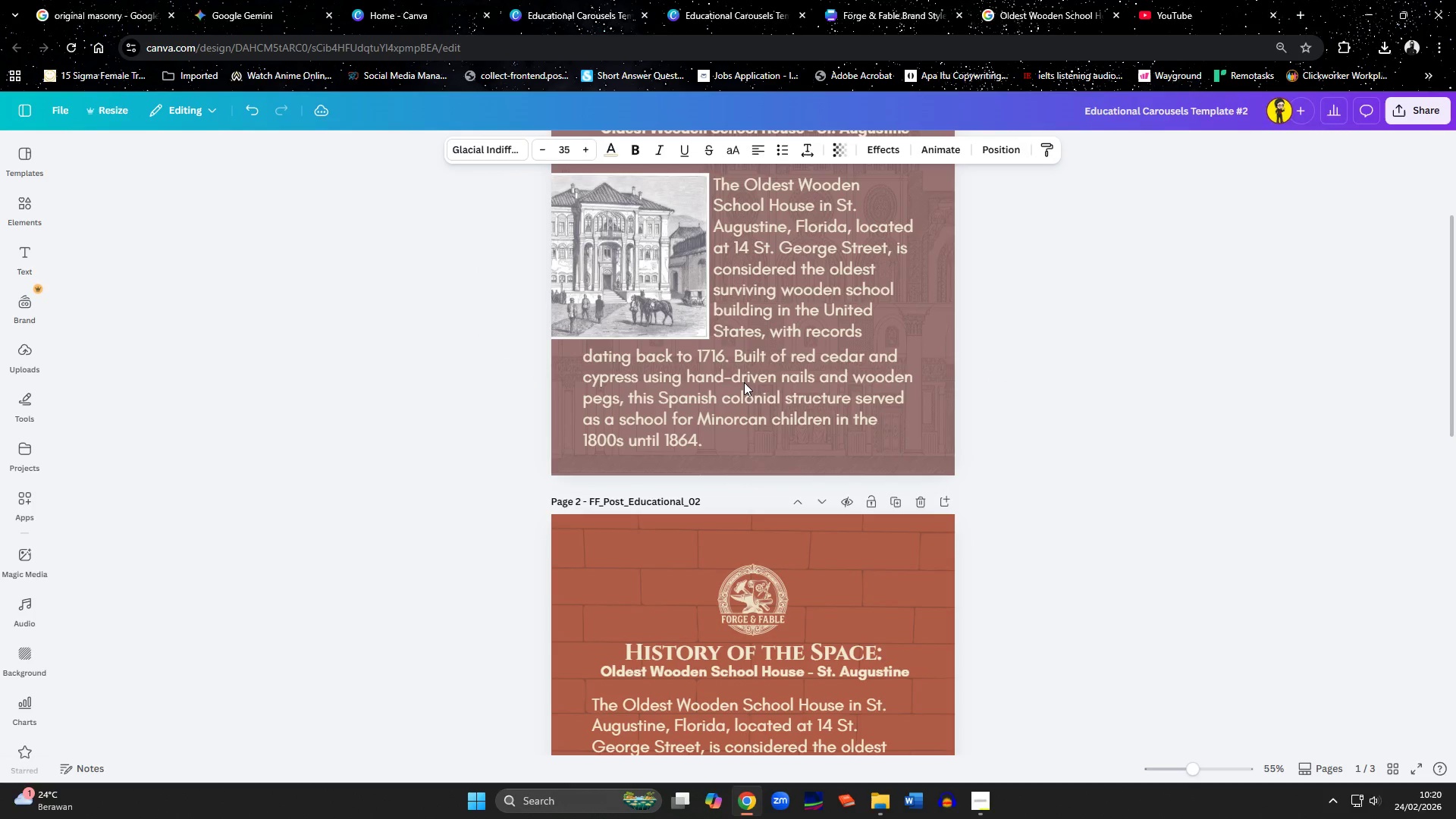 
key(ArrowUp)
 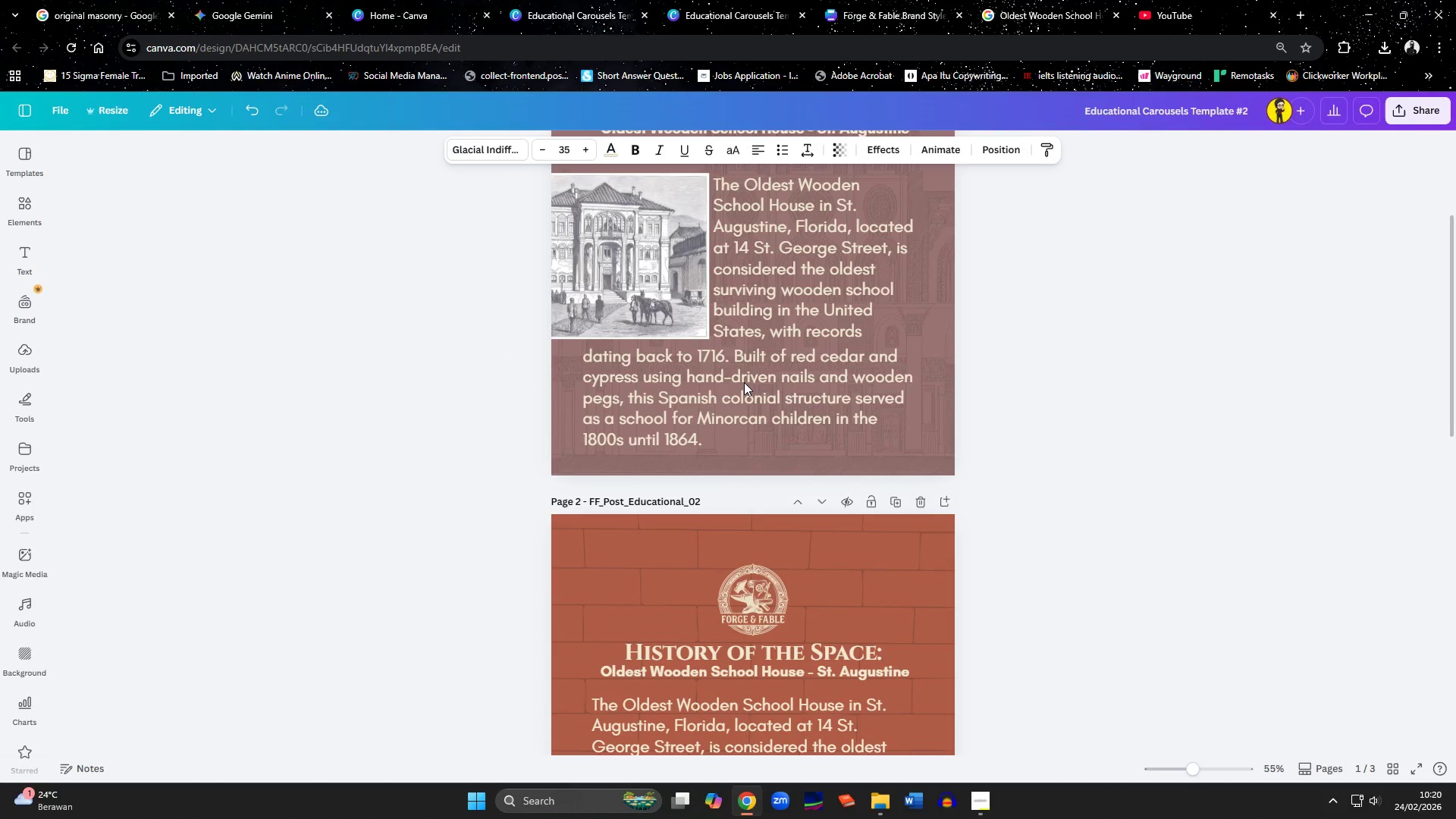 
key(ArrowUp)
 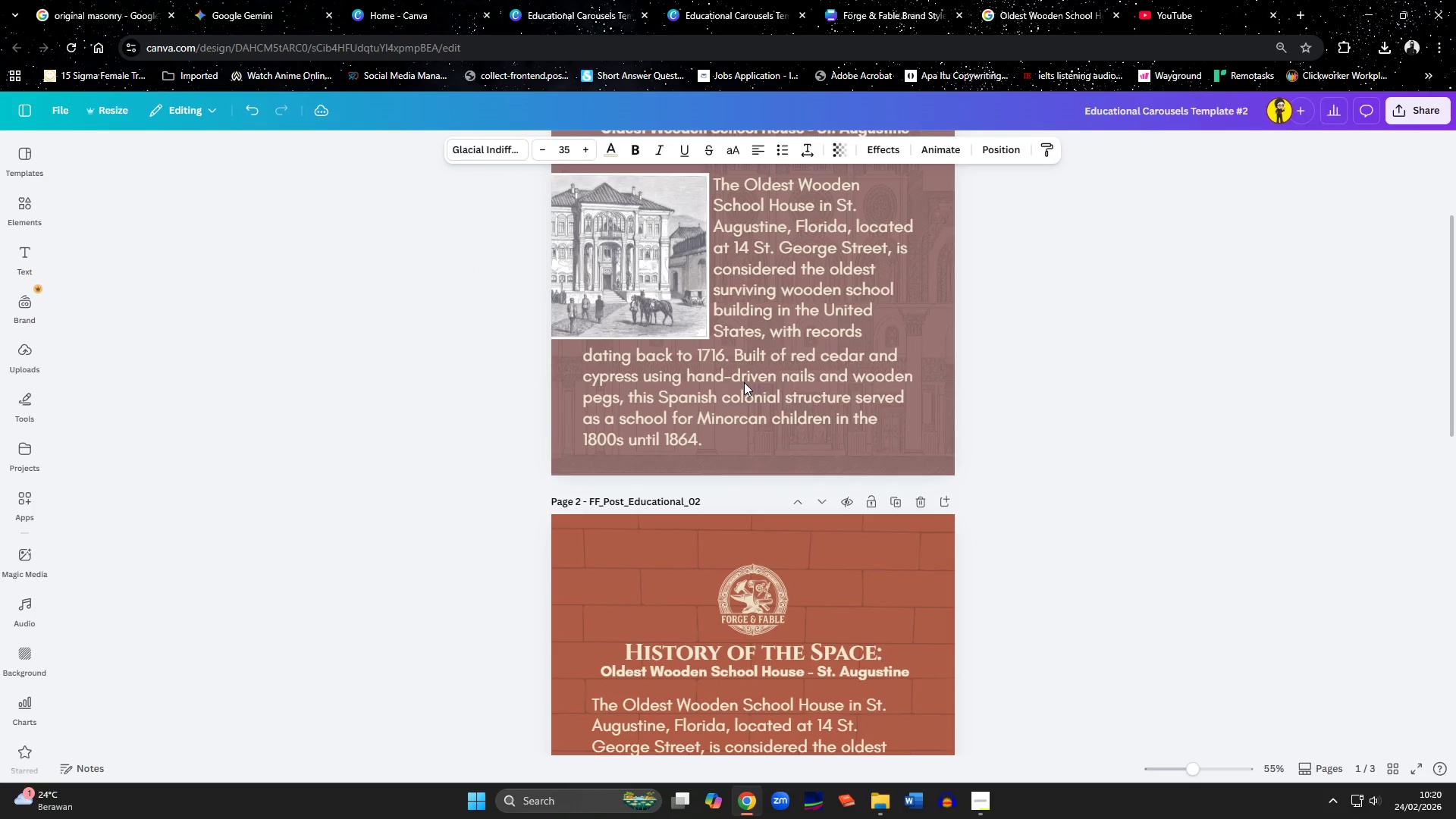 
key(ArrowUp)
 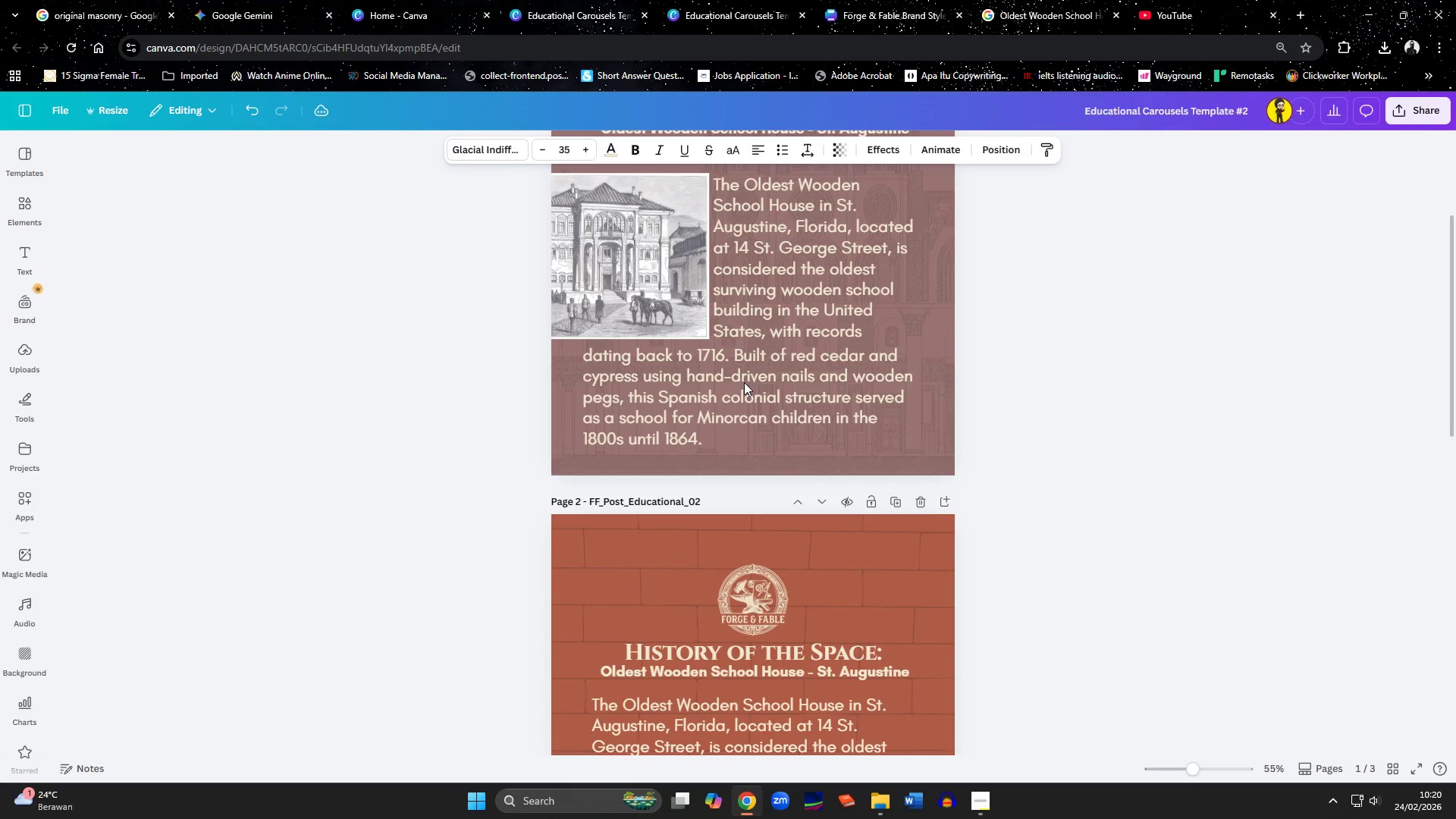 
key(ArrowUp)
 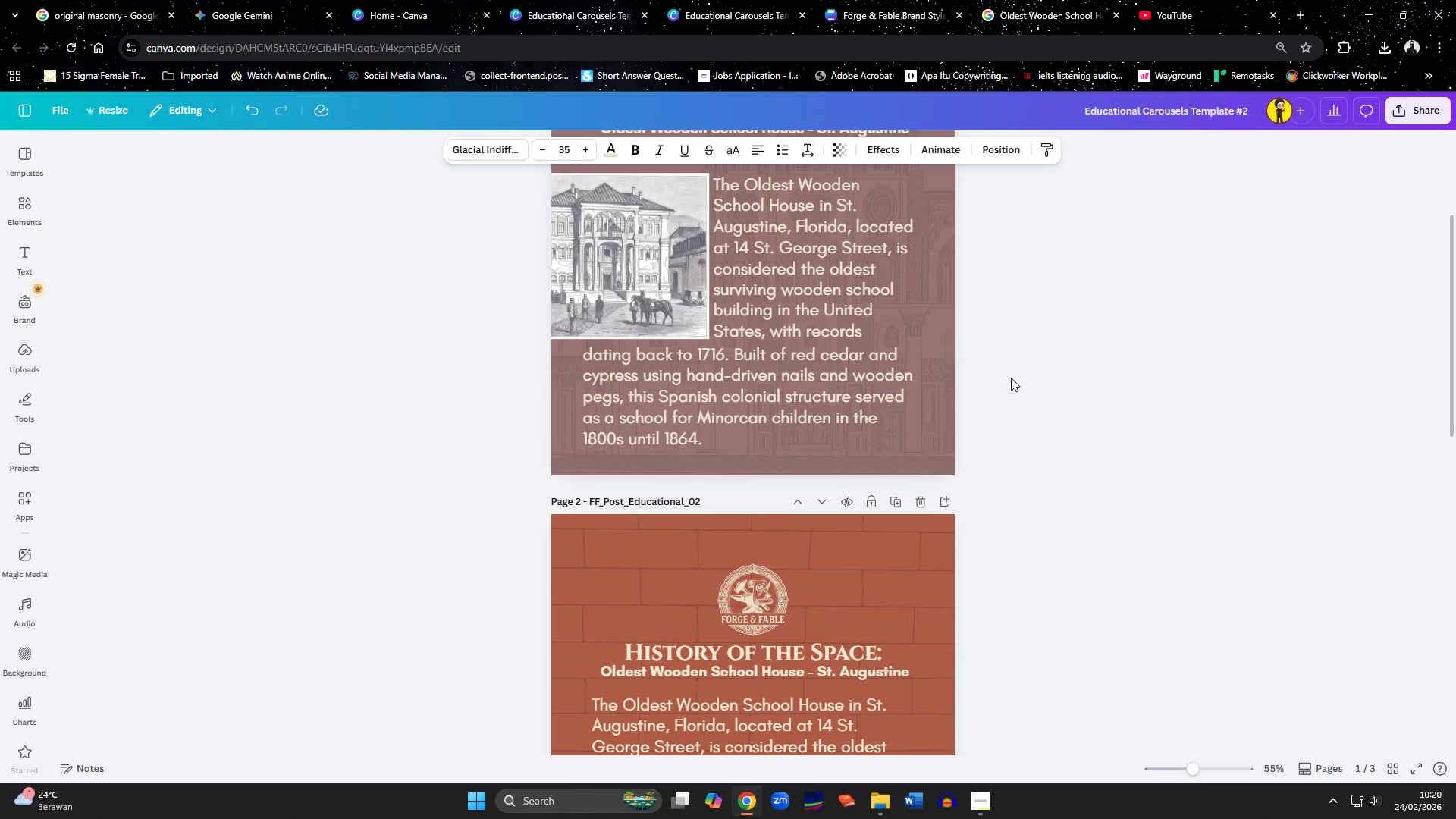 
scroll: coordinate [1012, 377], scroll_direction: up, amount: 2.0
 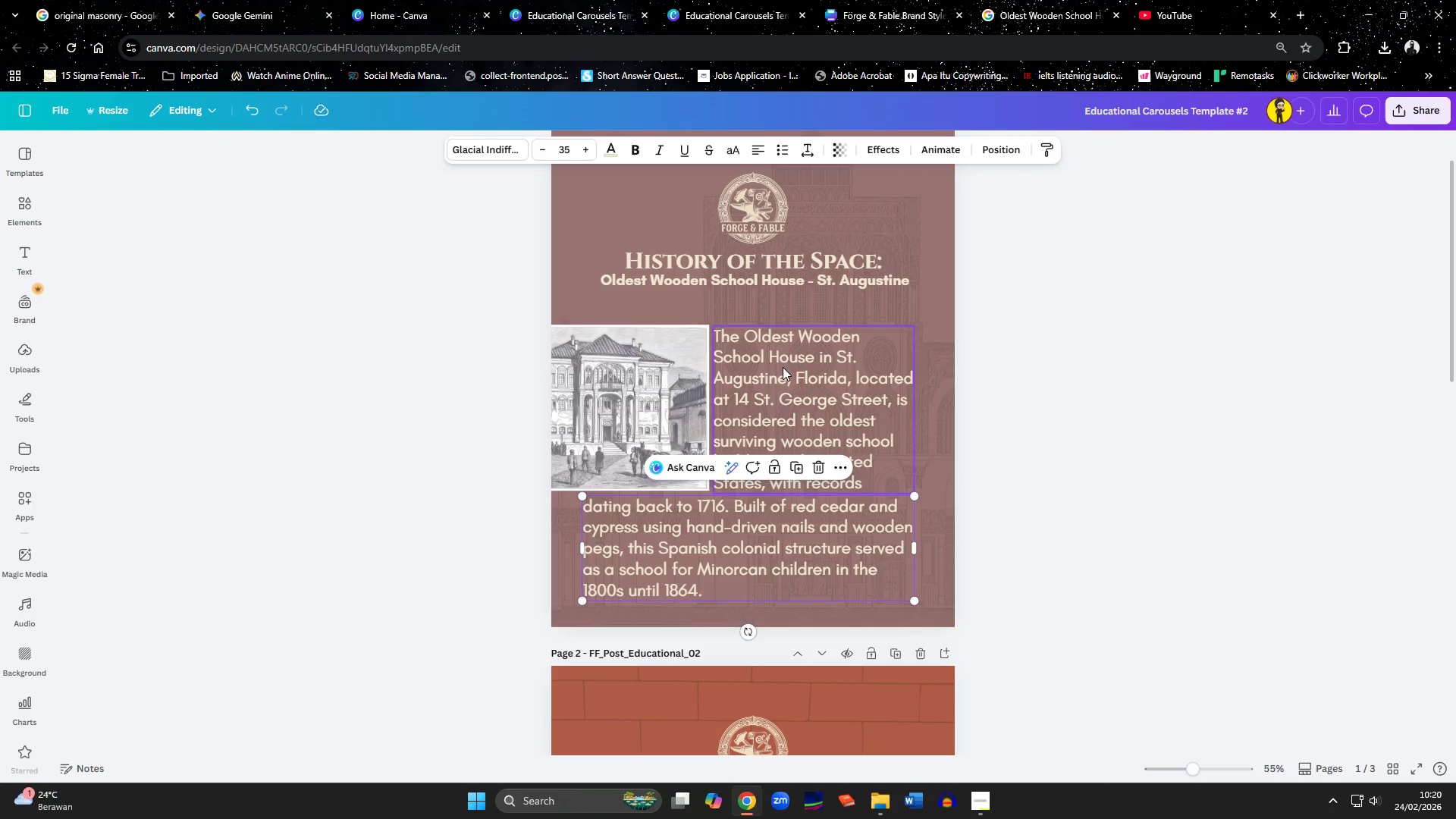 
left_click([678, 371])
 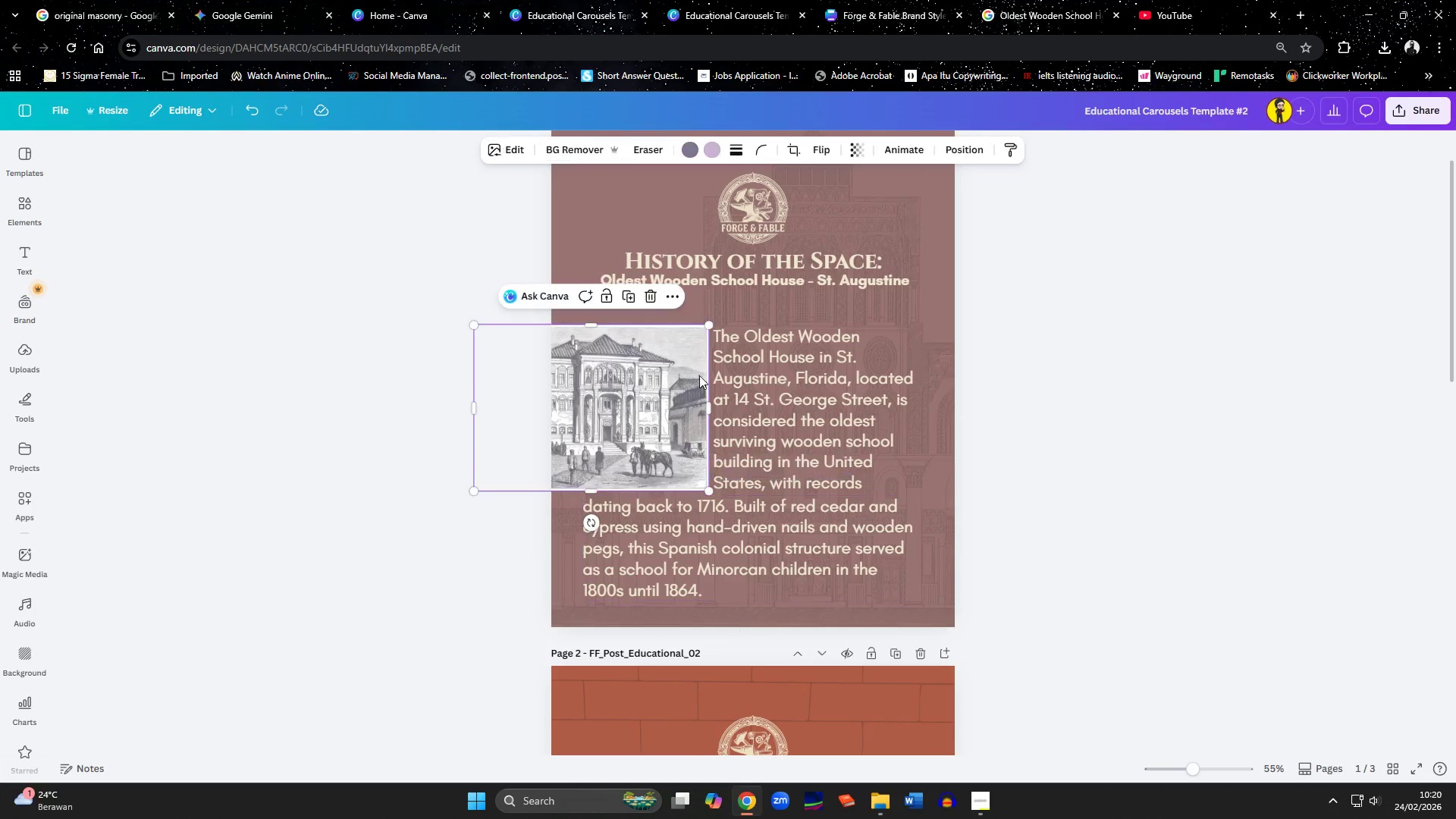 
hold_key(key=ShiftLeft, duration=1.11)
double_click([775, 378])
 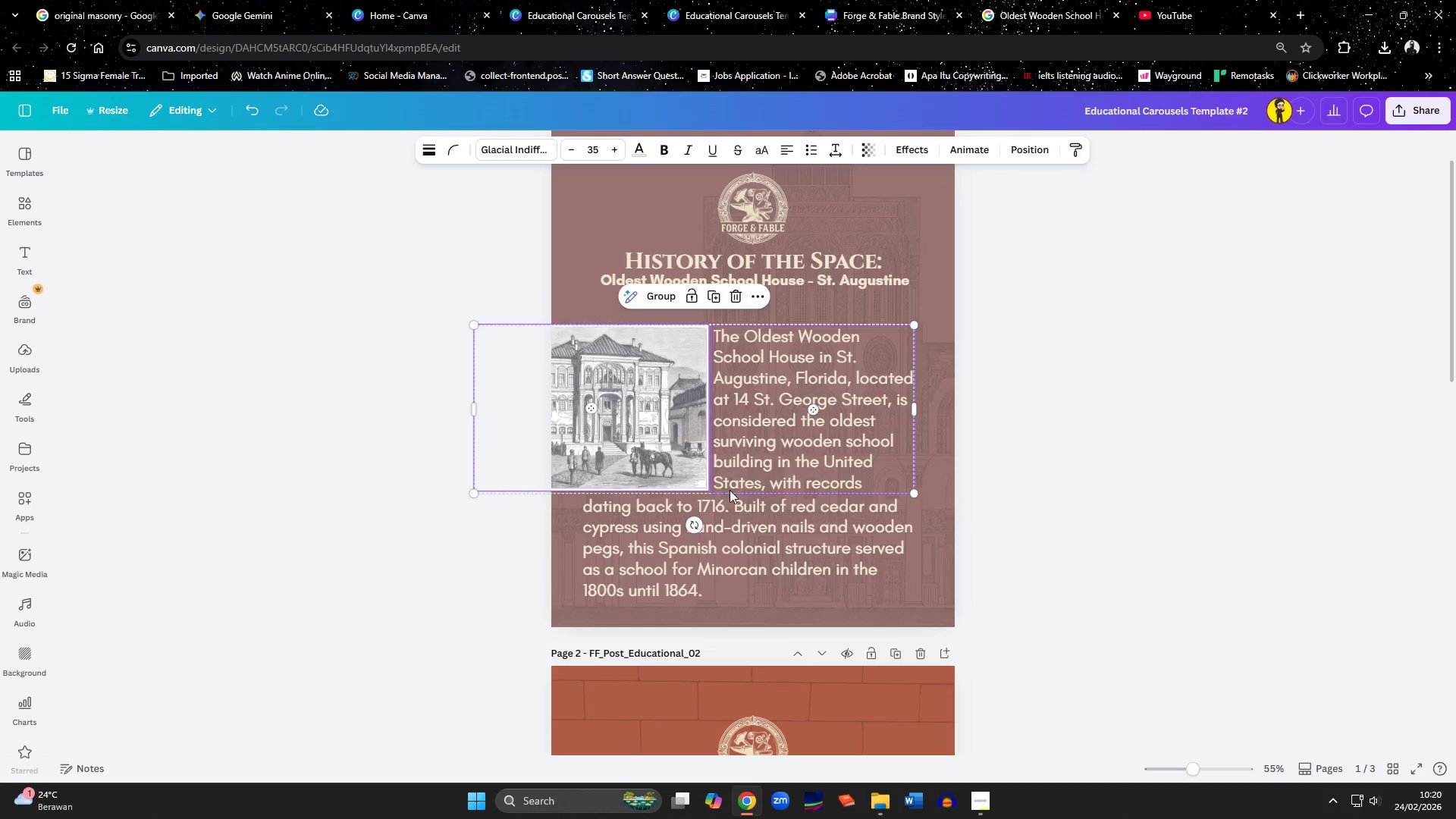 
triple_click([722, 500])
 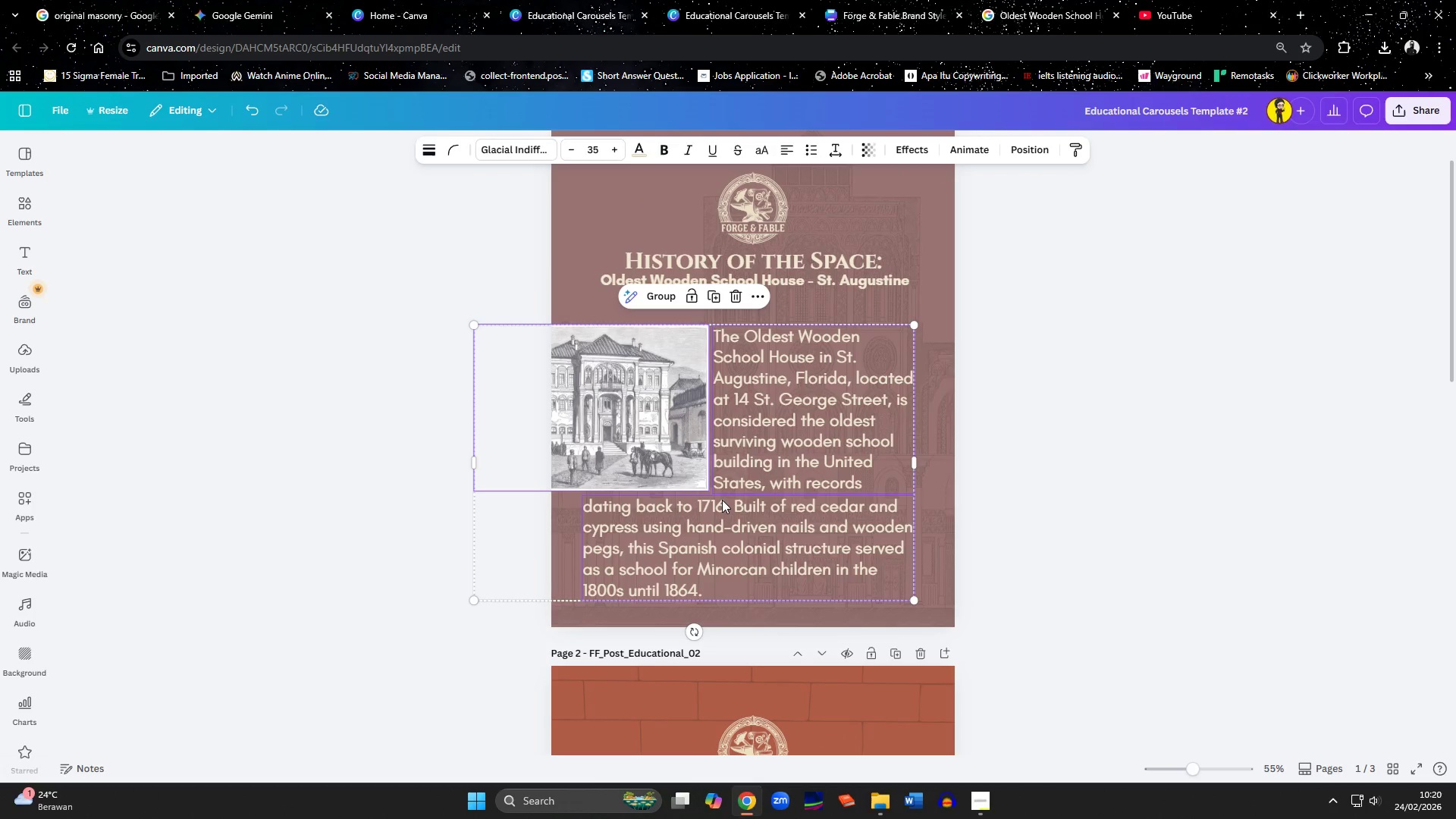 
left_click_drag(start_coordinate=[722, 500], to_coordinate=[723, 480])
 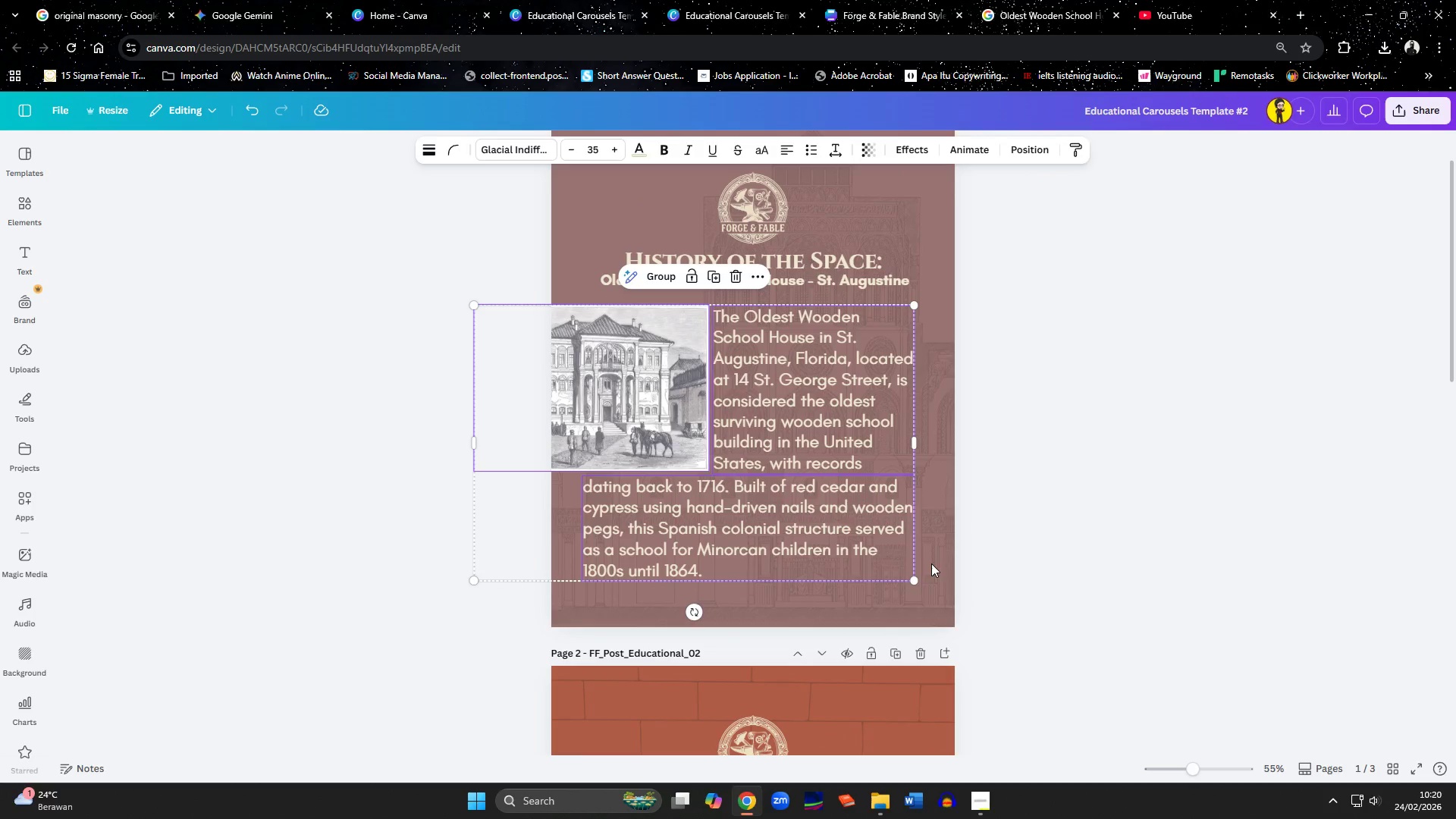 
left_click([1000, 572])
 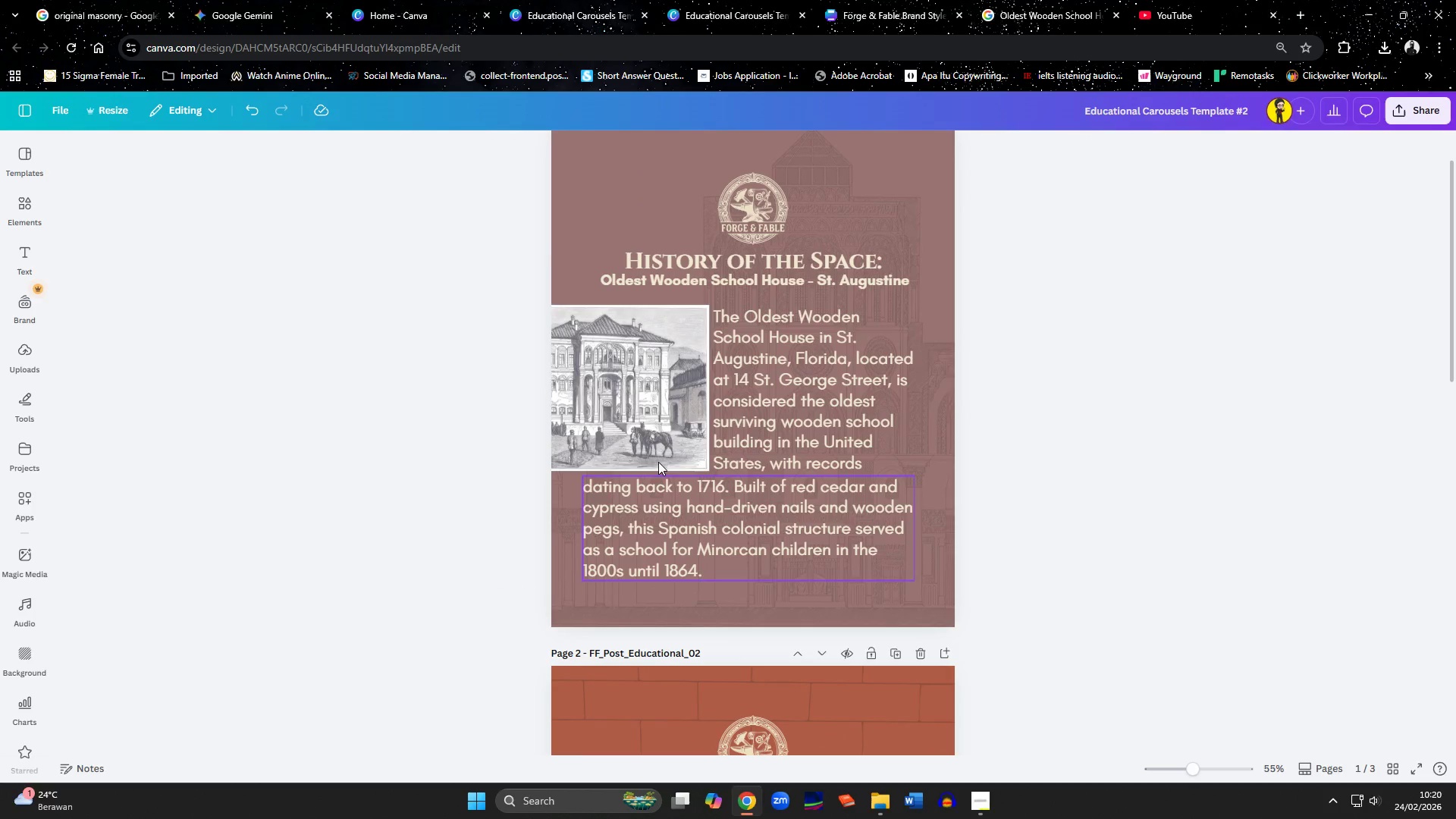 
left_click([623, 403])
 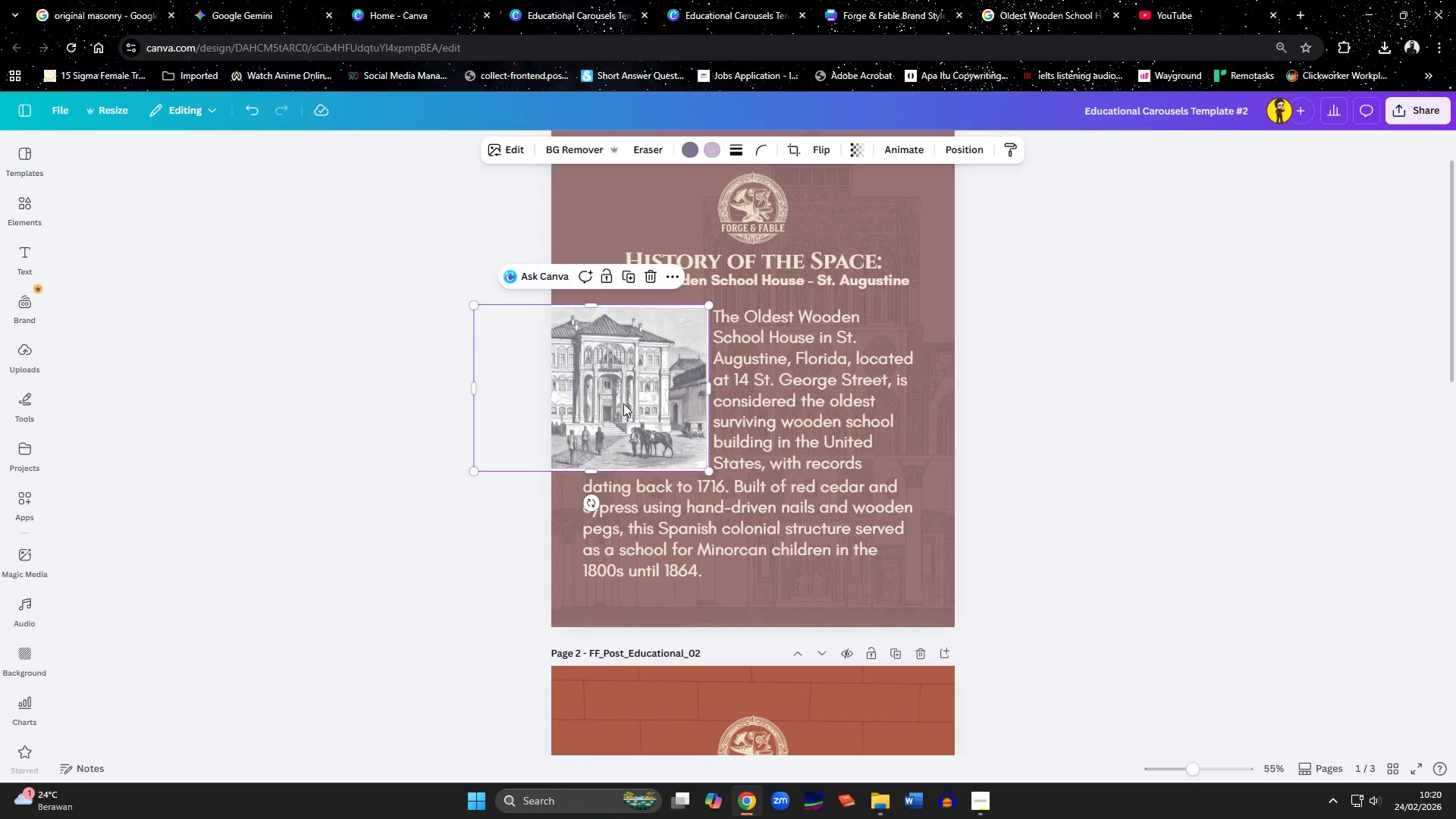 
key(Delete)
 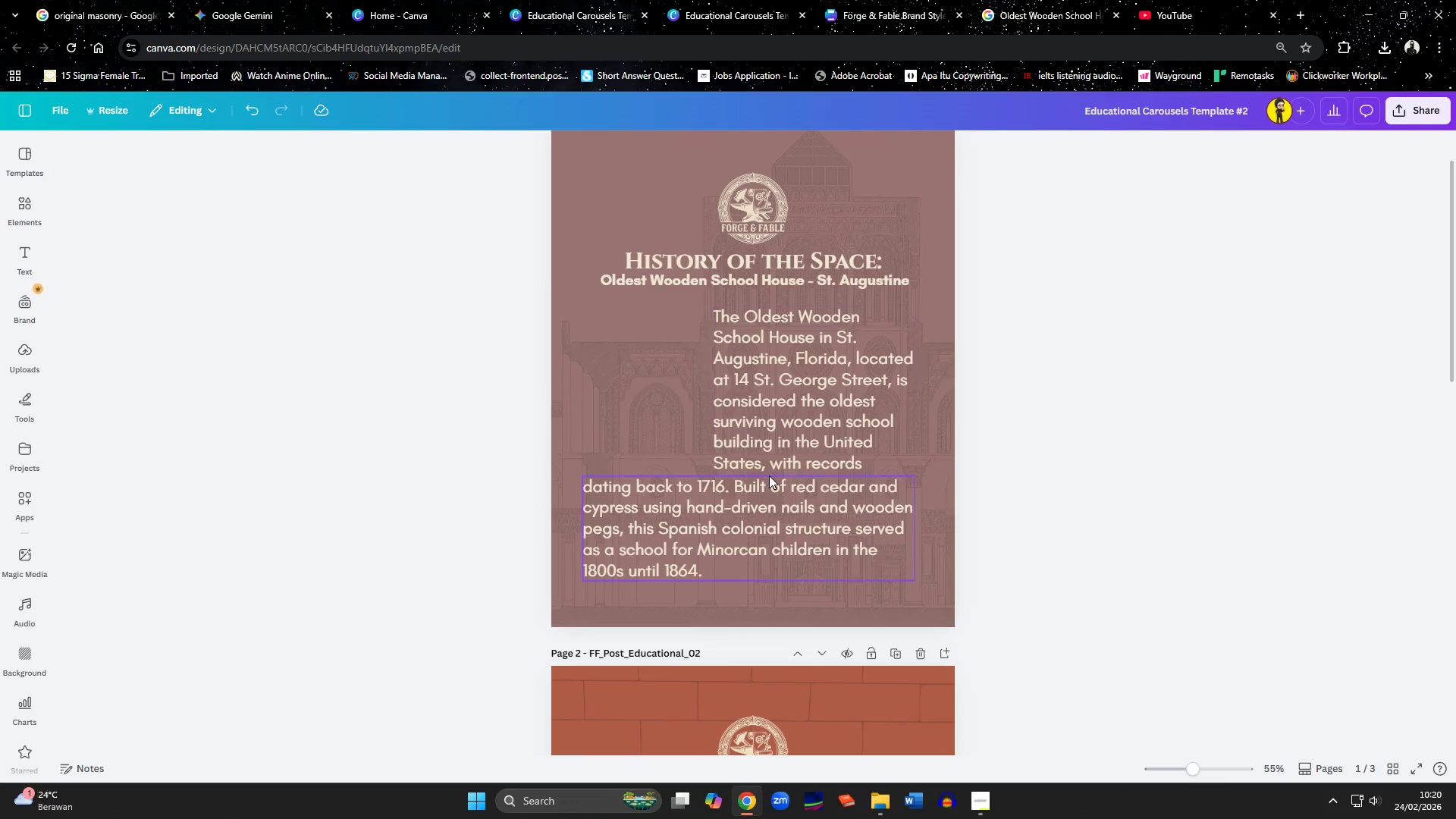 
scroll: coordinate [769, 475], scroll_direction: down, amount: 4.0
 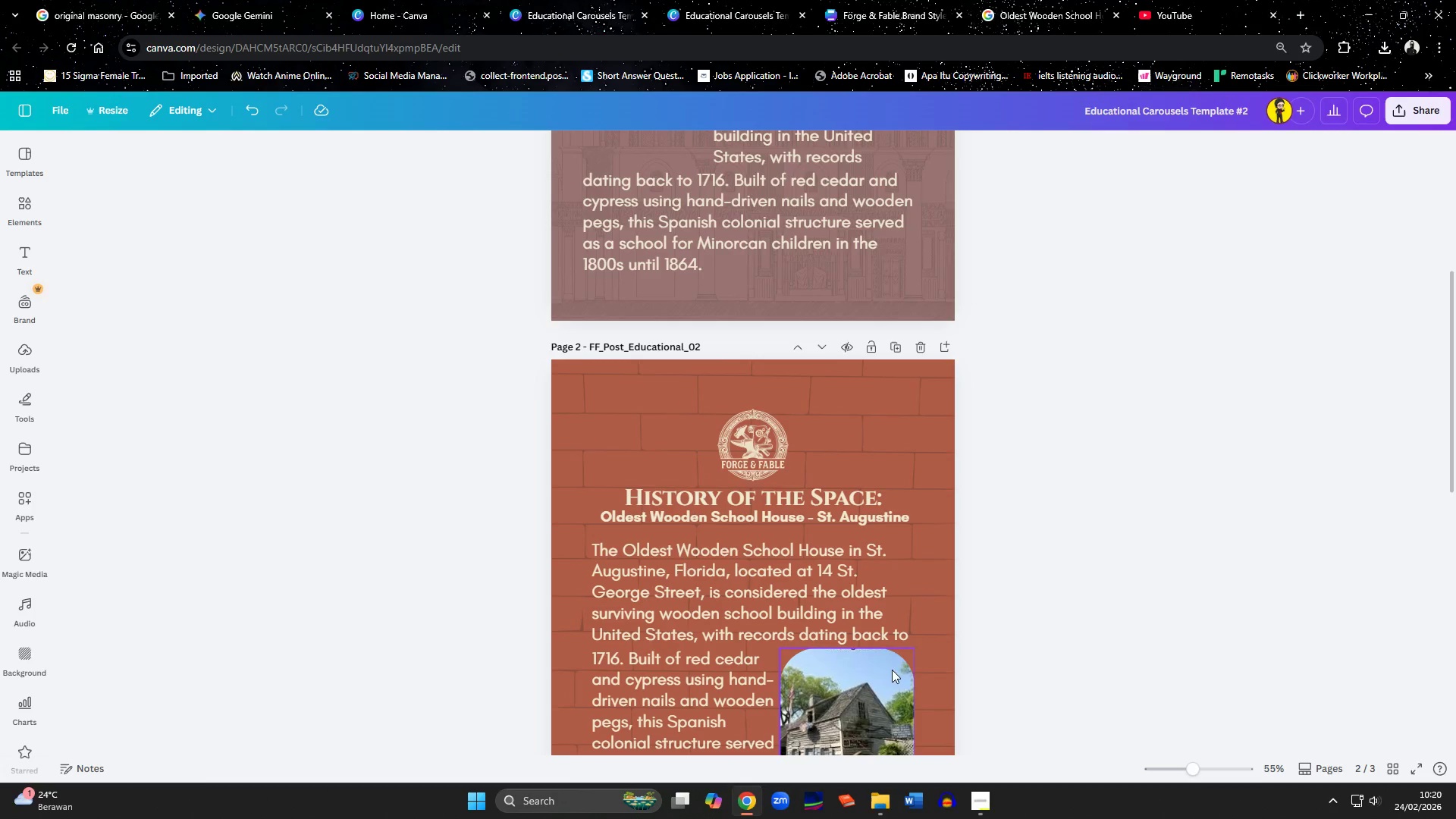 
left_click([875, 695])
 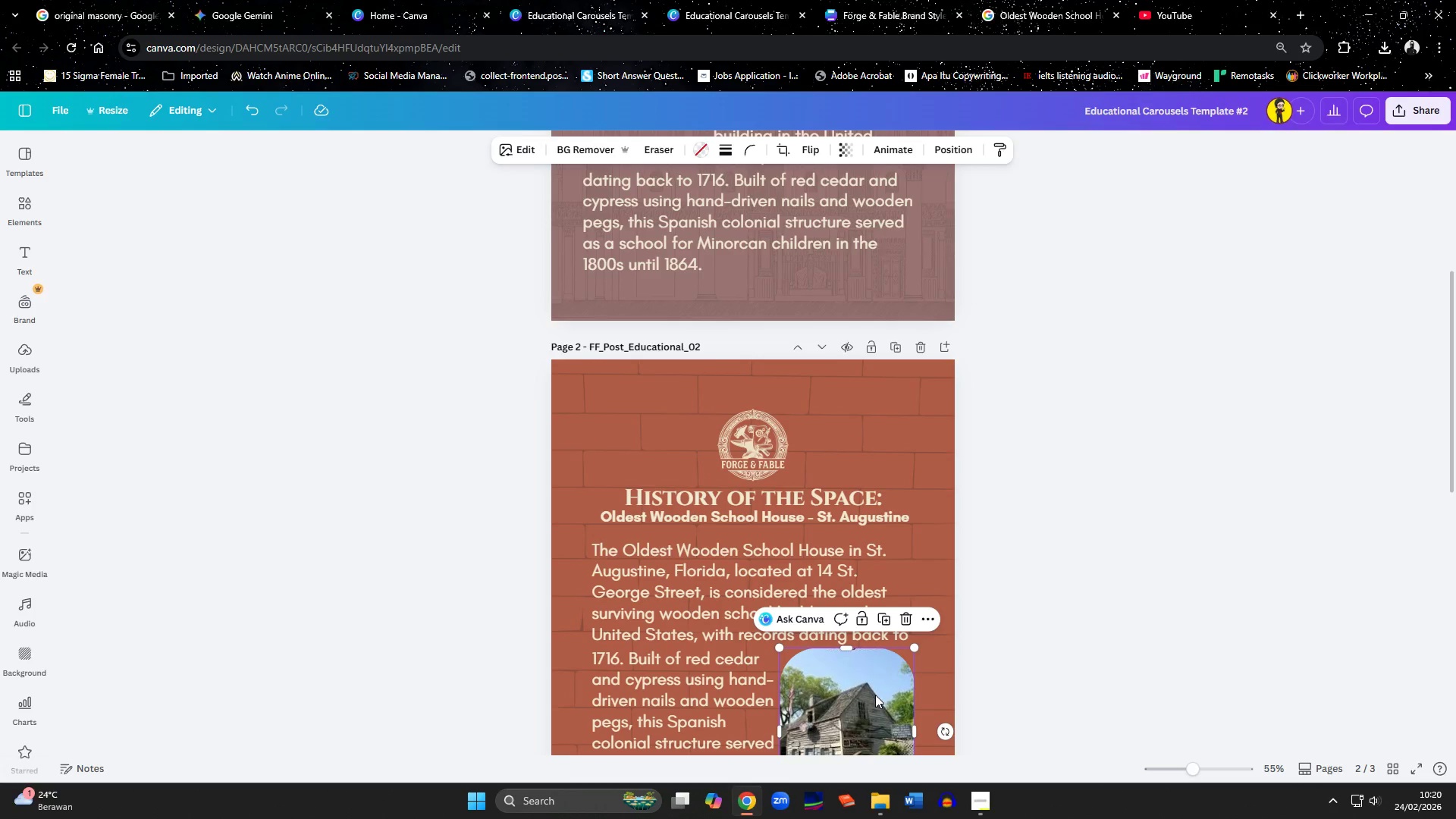 
key(Control+C)
 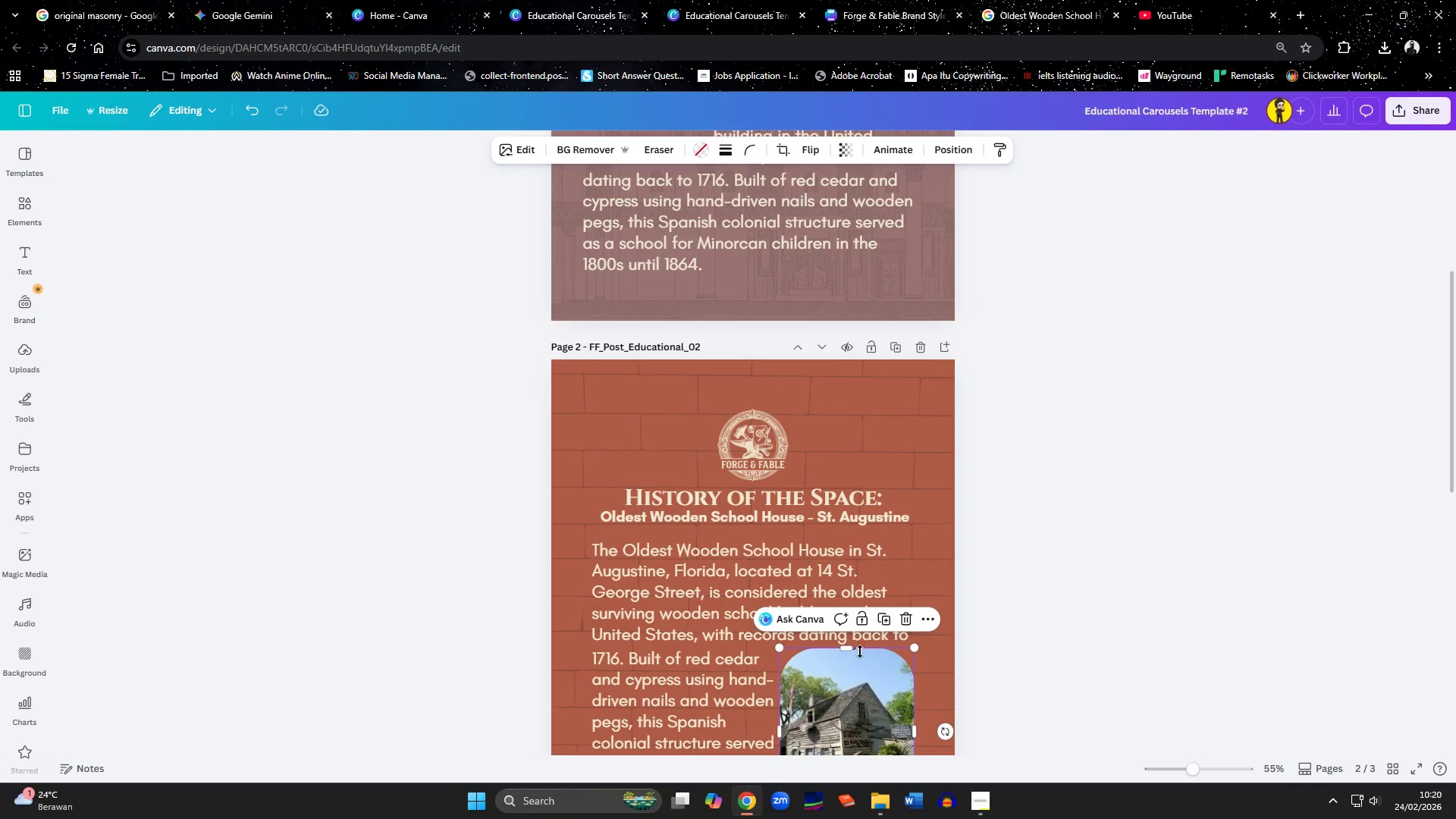 
scroll: coordinate [860, 651], scroll_direction: up, amount: 3.0
 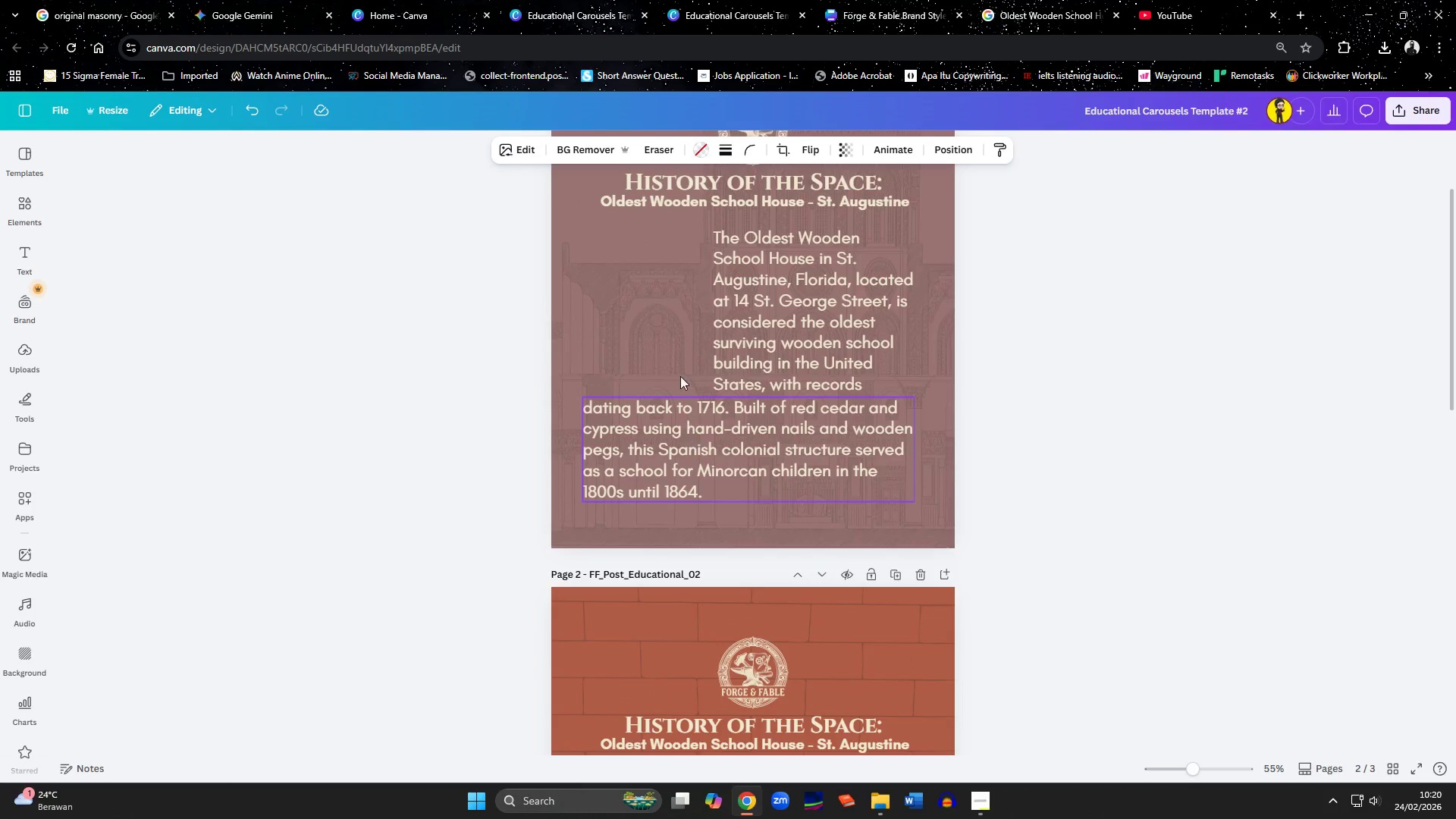 
left_click([667, 338])
 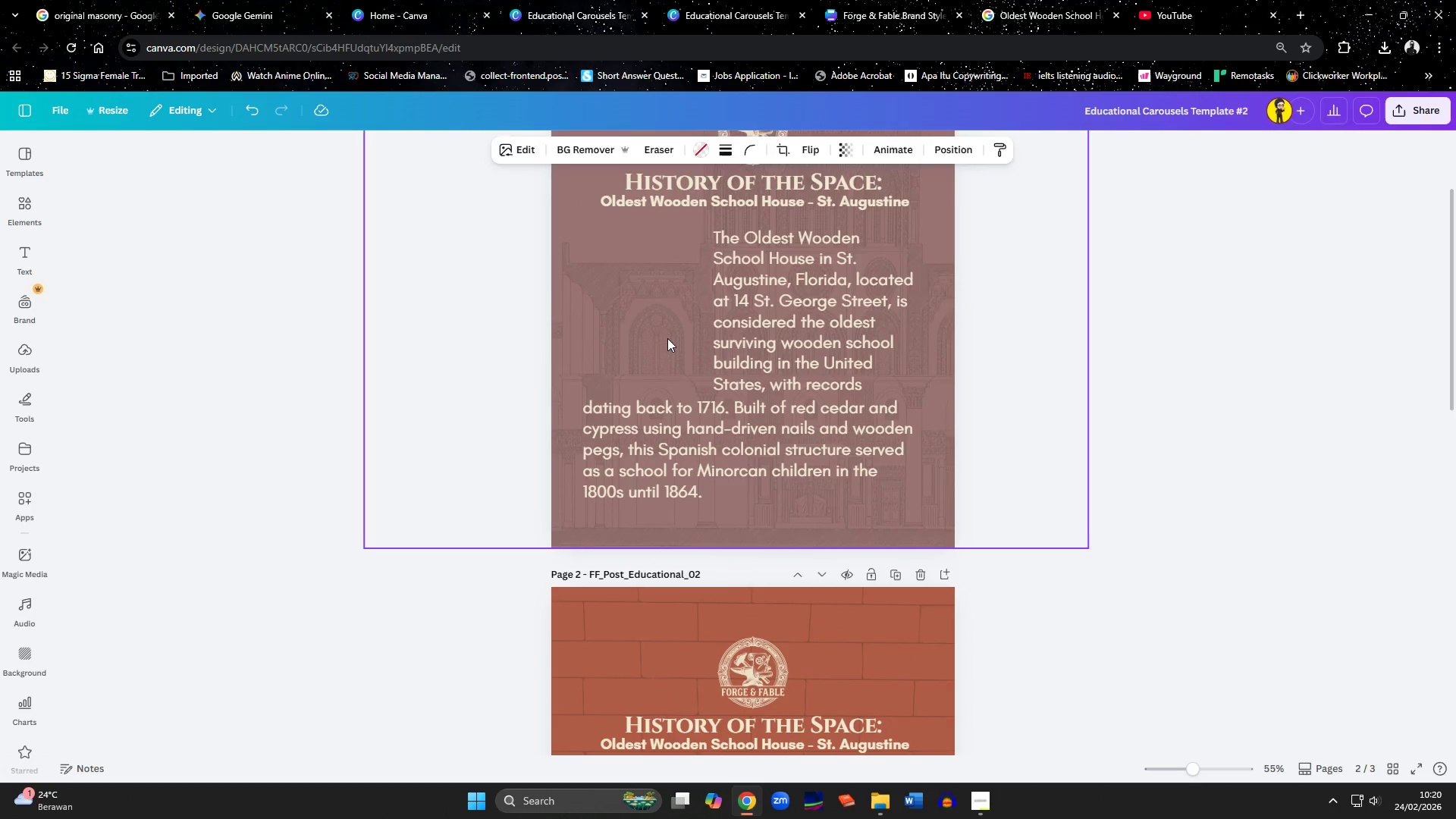 
key(Control+ControlLeft)
 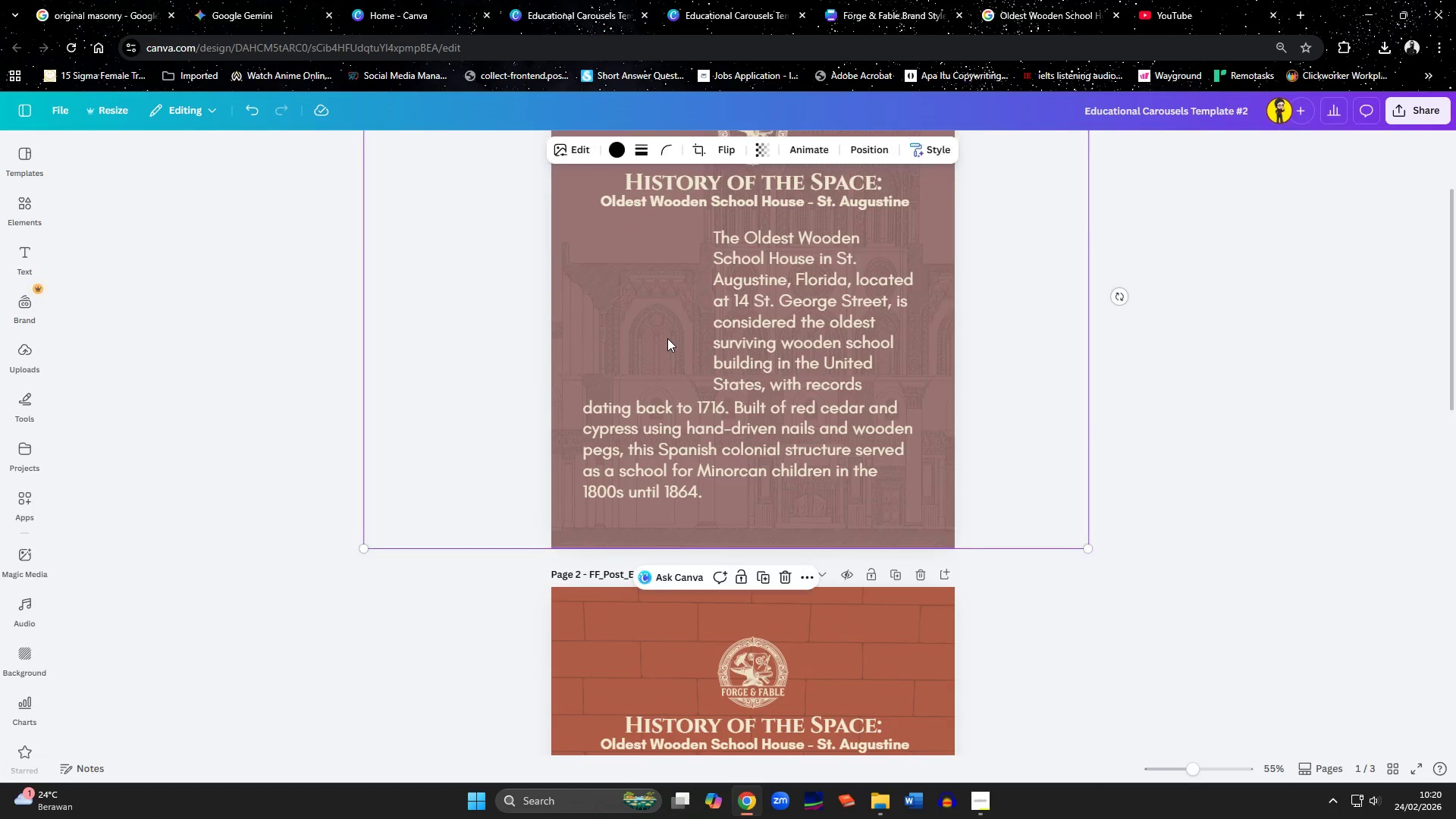 
key(Control+V)
 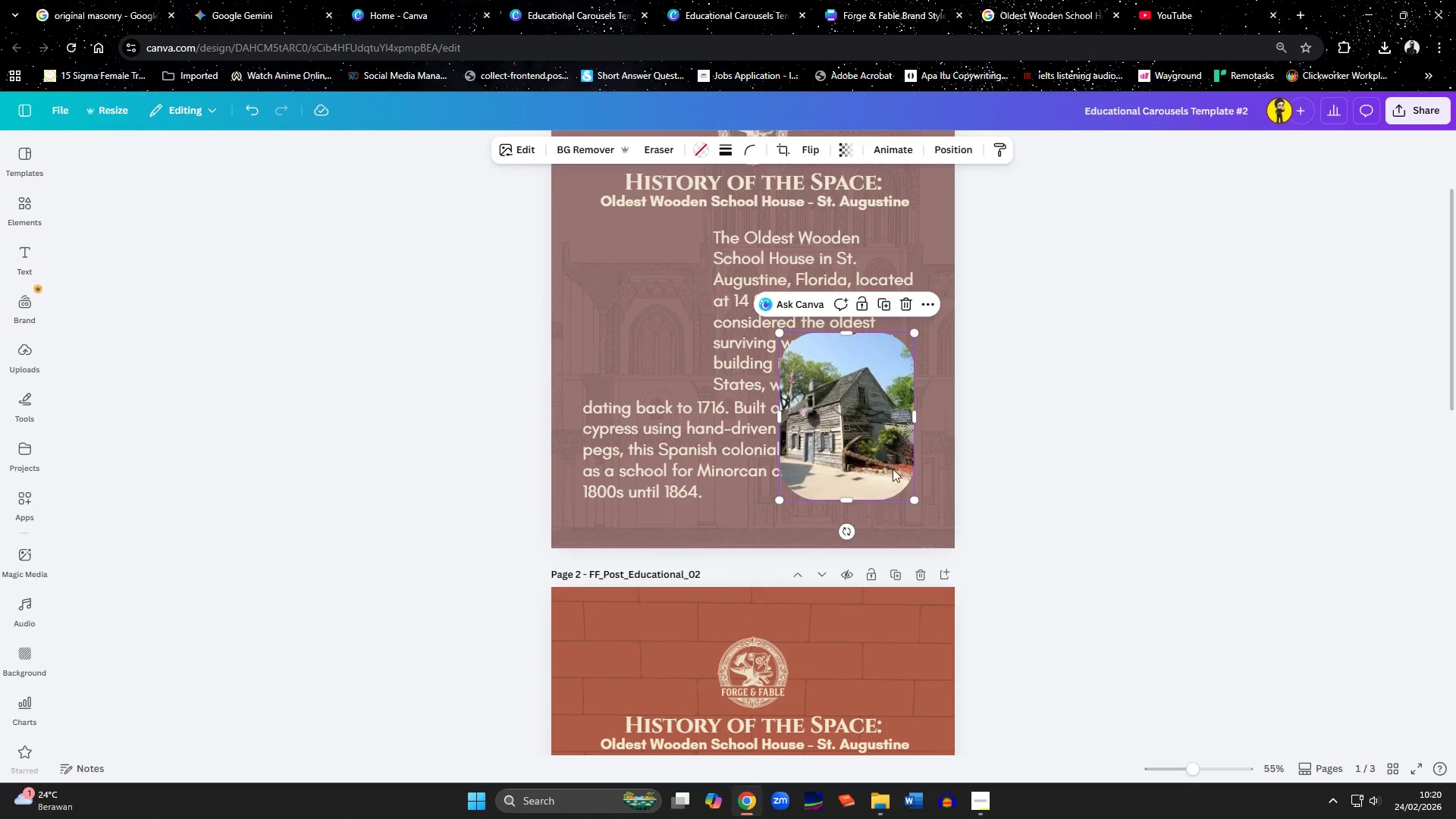 
left_click_drag(start_coordinate=[864, 460], to_coordinate=[649, 352])
 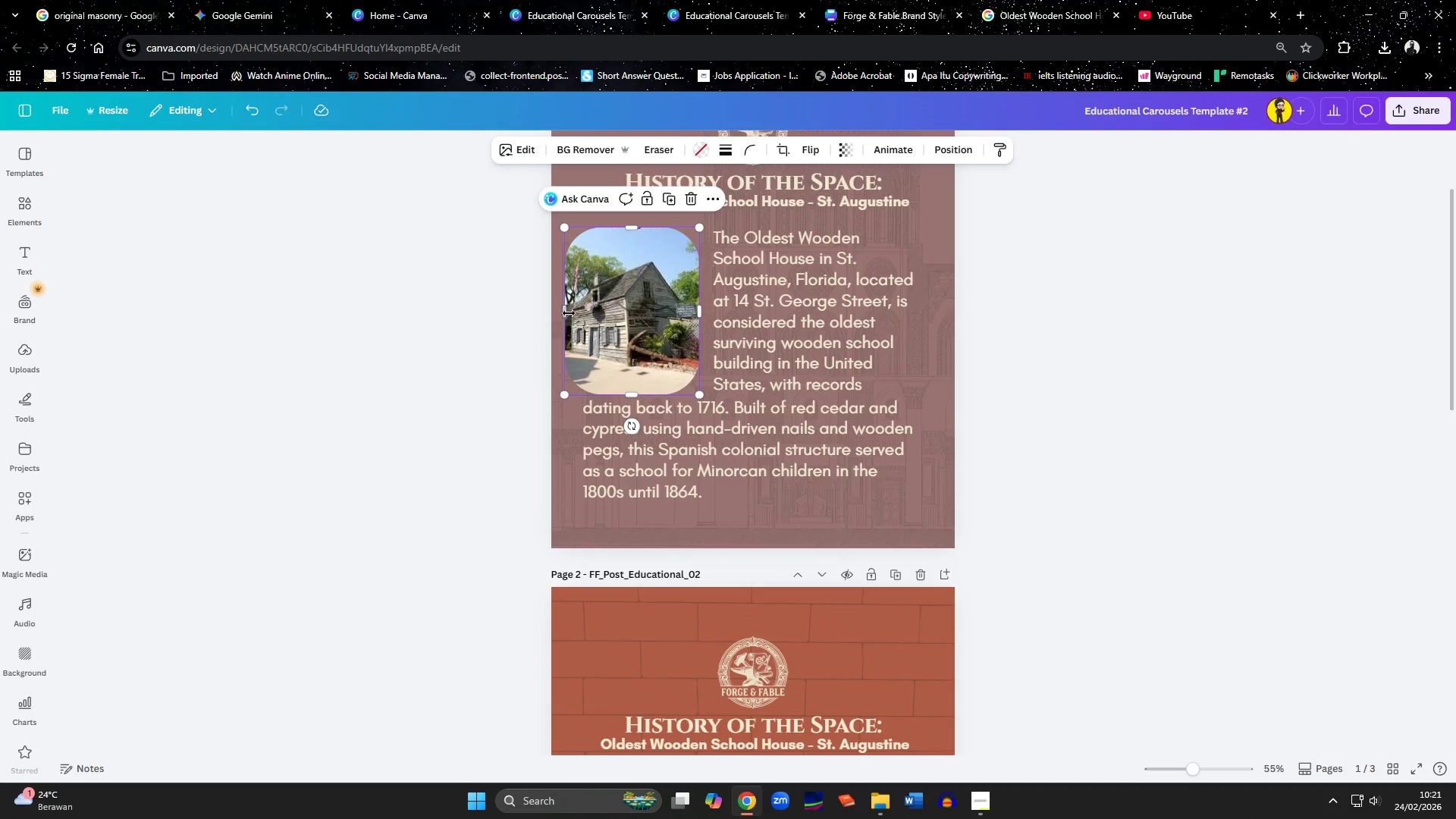 
left_click_drag(start_coordinate=[568, 313], to_coordinate=[549, 313])
 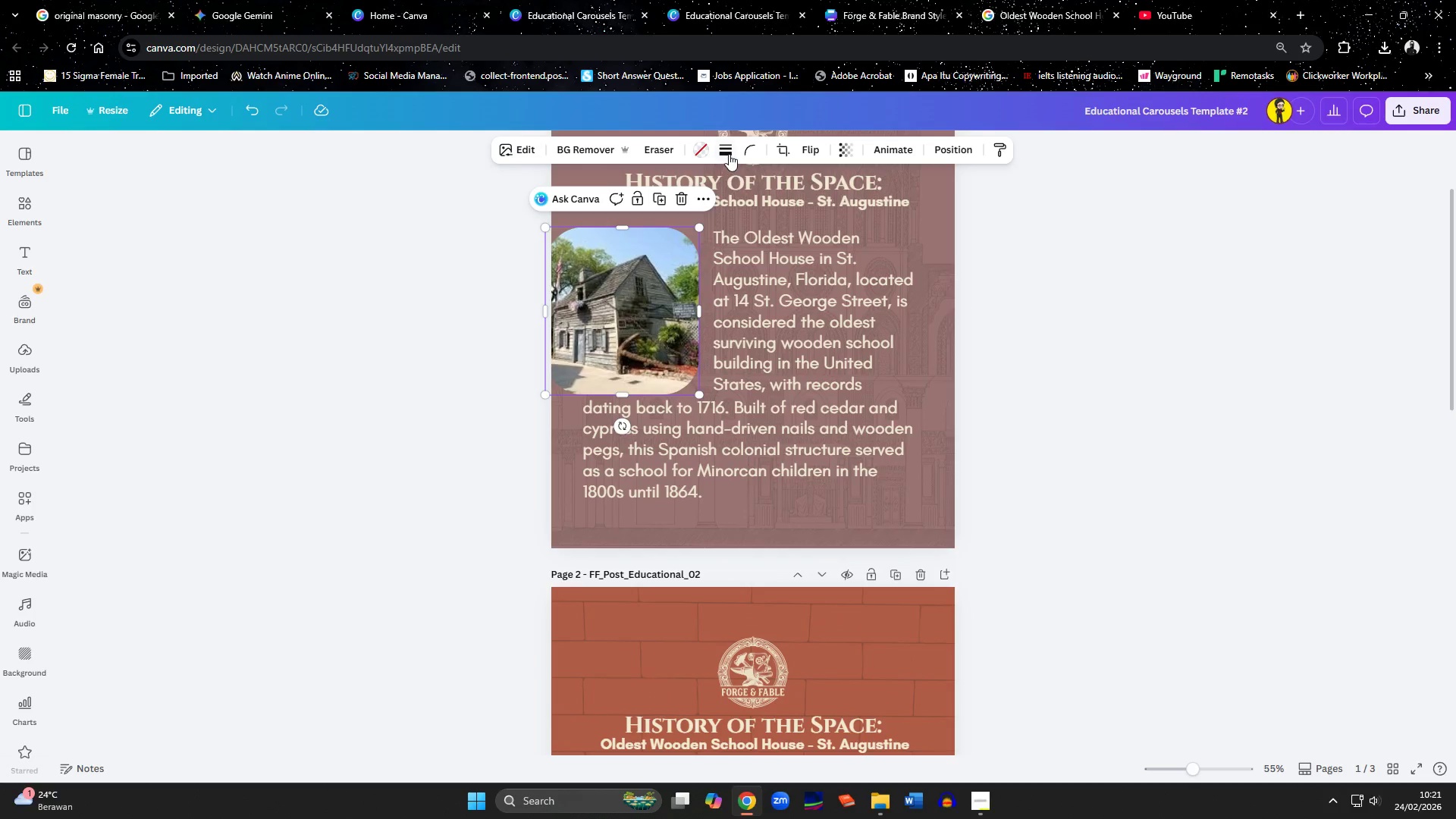 
left_click([742, 151])
 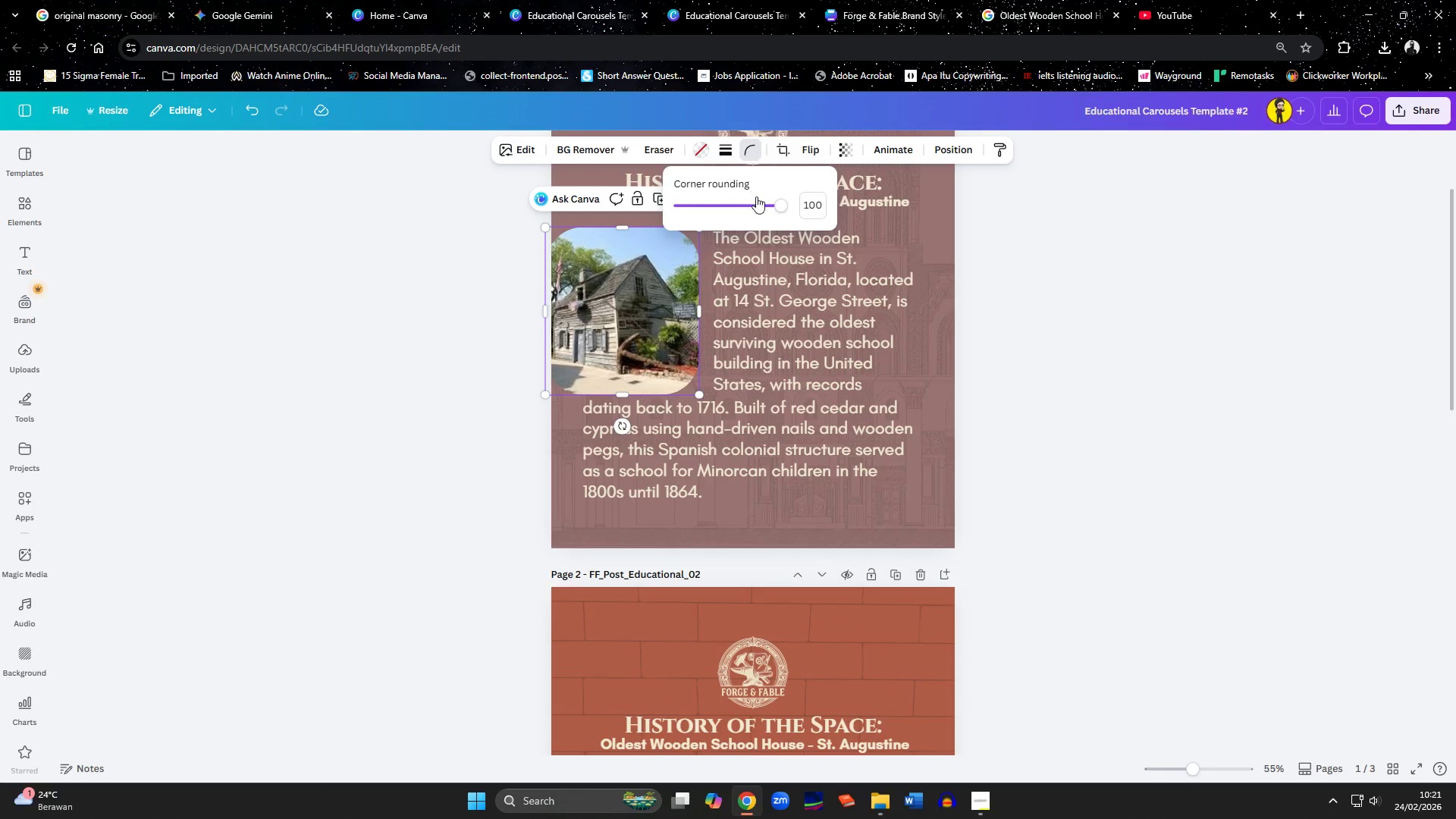 
left_click_drag(start_coordinate=[776, 207], to_coordinate=[668, 214])
 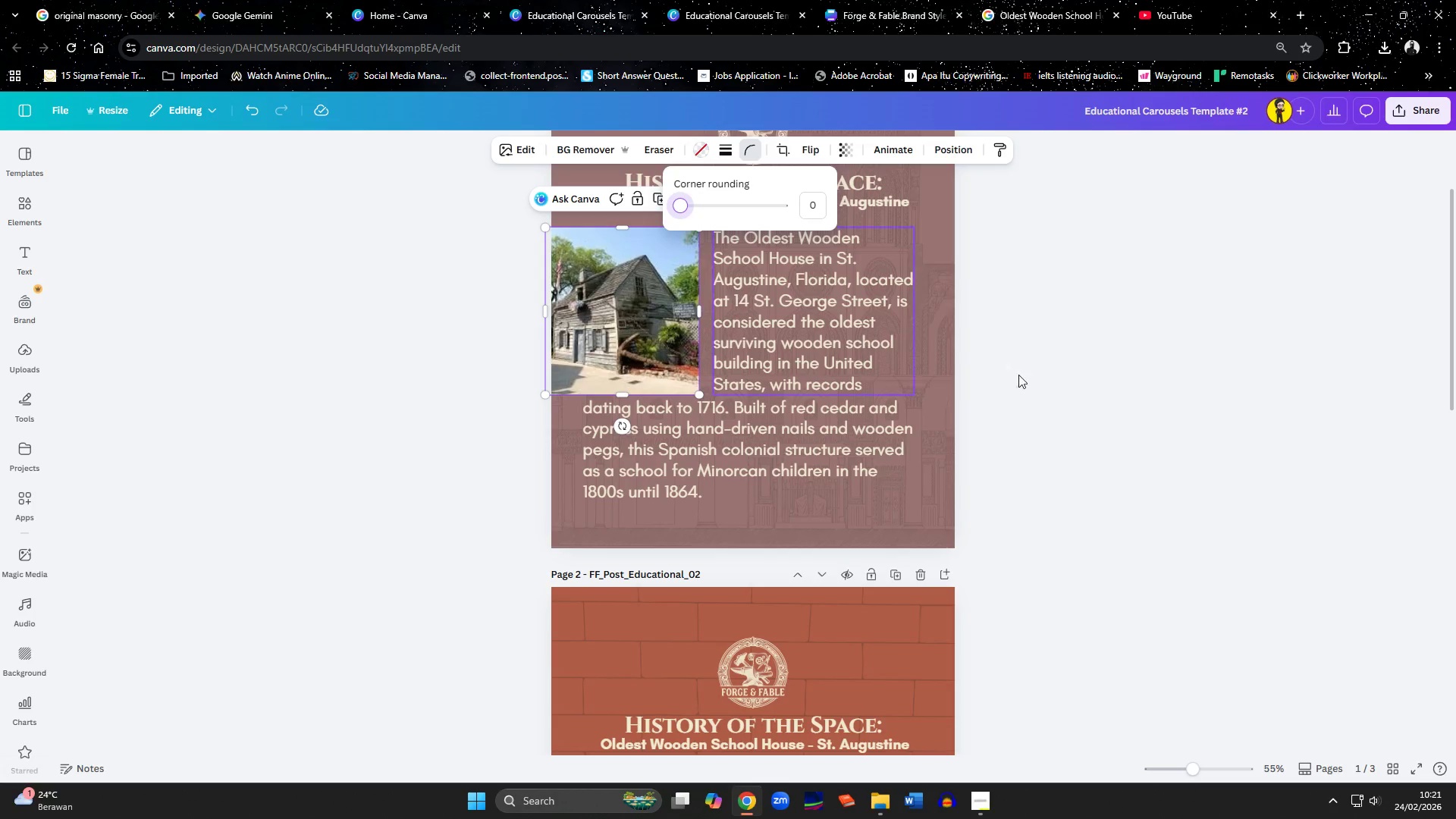 
left_click([1075, 401])
 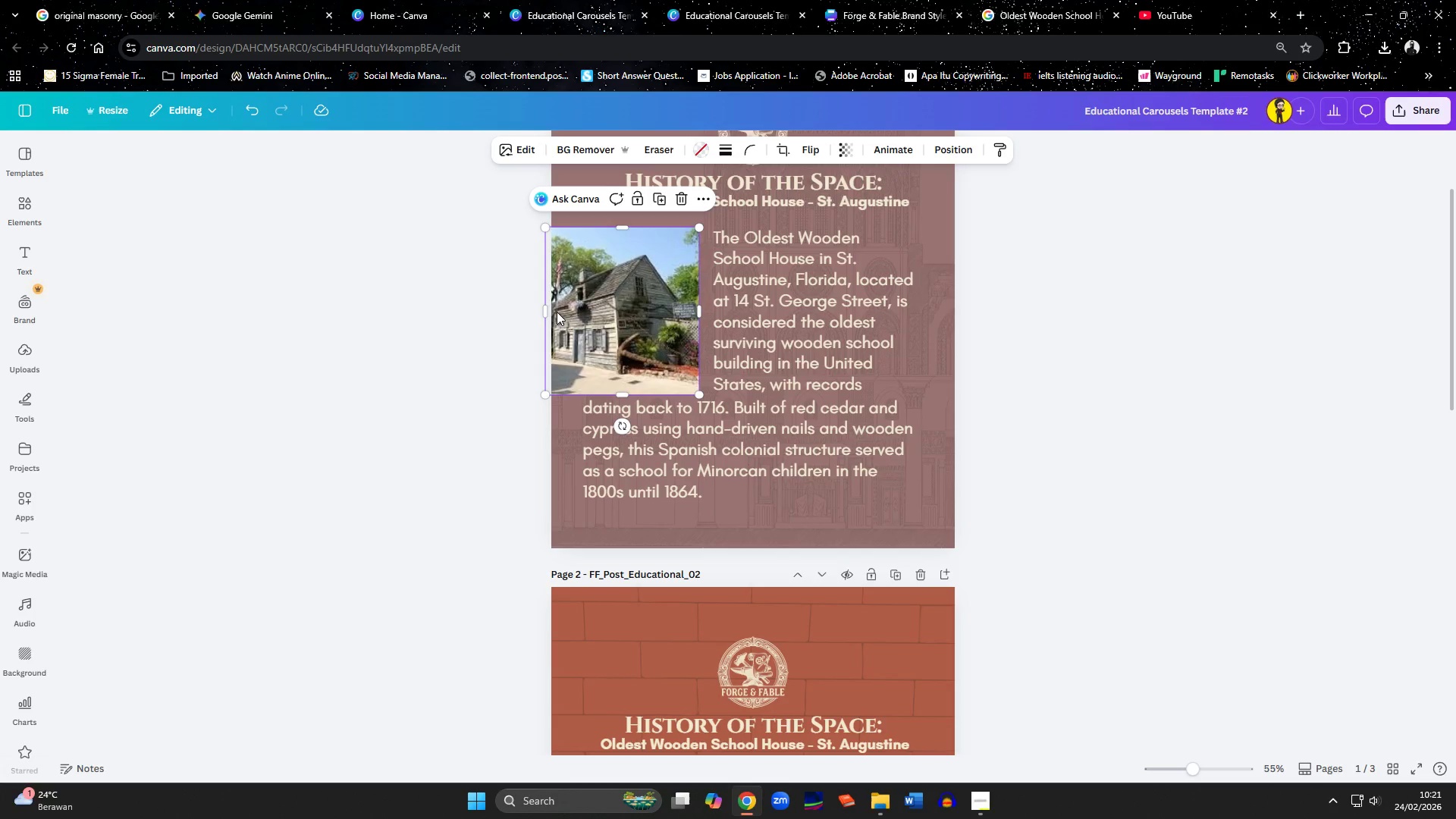 
left_click_drag(start_coordinate=[544, 309], to_coordinate=[516, 309])
 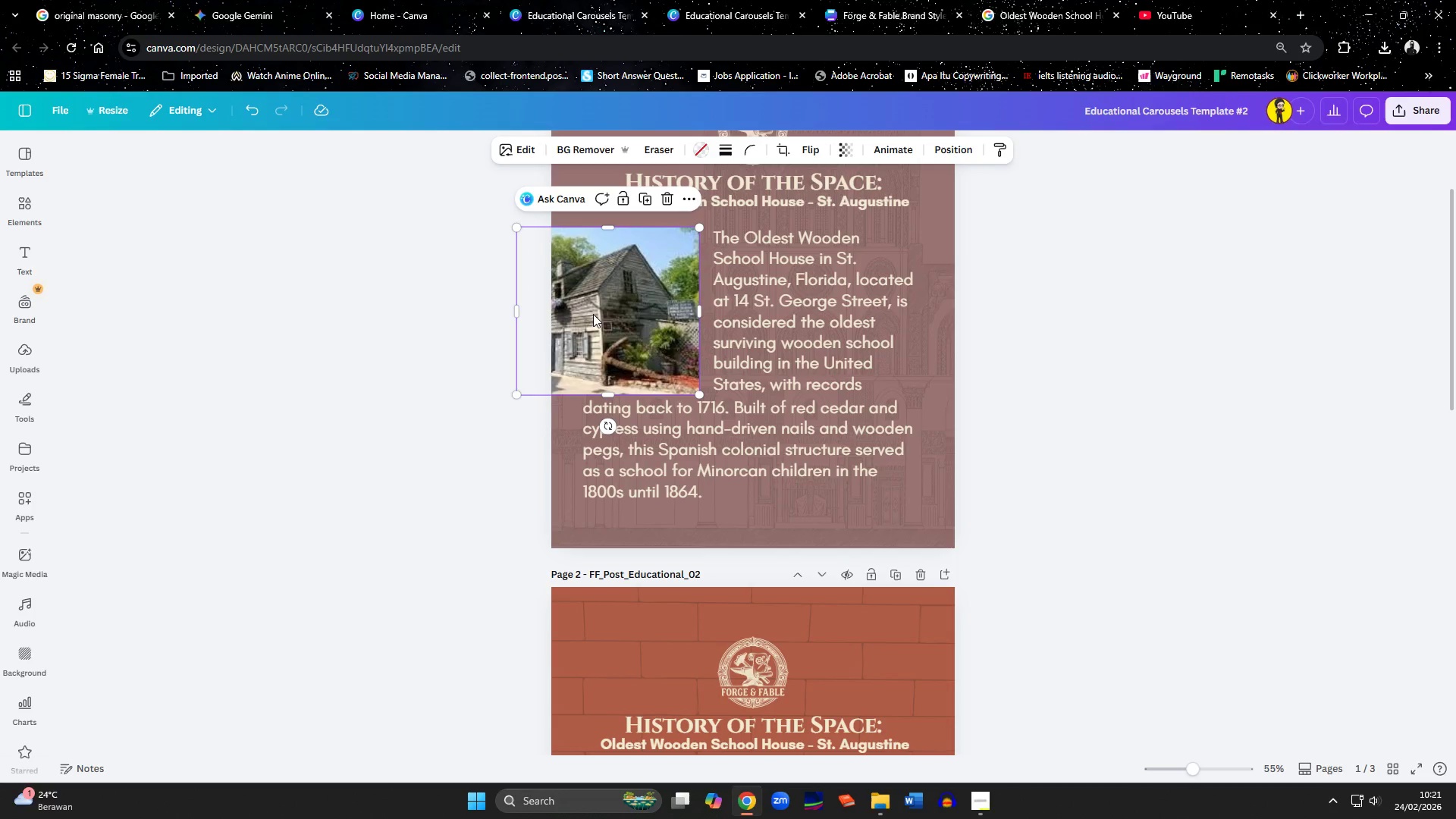 
left_click_drag(start_coordinate=[603, 314], to_coordinate=[609, 314])
 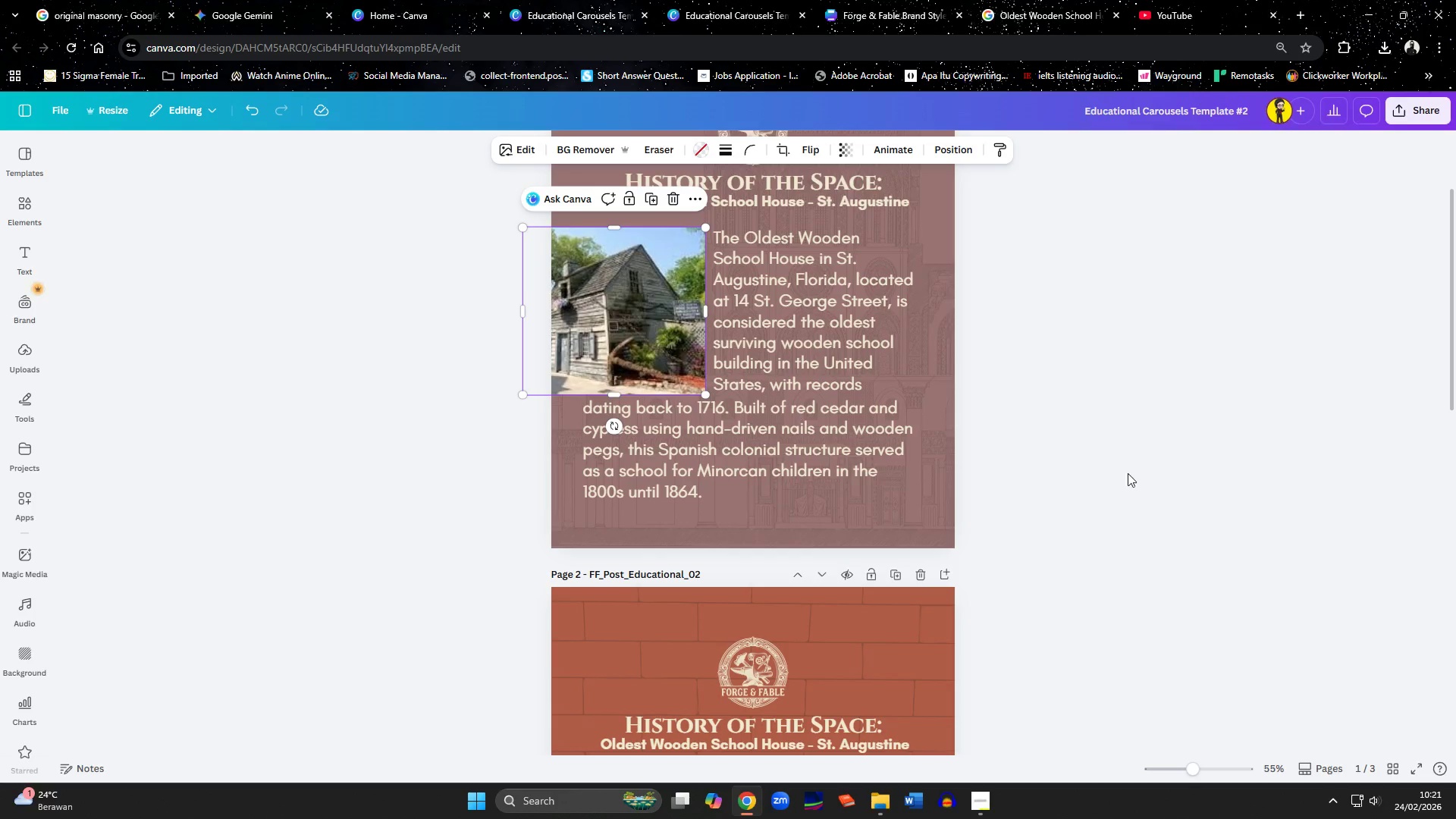 
left_click([1129, 473])
 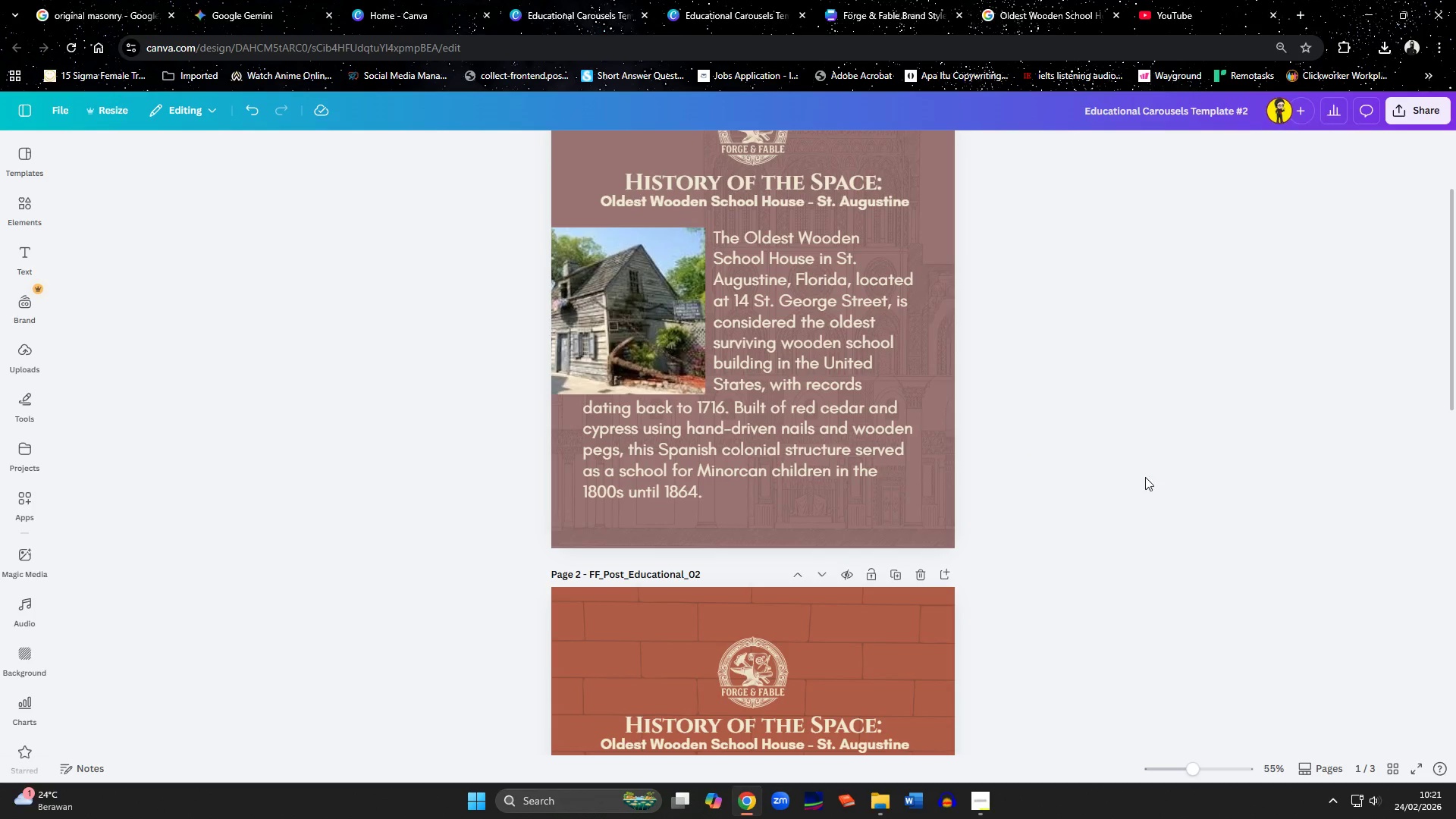 
scroll: coordinate [1186, 498], scroll_direction: up, amount: 1.0
 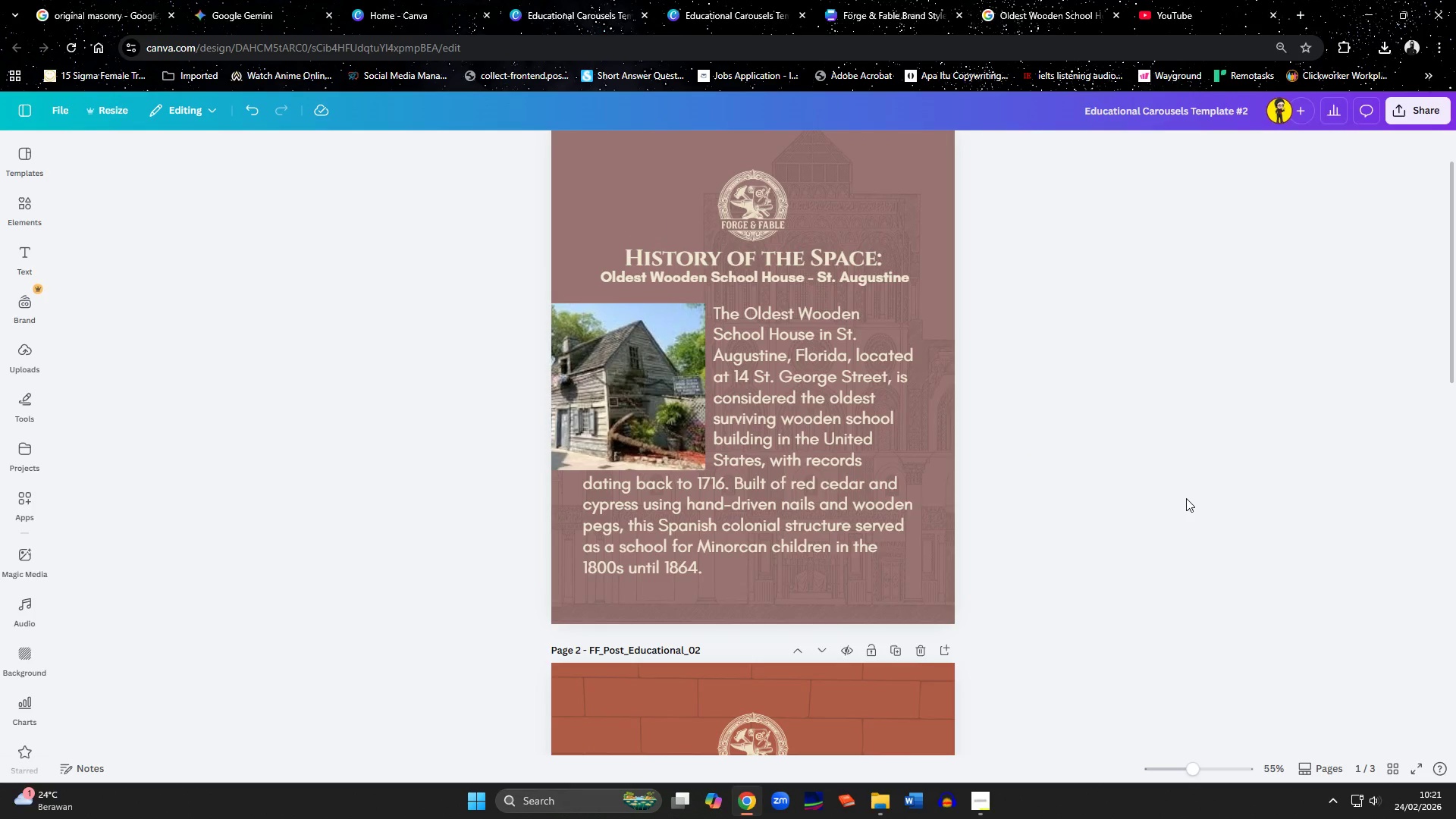 
scroll: coordinate [1164, 498], scroll_direction: down, amount: 13.0
 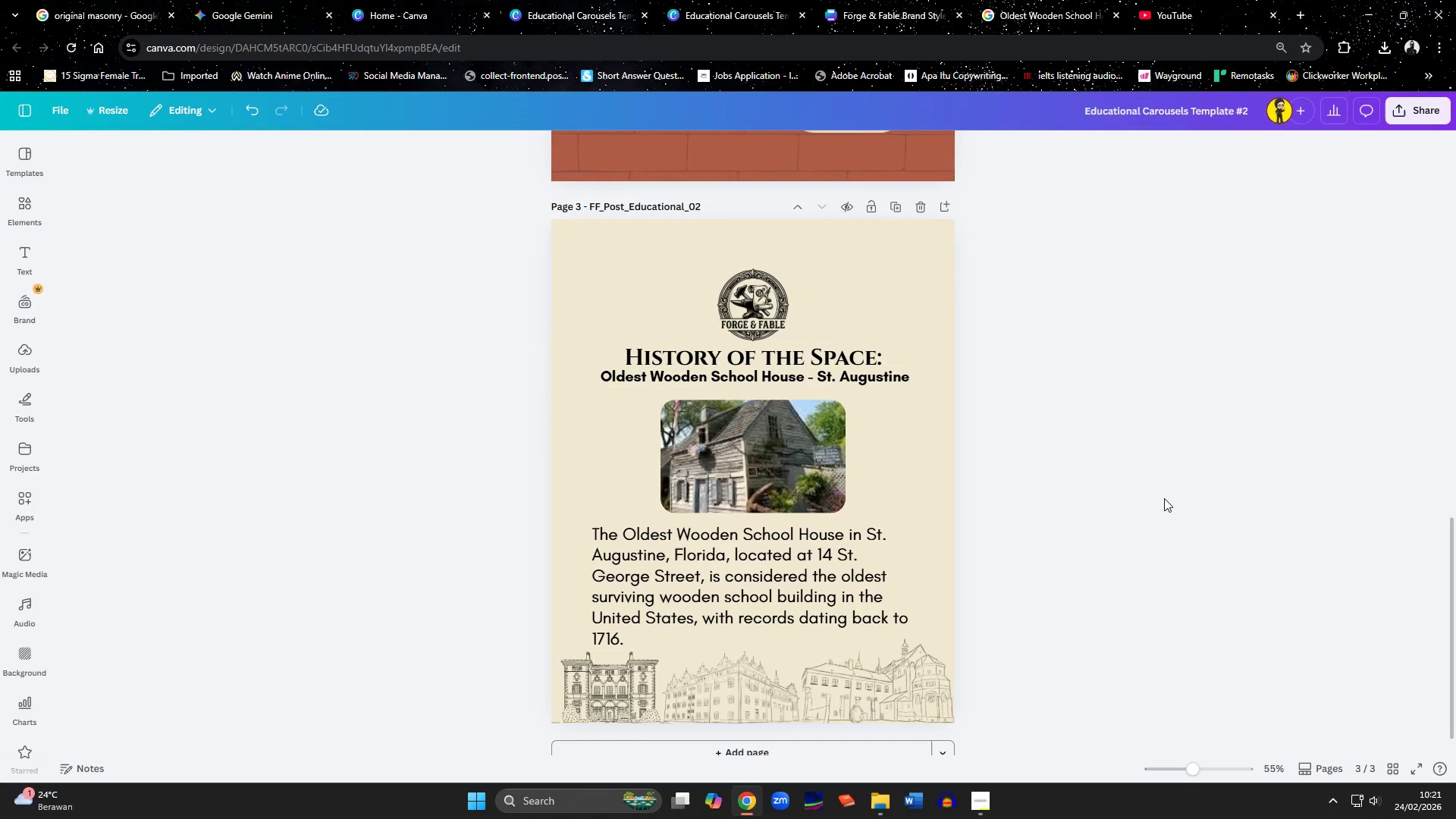 
scroll: coordinate [798, 384], scroll_direction: up, amount: 13.0
 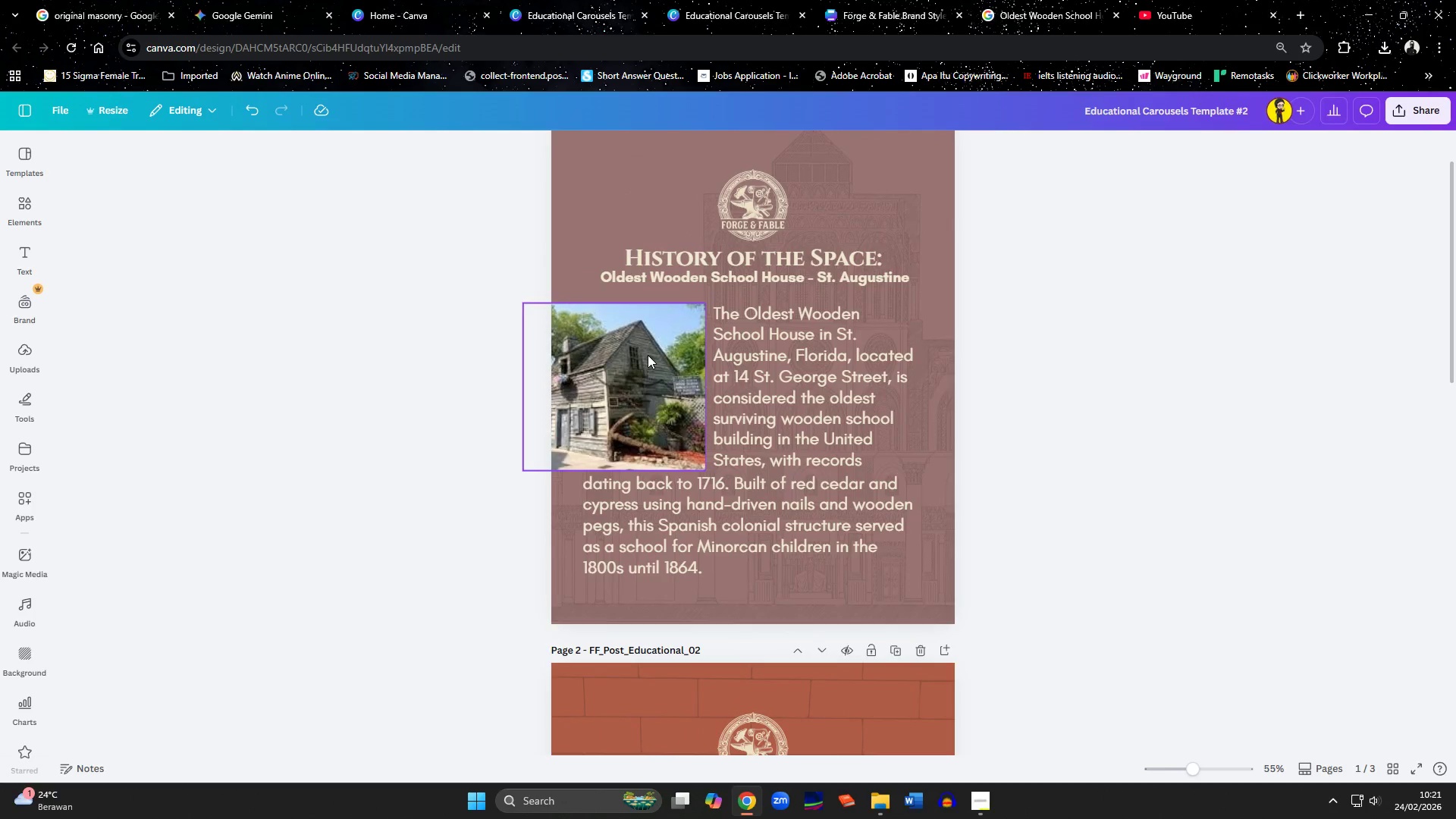 
left_click([648, 355])
 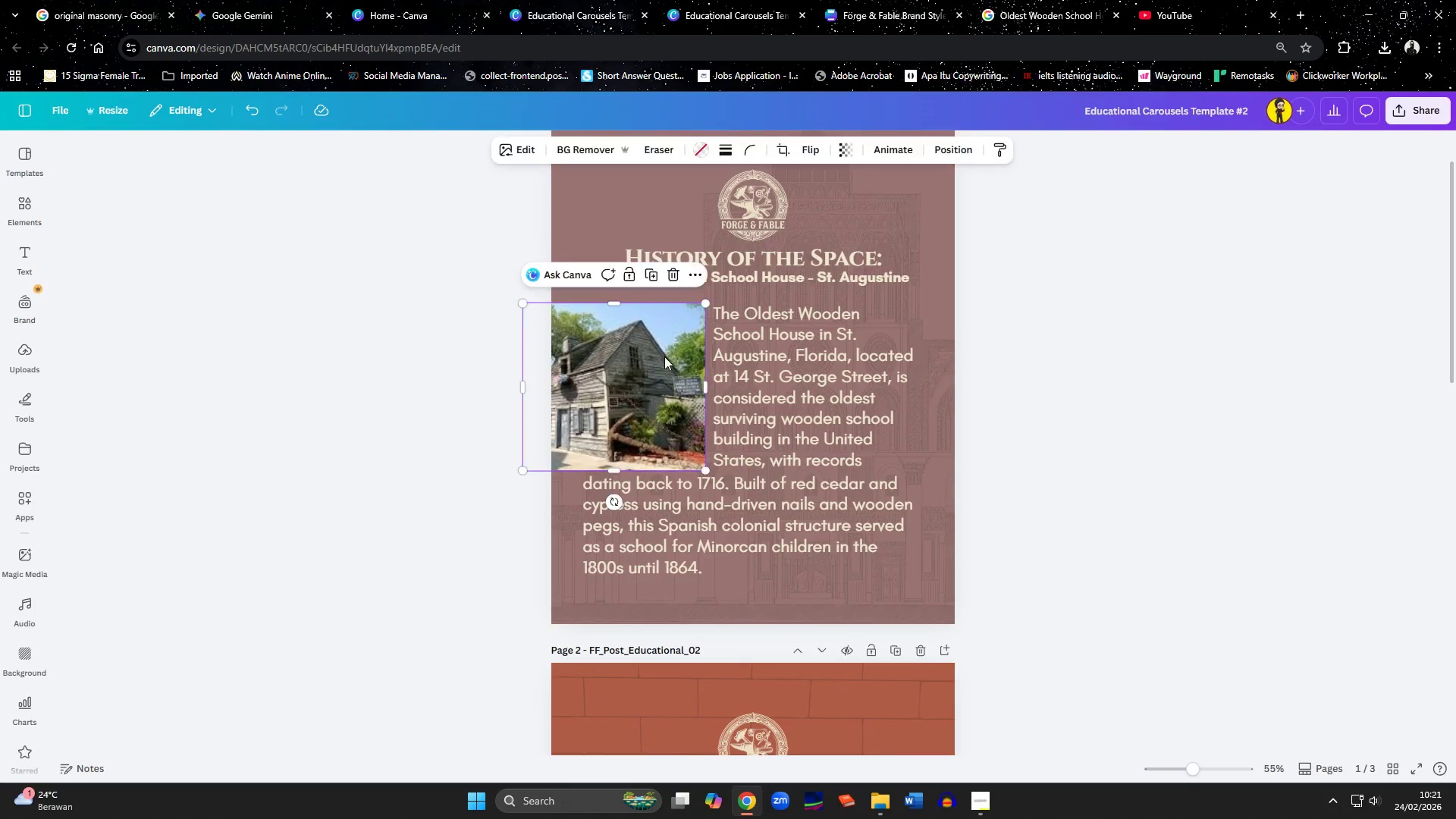 
hold_key(key=ShiftLeft, duration=1.31)
double_click([759, 359])
 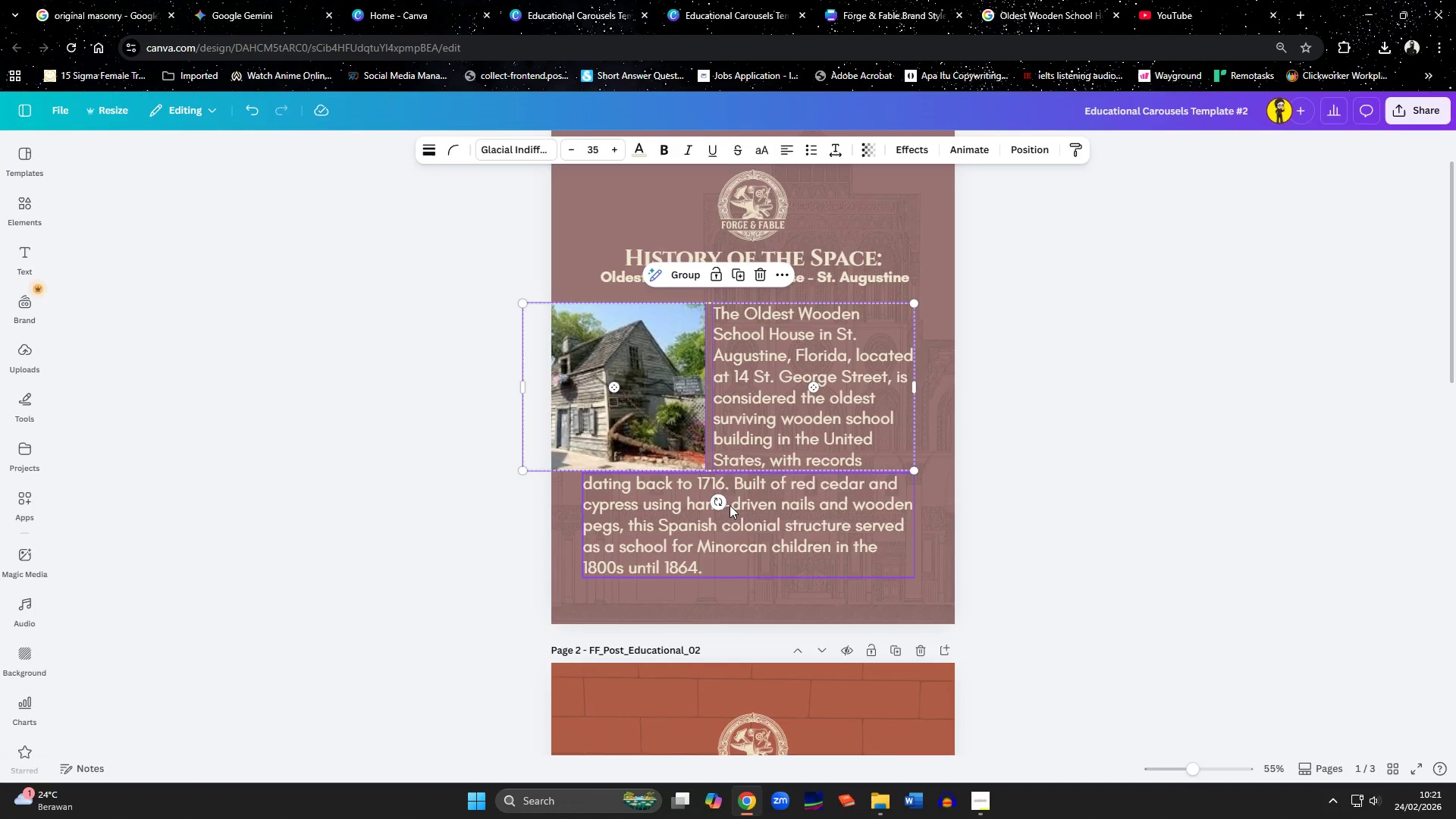 
left_click([732, 524])
 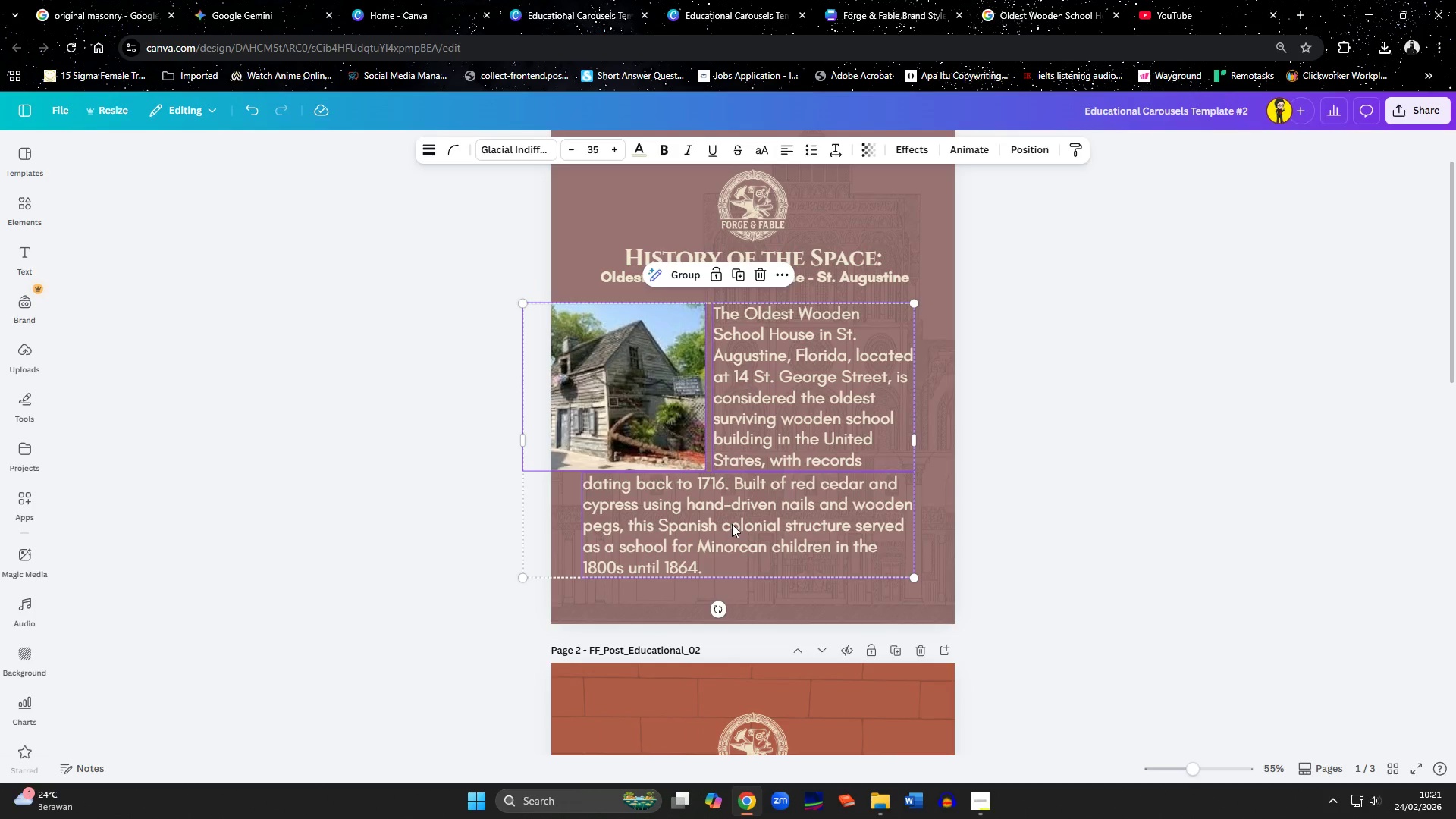 
key(Control+C)
 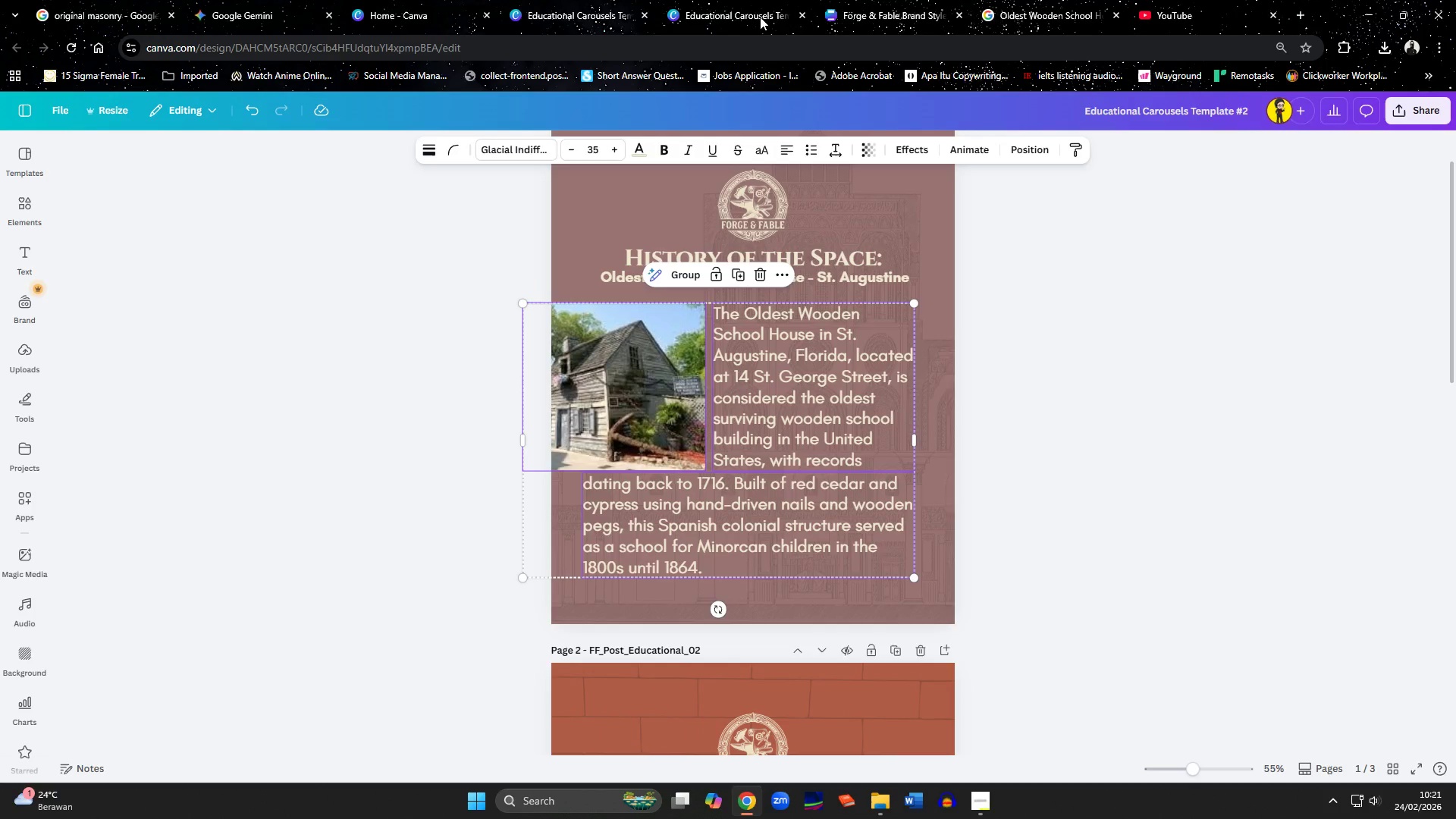 
left_click([760, 17])
 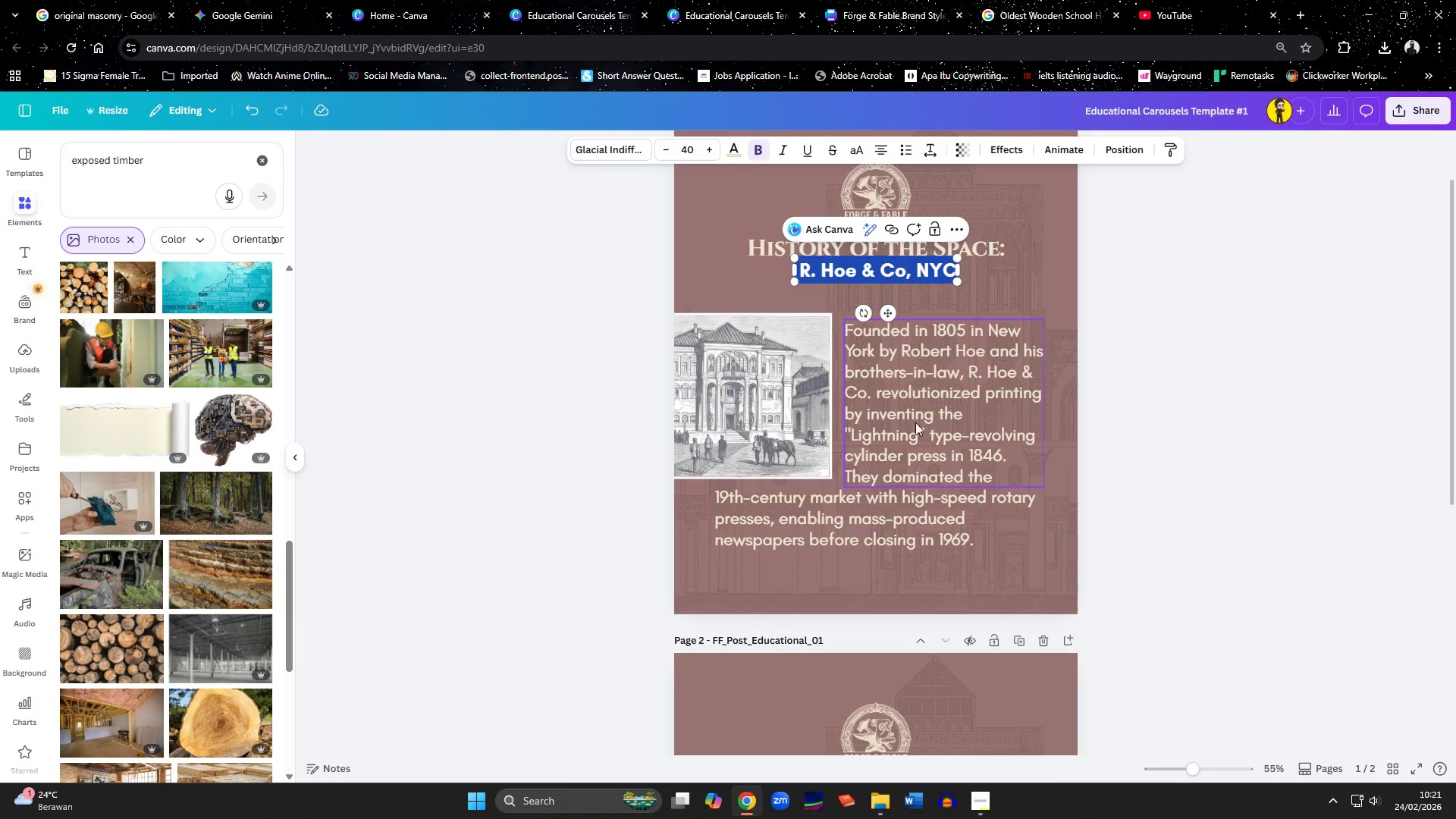 
left_click([760, 404])
 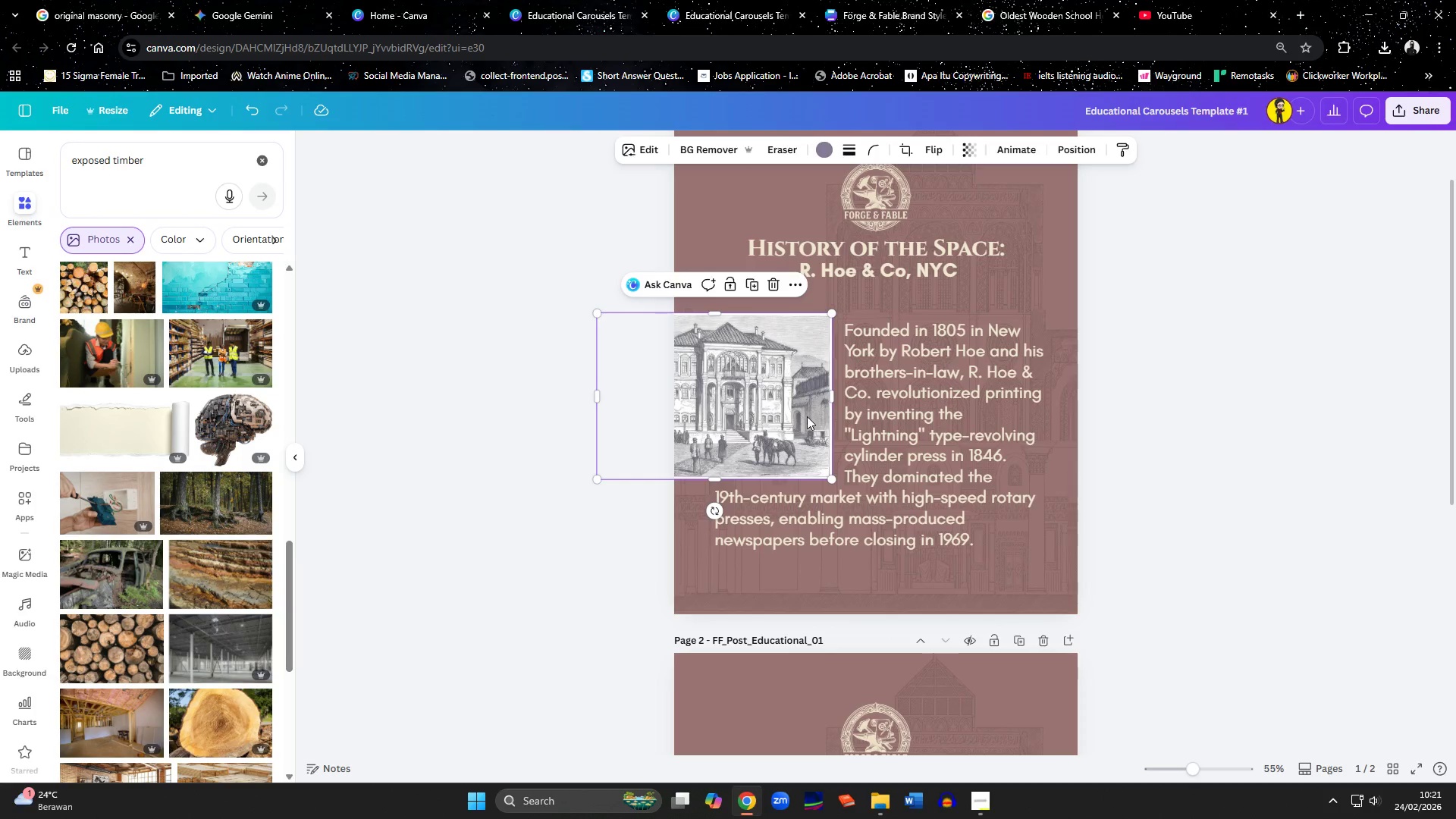 
hold_key(key=ShiftLeft, duration=1.01)
double_click([904, 410])
 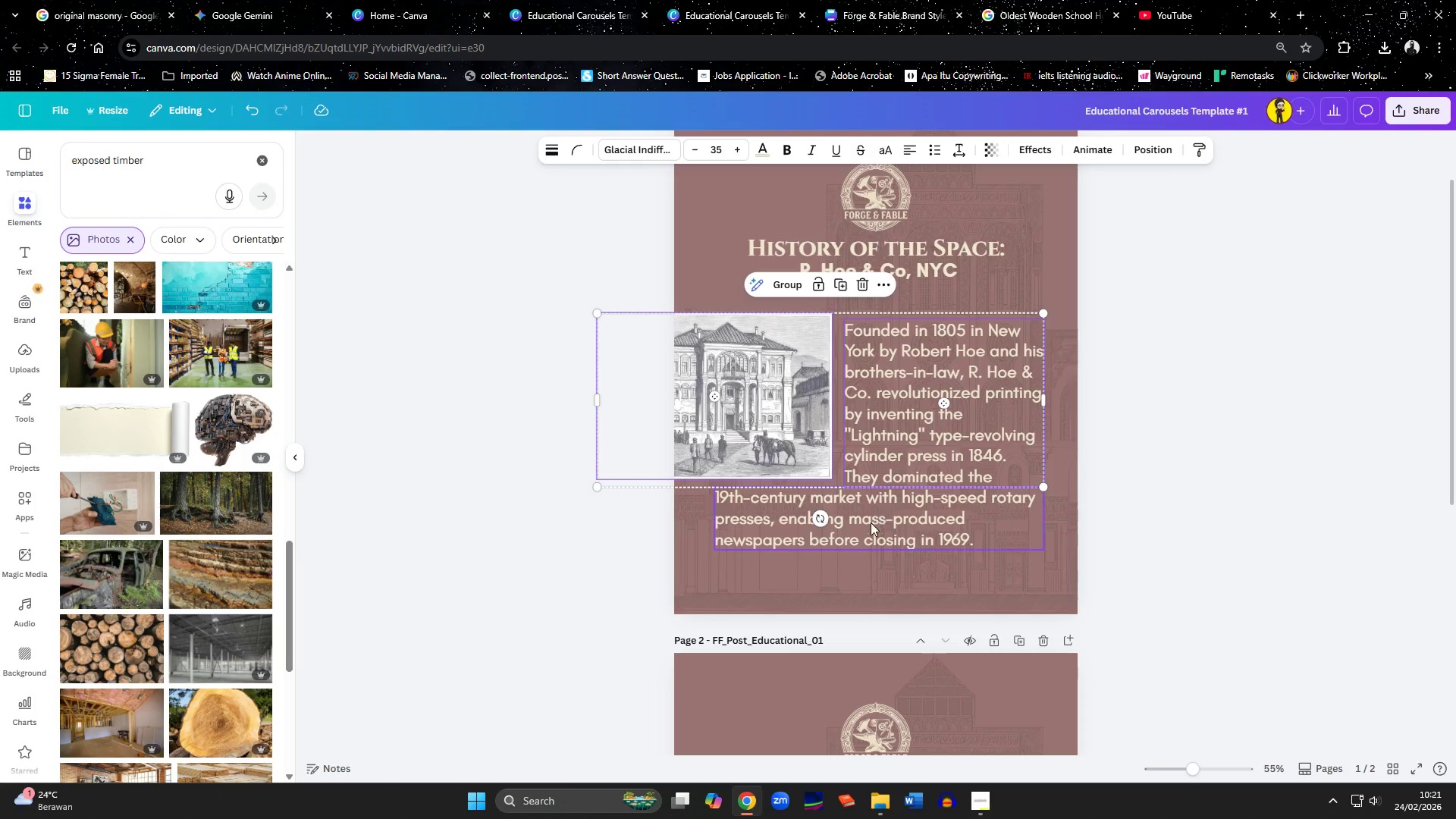 
left_click([868, 529])
 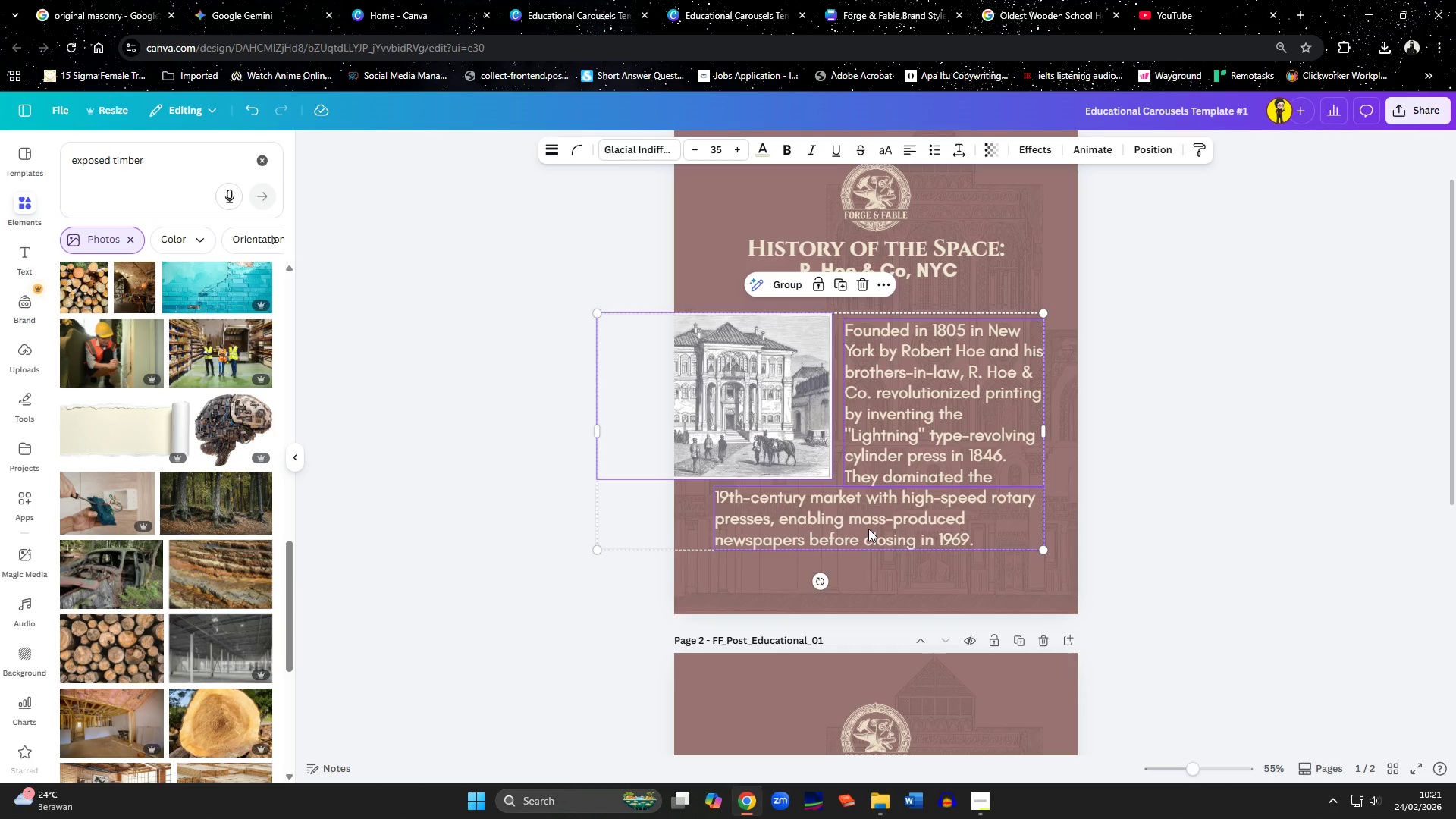 
key(Delete)
 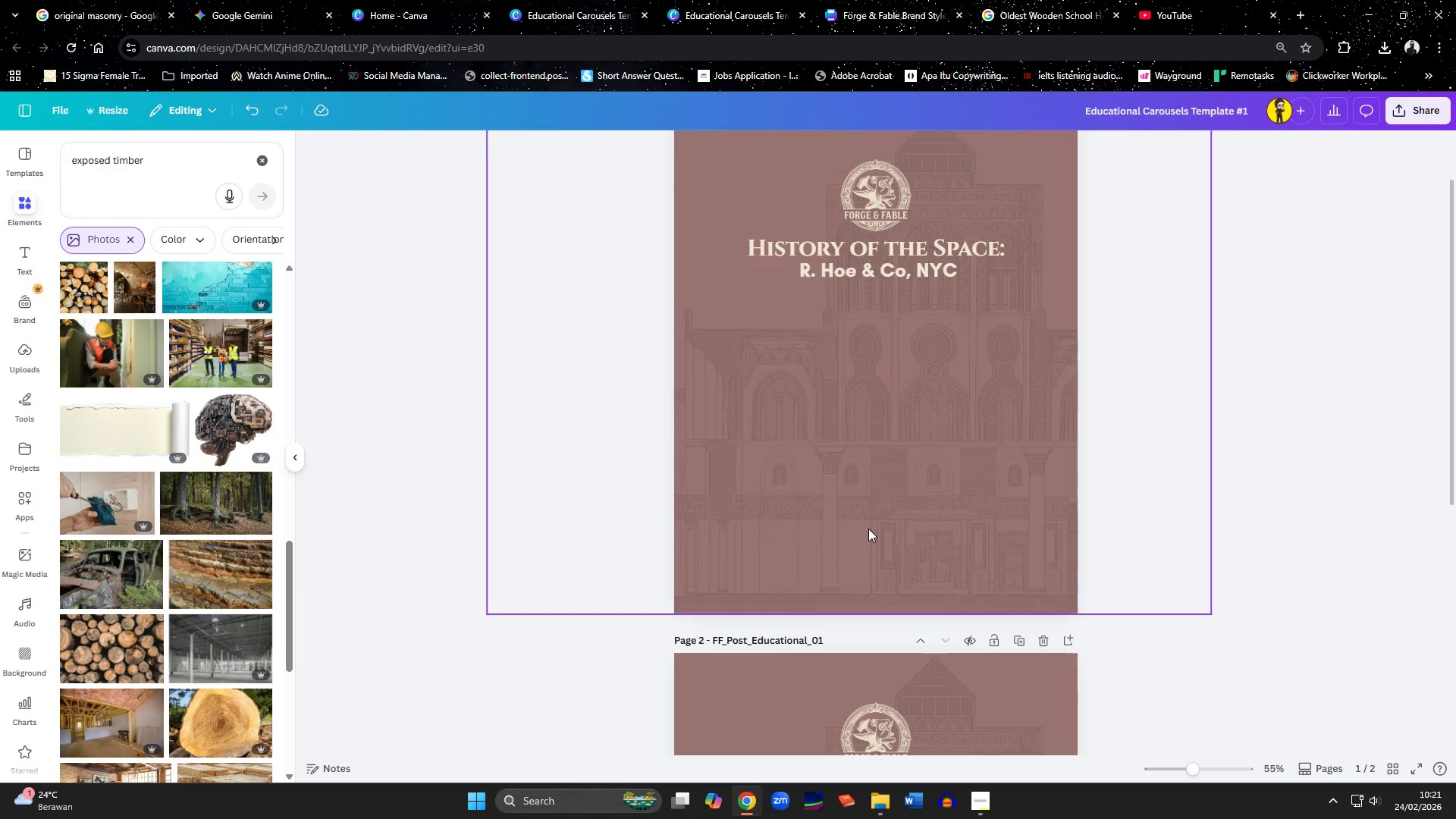 
key(Control+ControlLeft)
 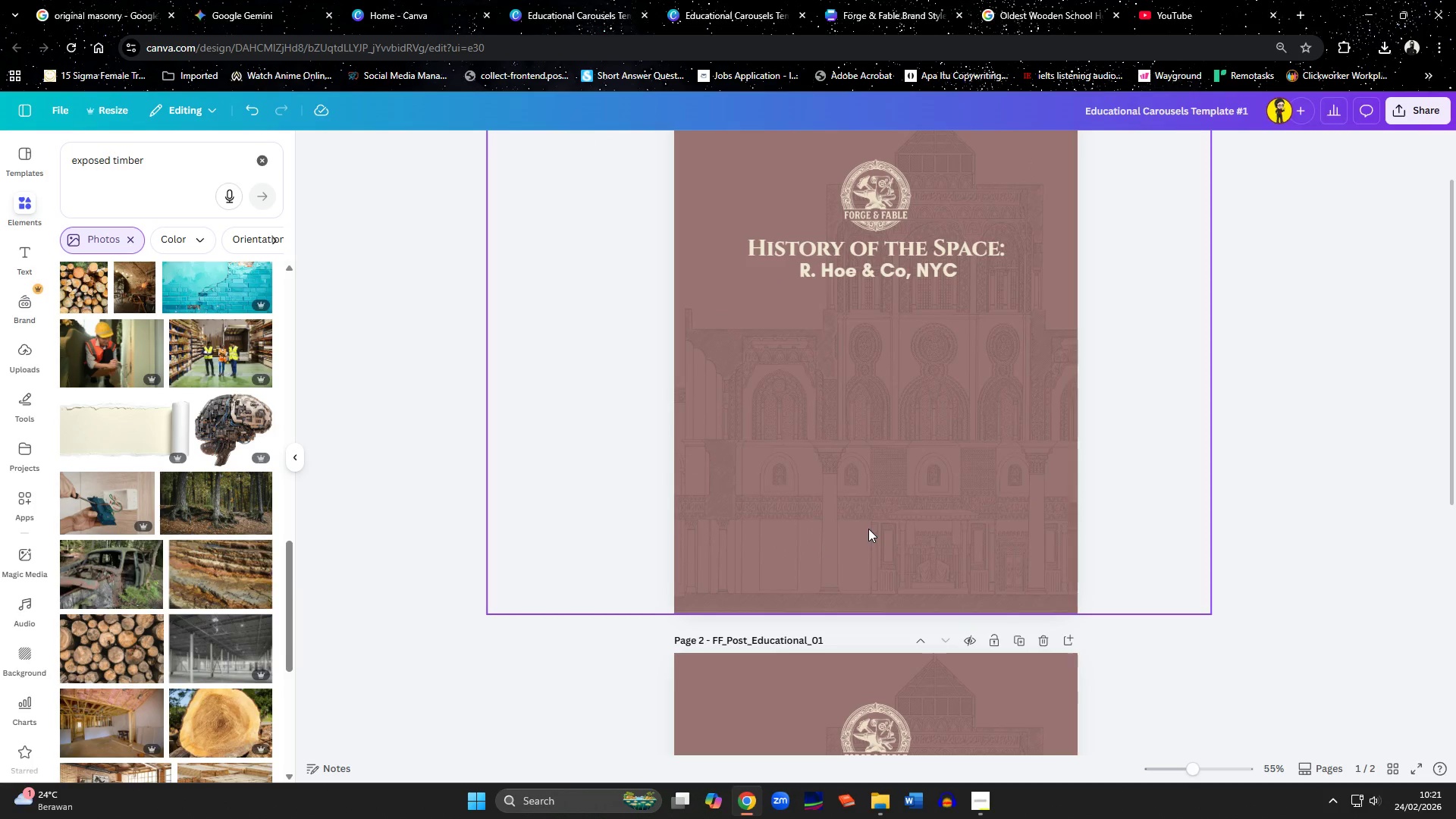 
key(Control+V)
 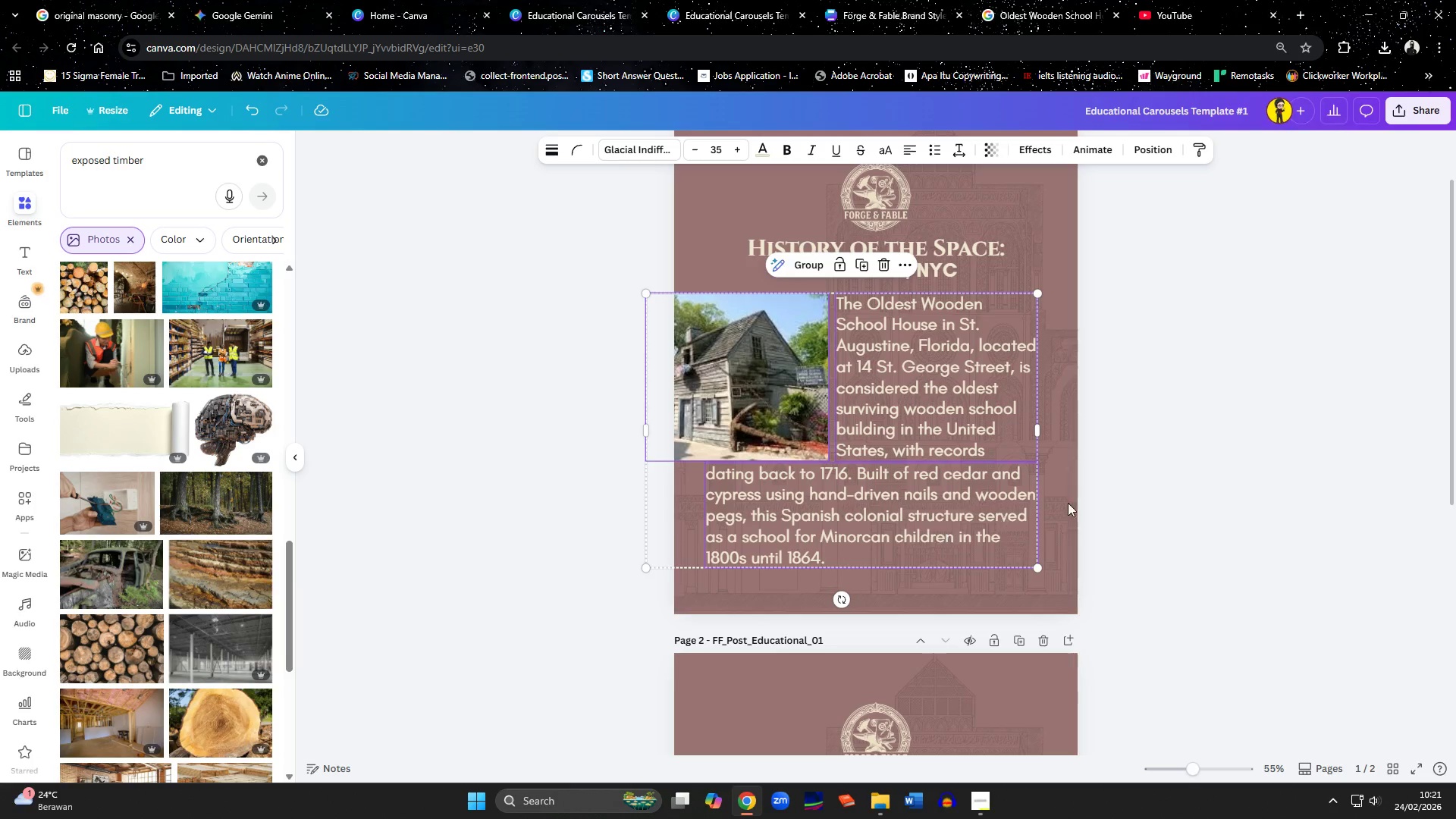 
left_click([1188, 510])
 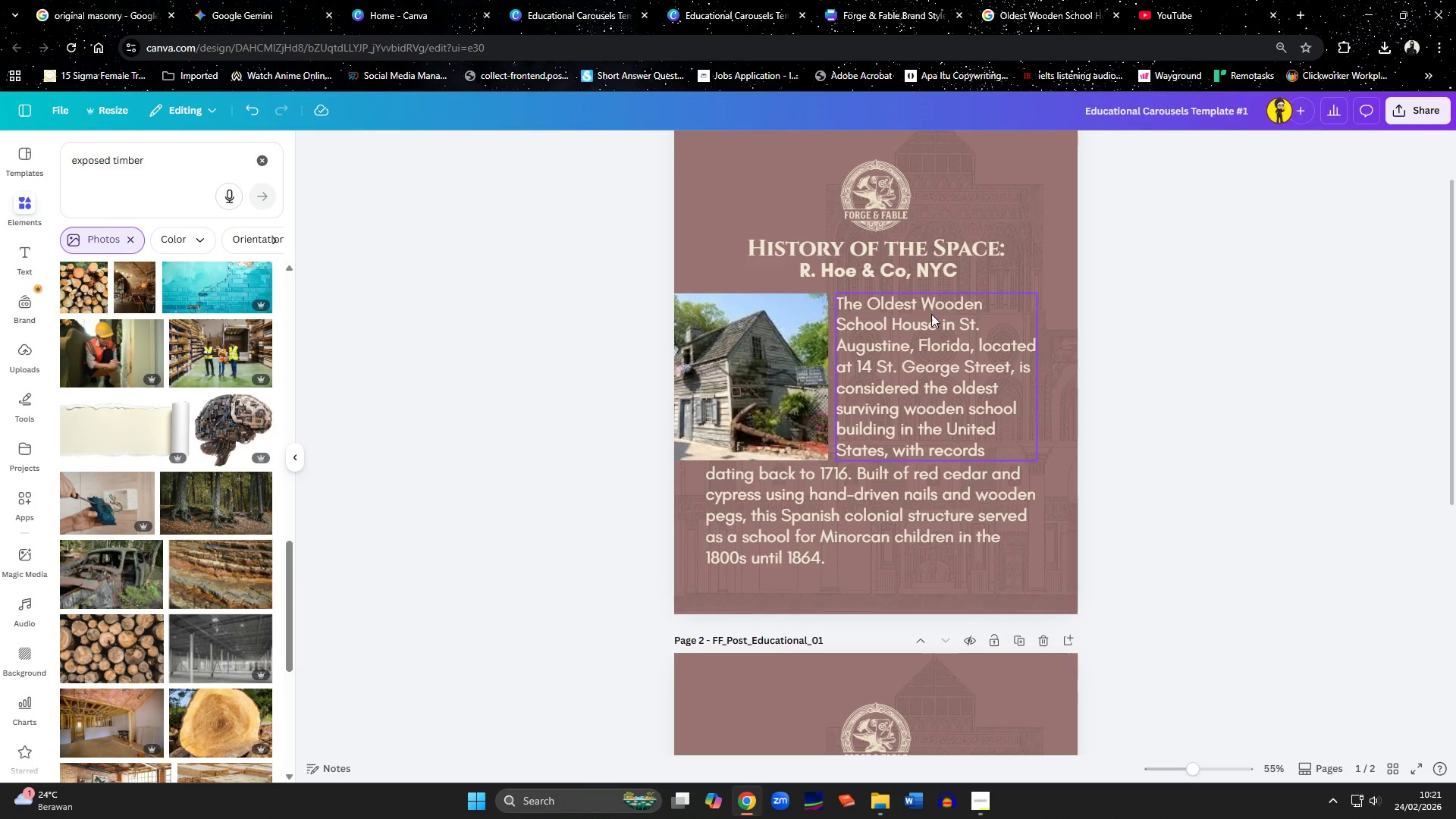 
left_click([913, 268])
 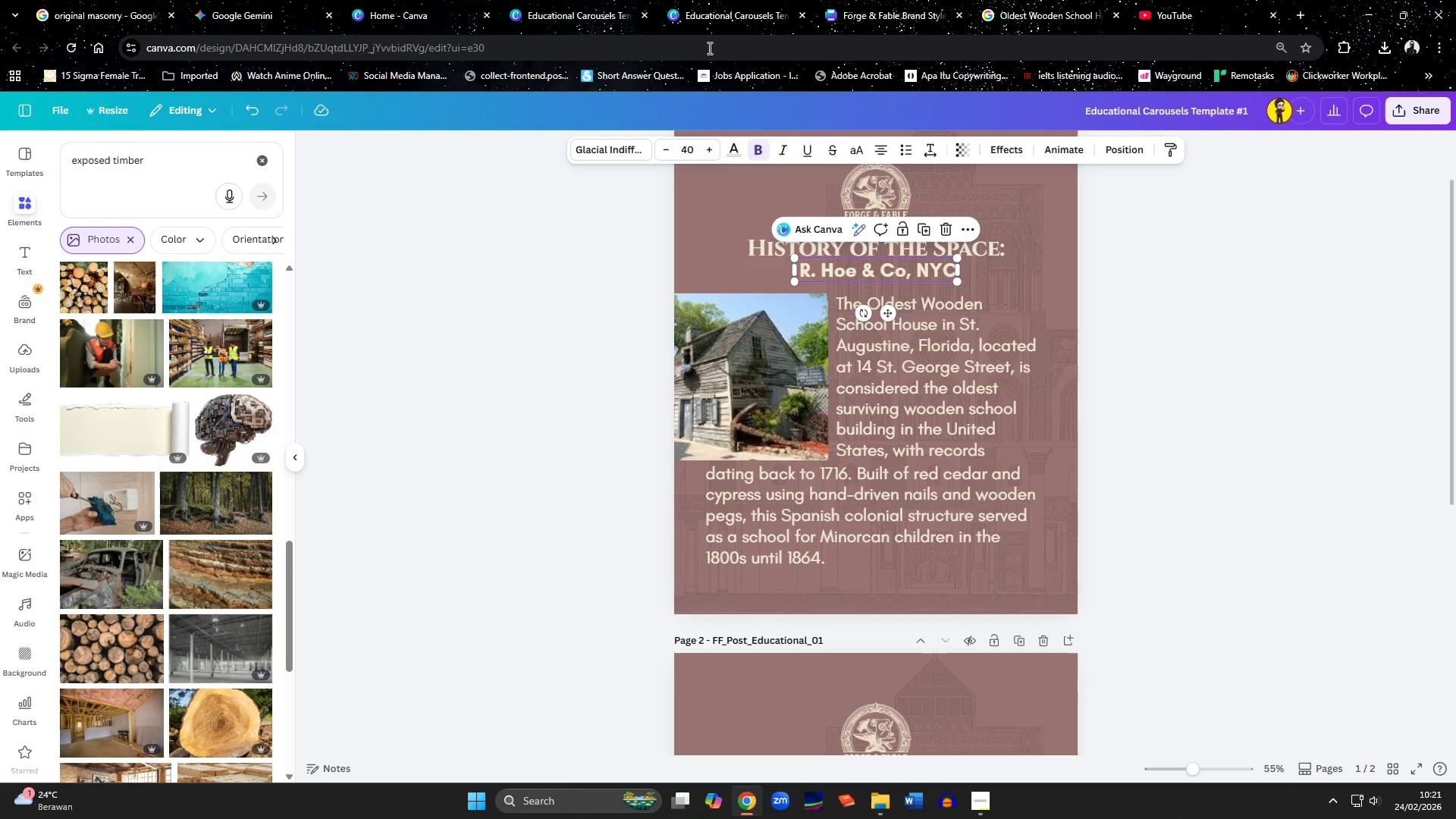 
left_click([701, 15])
 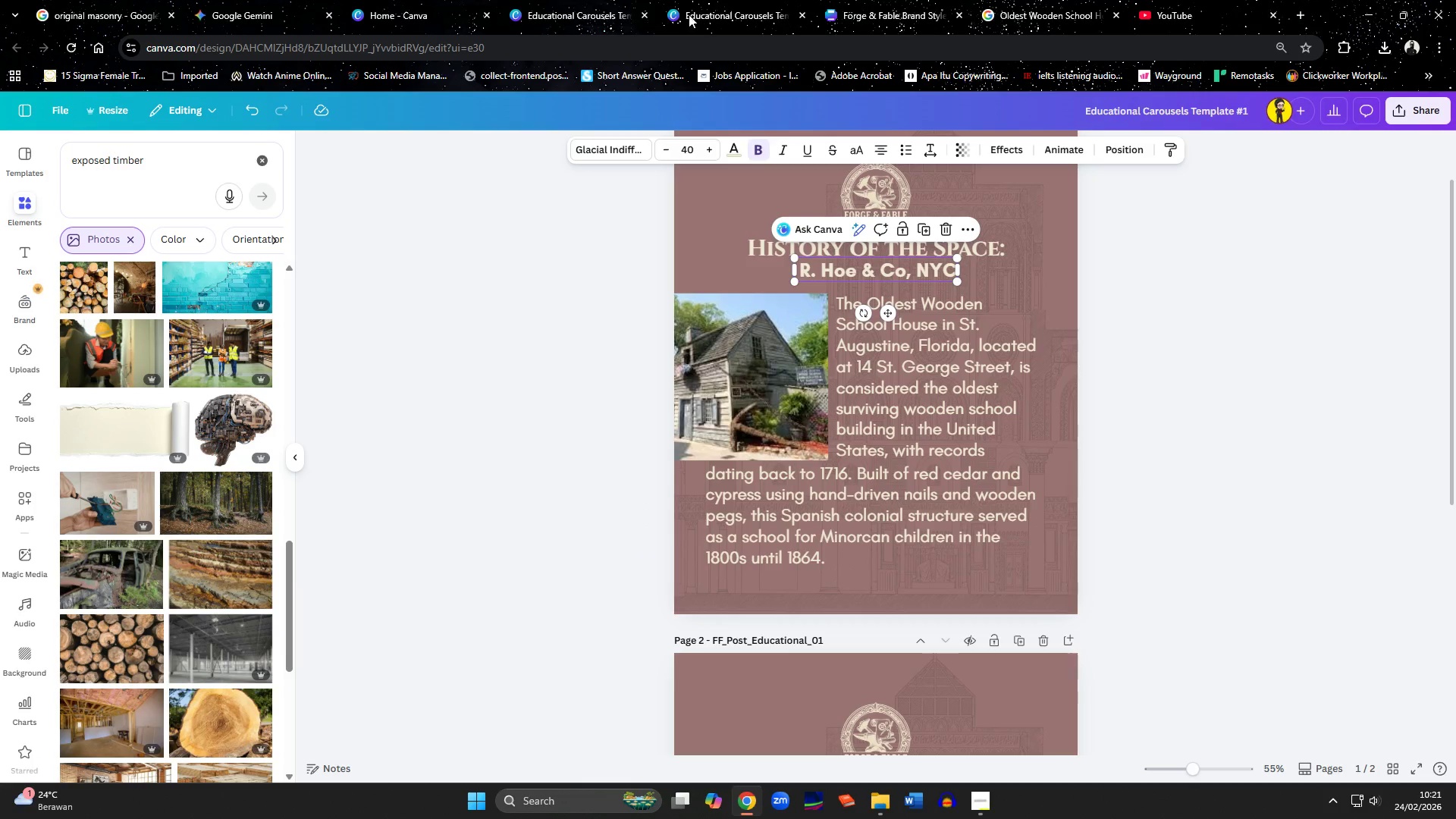 
left_click([551, 13])
 